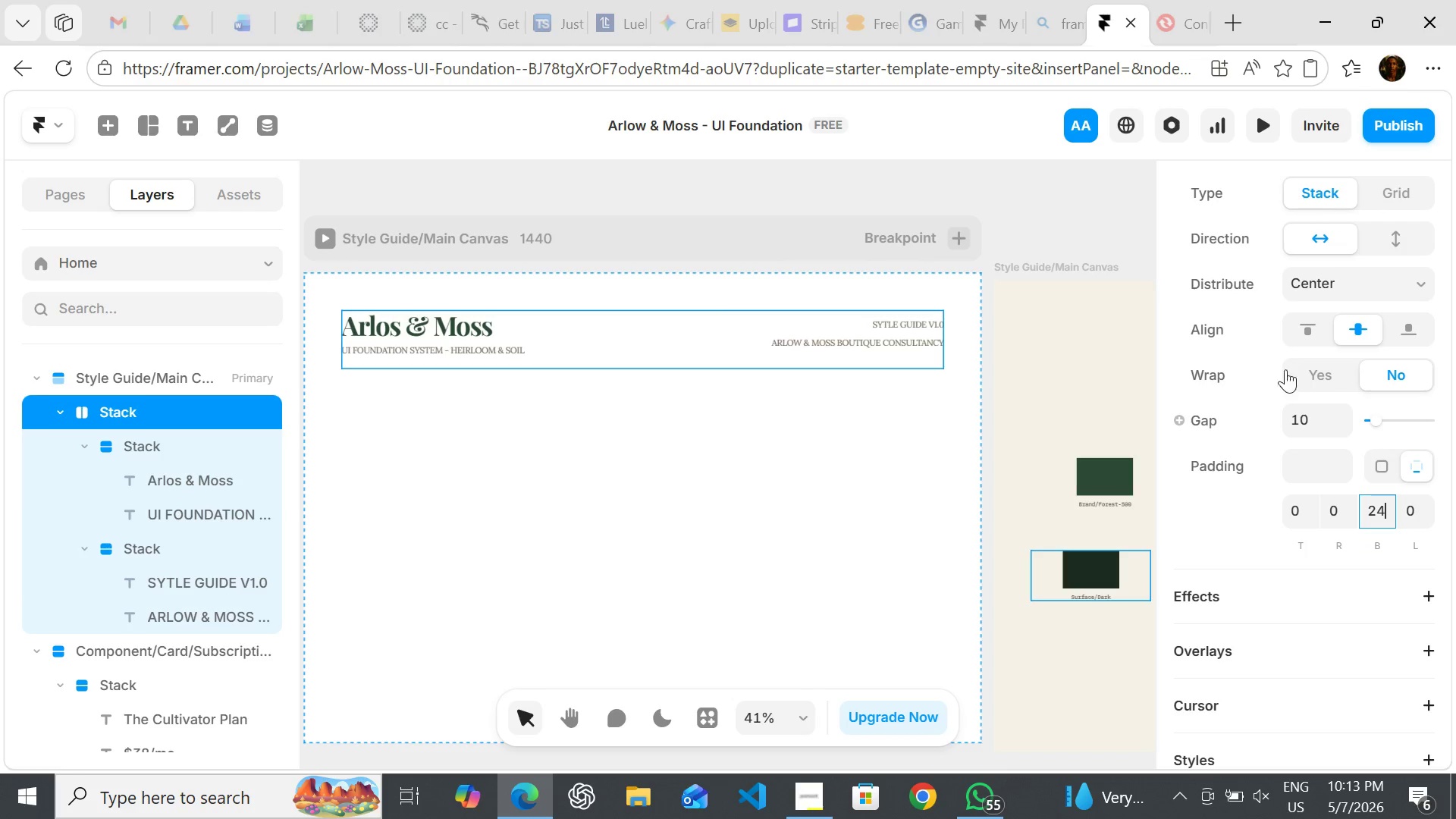 
wait(6.61)
 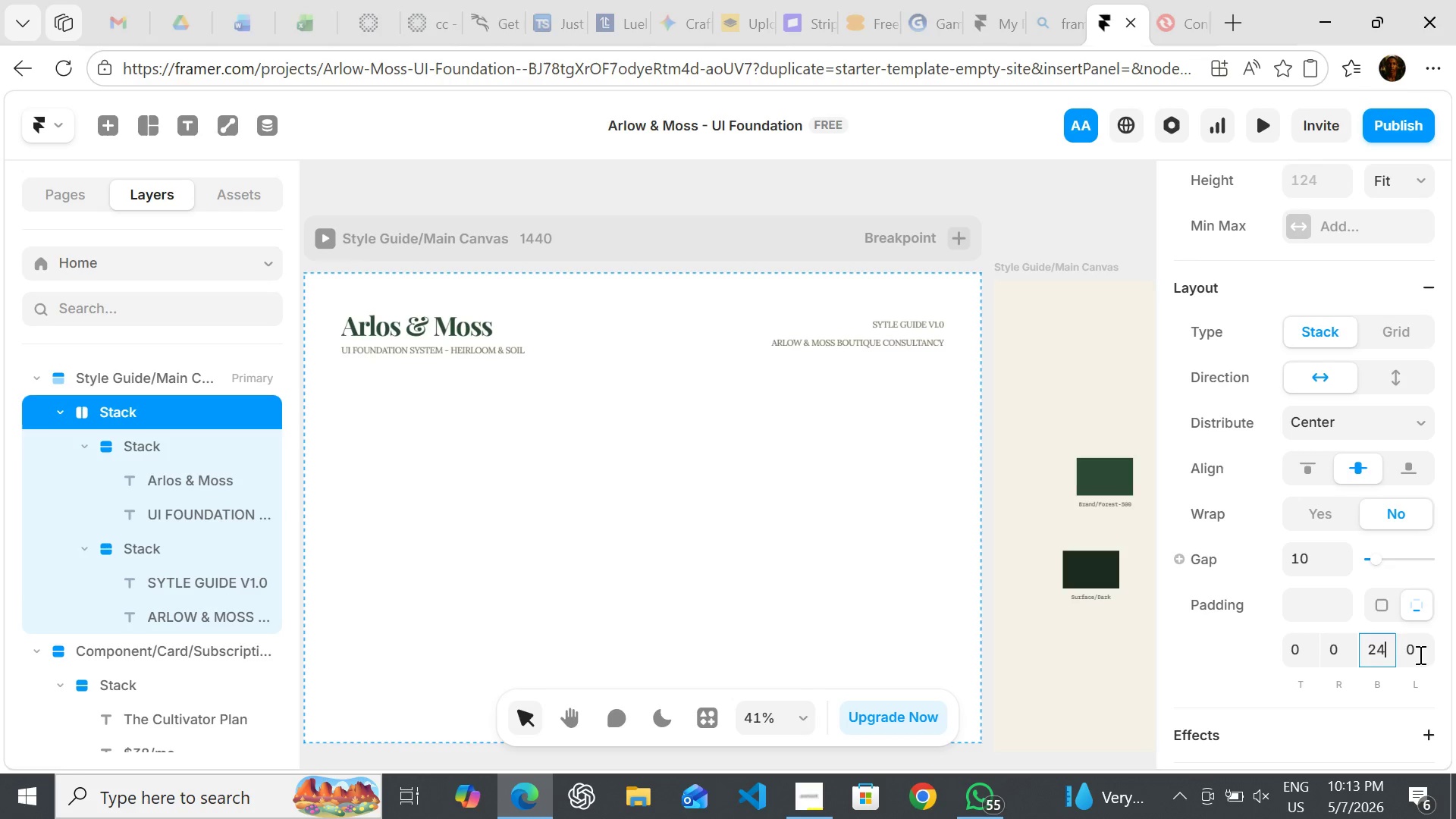 
mouse_move([1307, 556])
 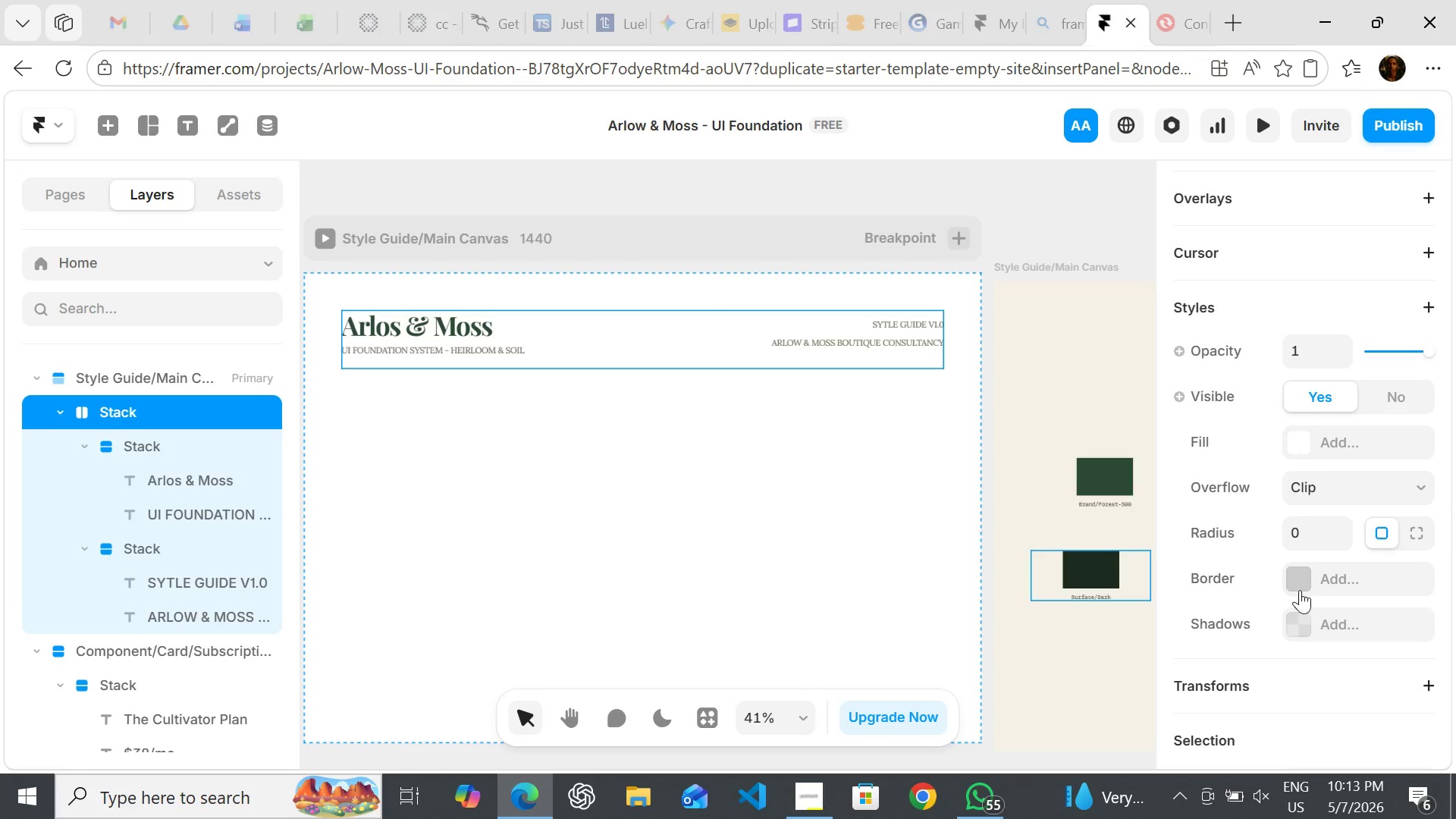 
left_click([1300, 576])
 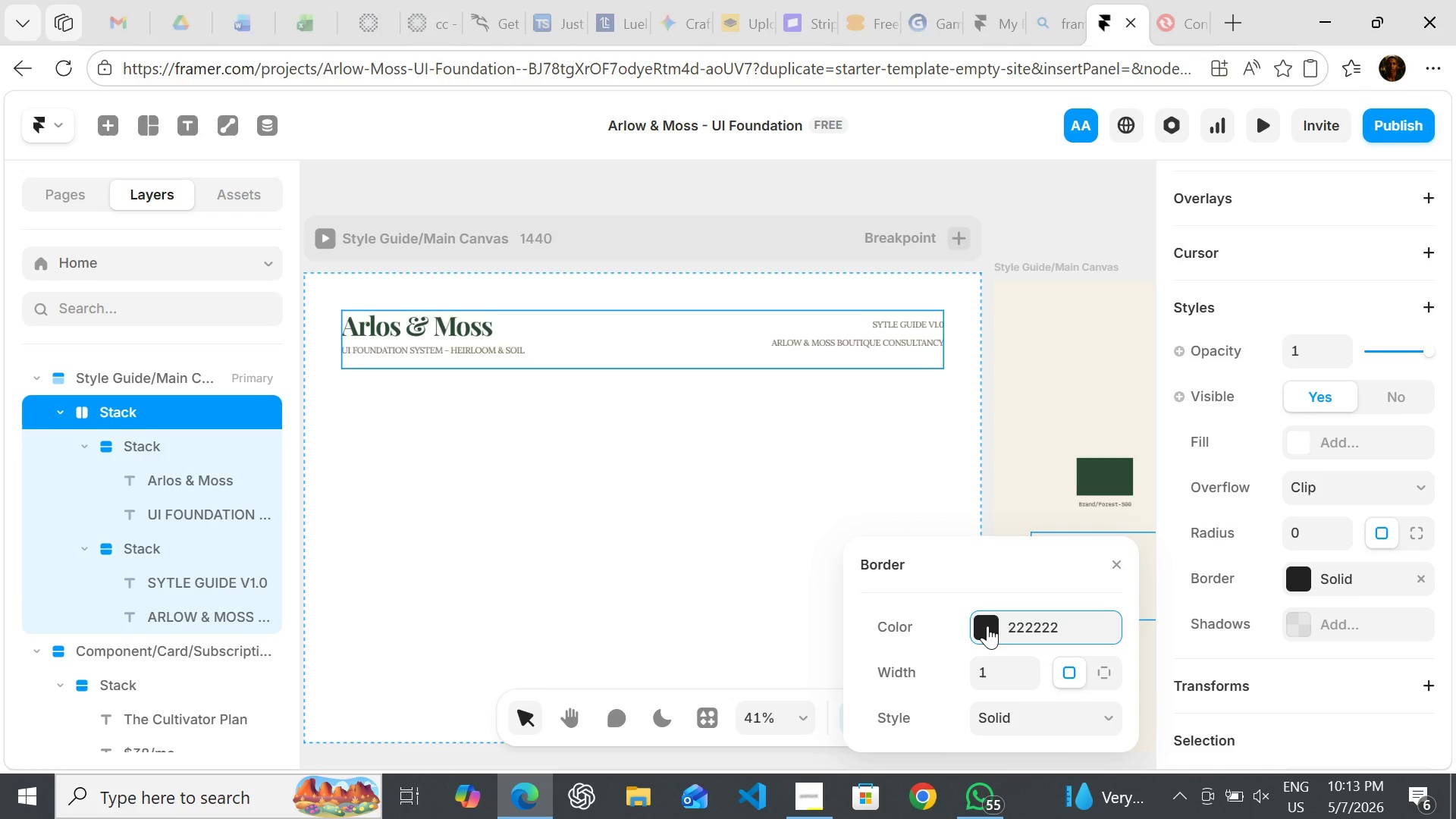 
left_click([987, 626])
 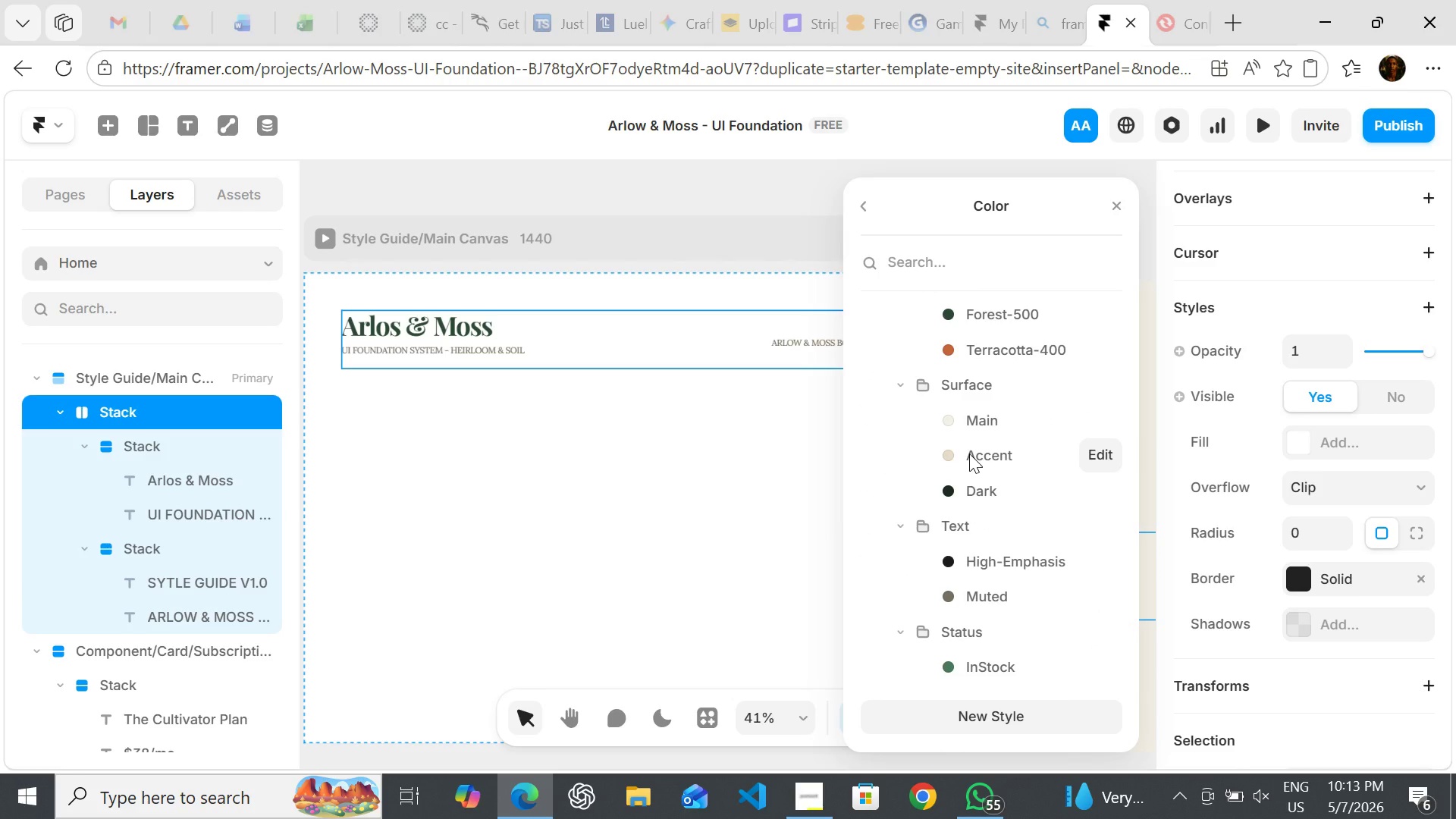 
wait(13.7)
 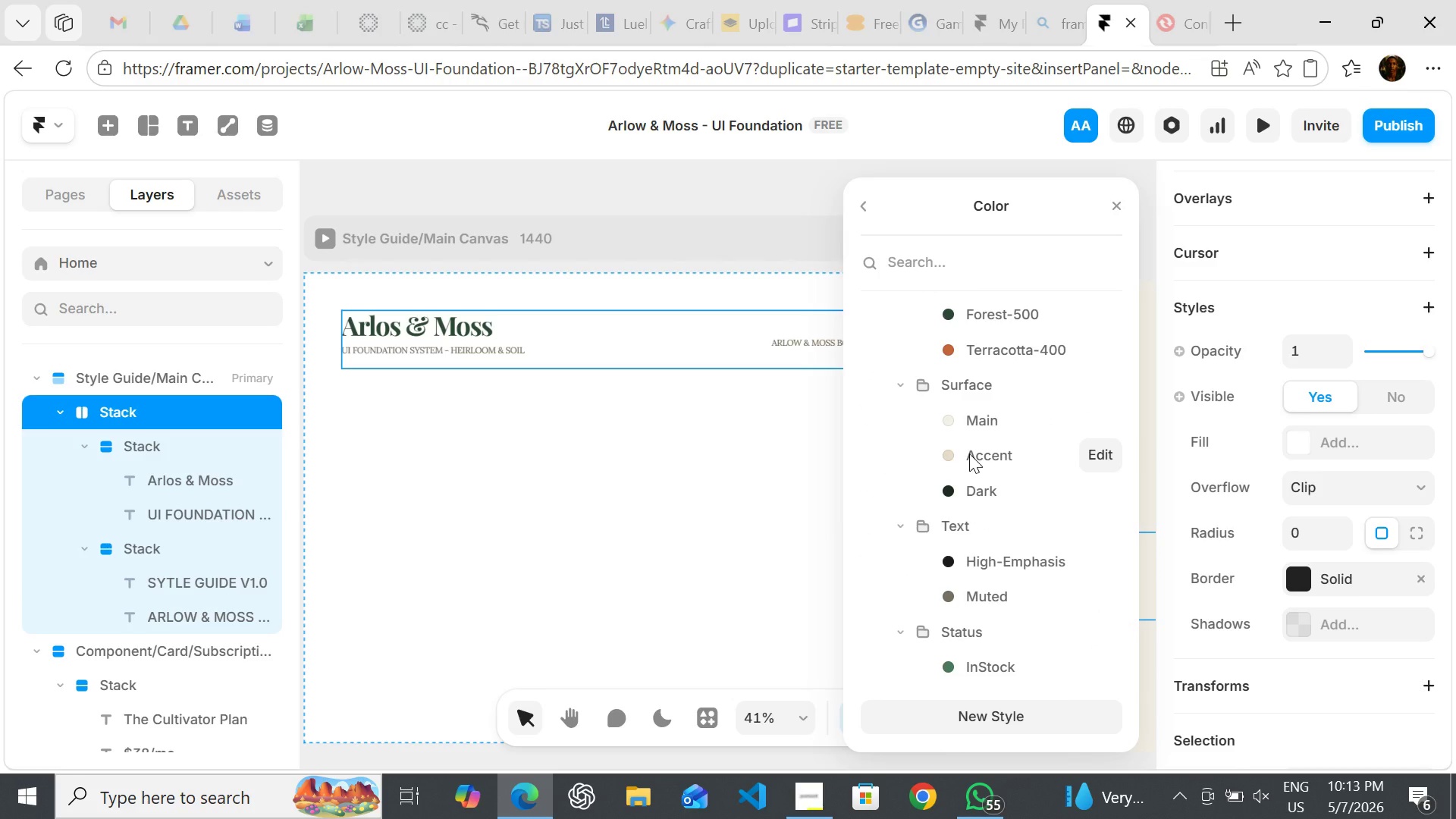 
left_click([953, 596])
 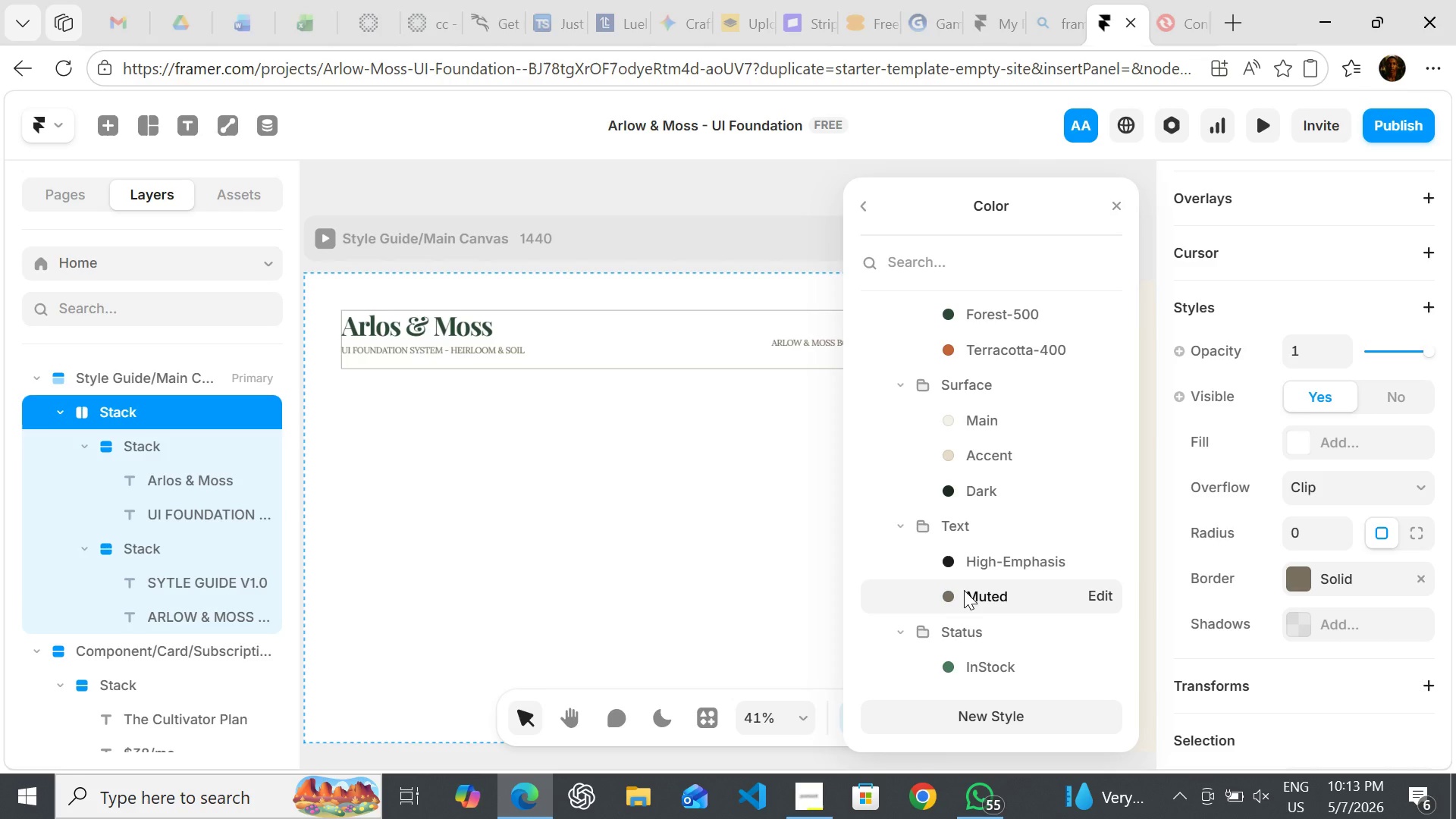 
double_click([964, 590])
 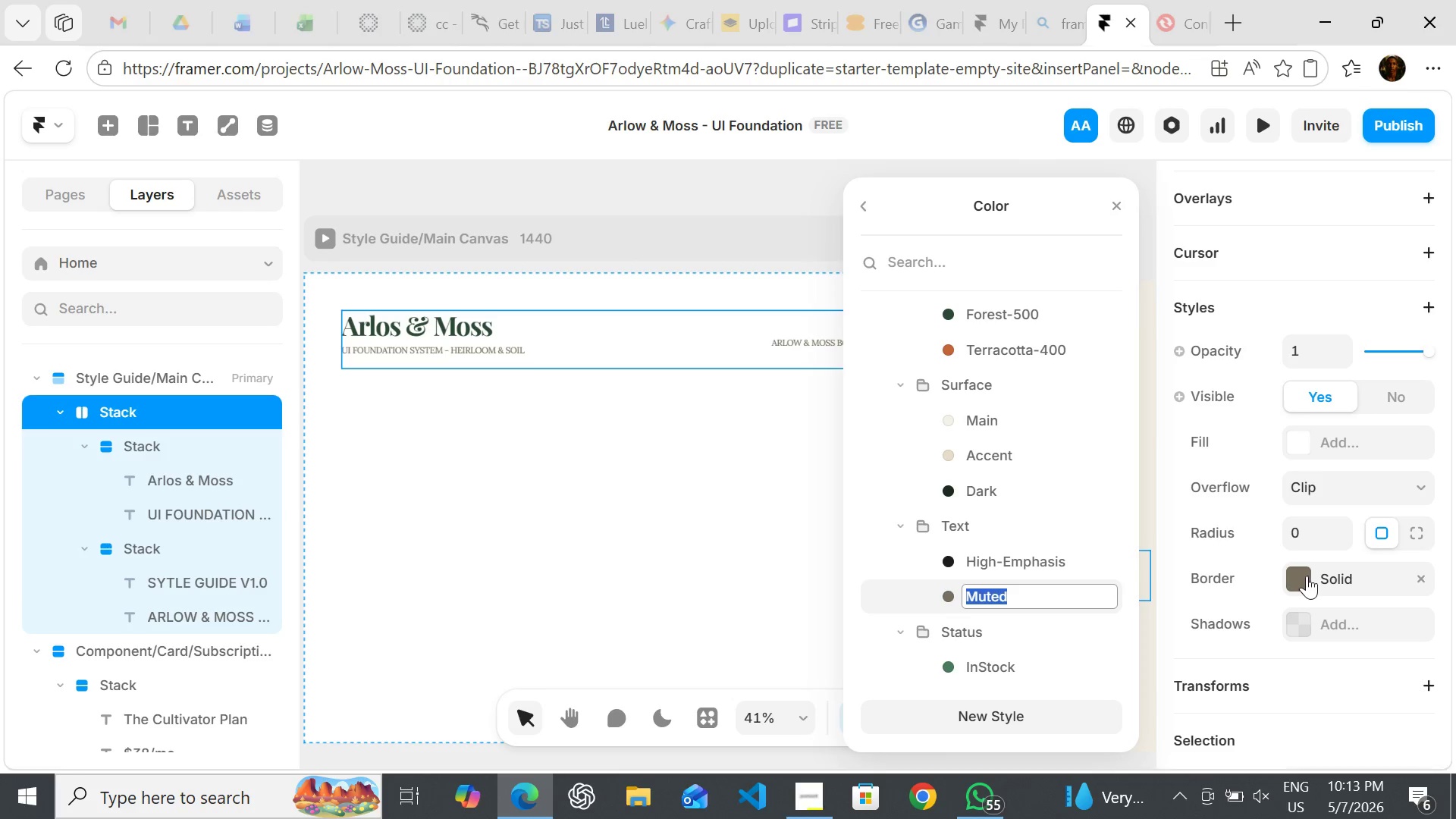 
left_click([1300, 576])
 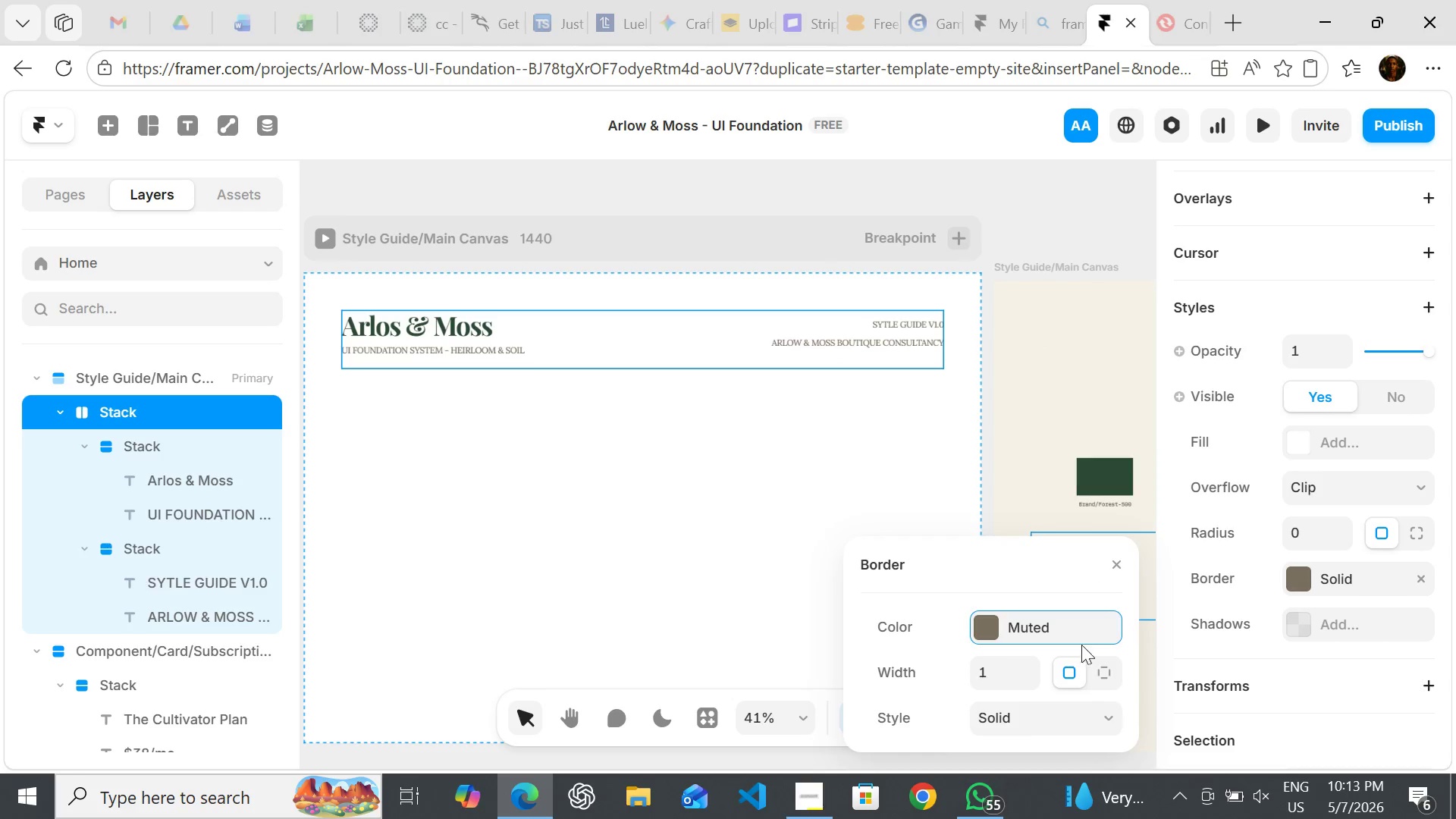 
left_click([1109, 673])
 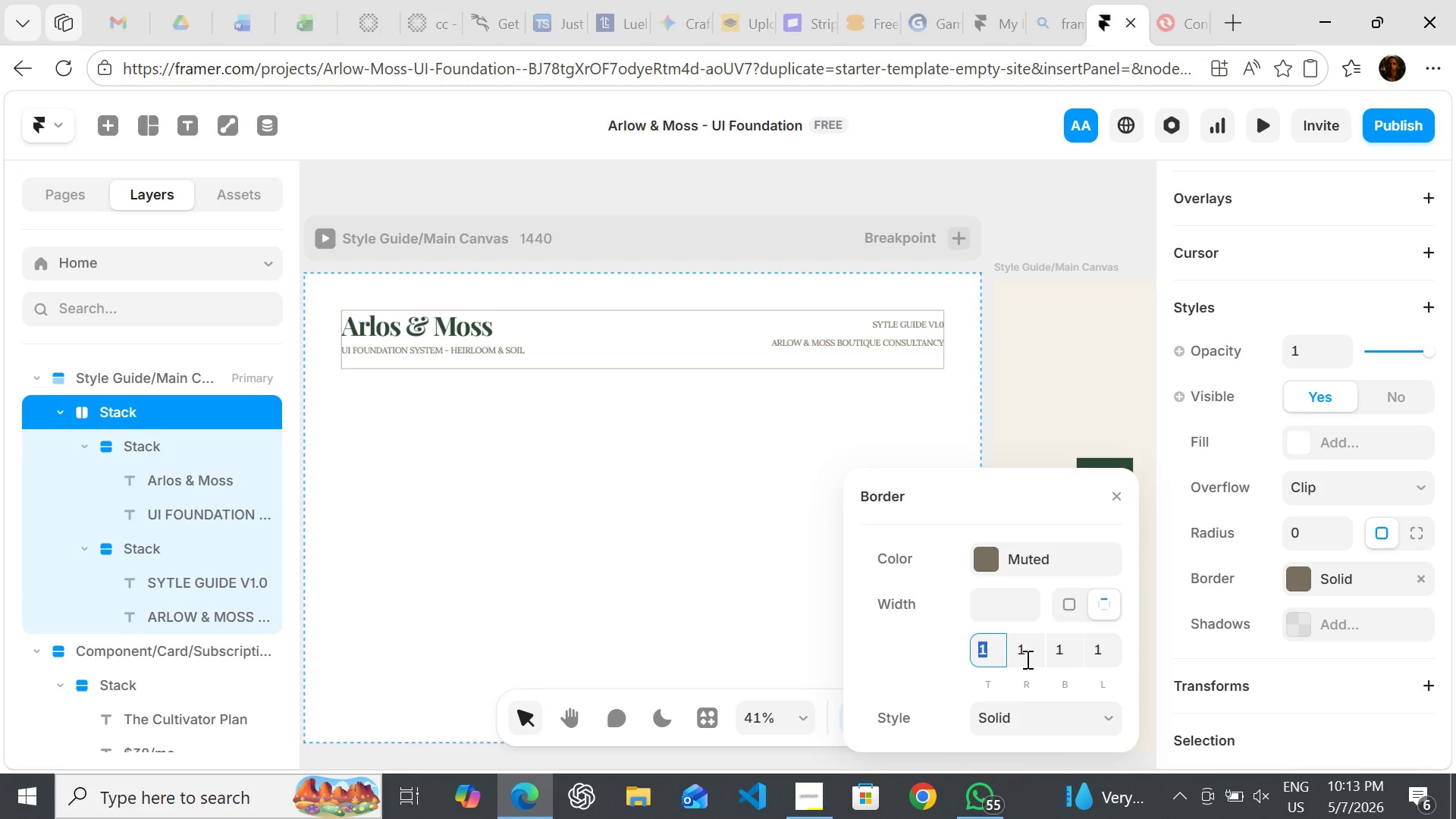 
key(0)
 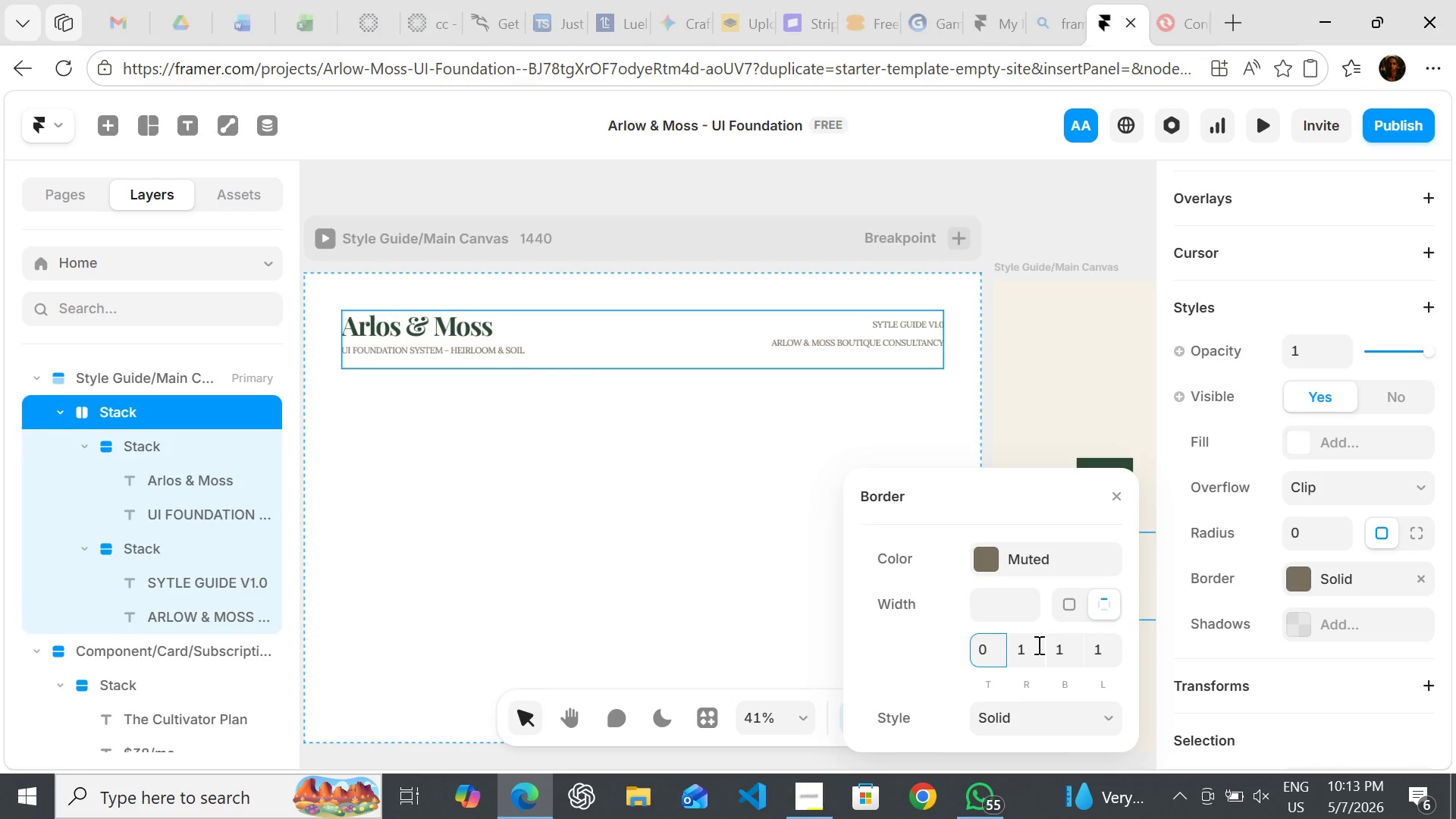 
left_click([1037, 645])
 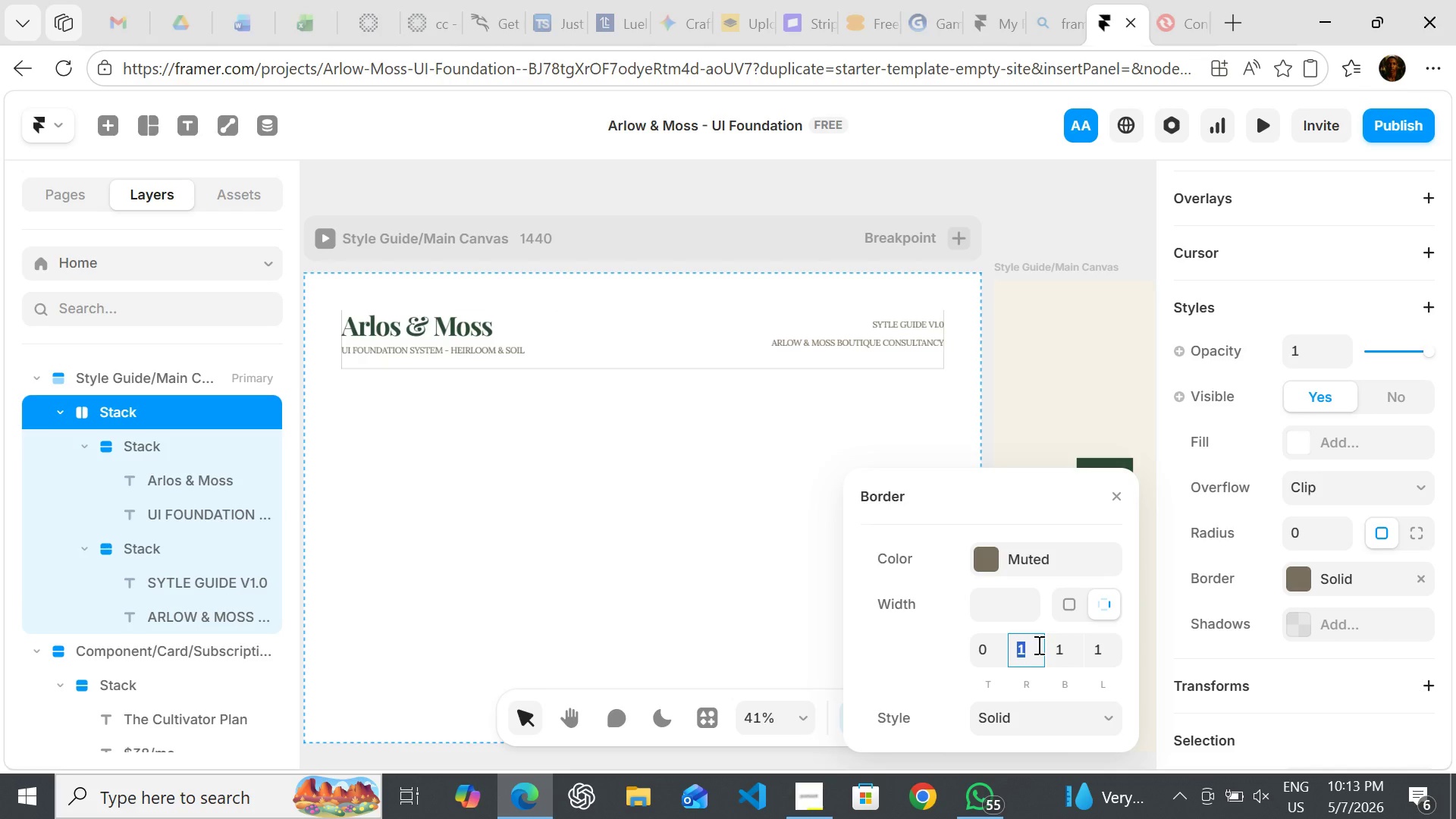 
key(0)
 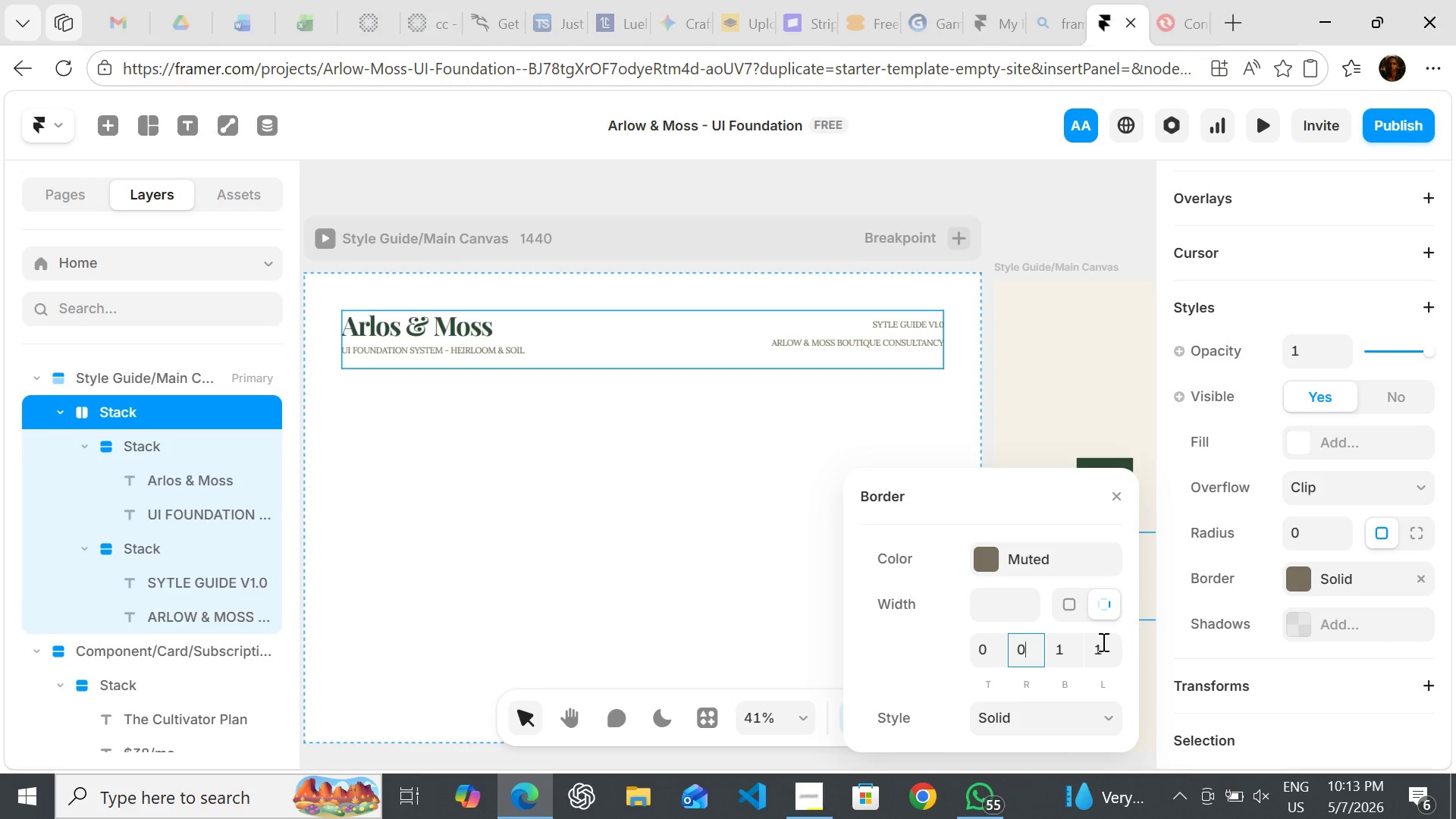 
left_click([1102, 642])
 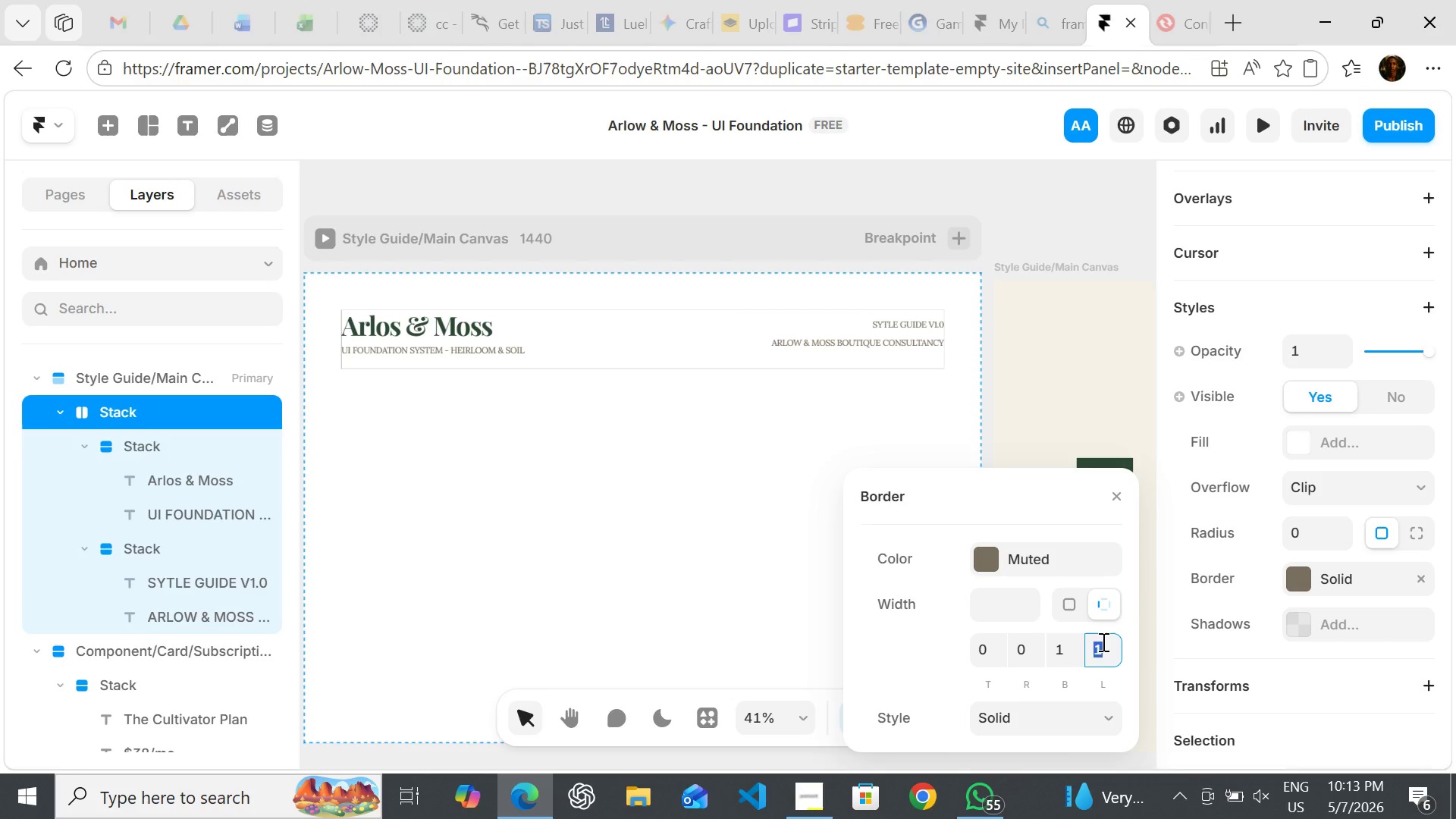 
key(0)
 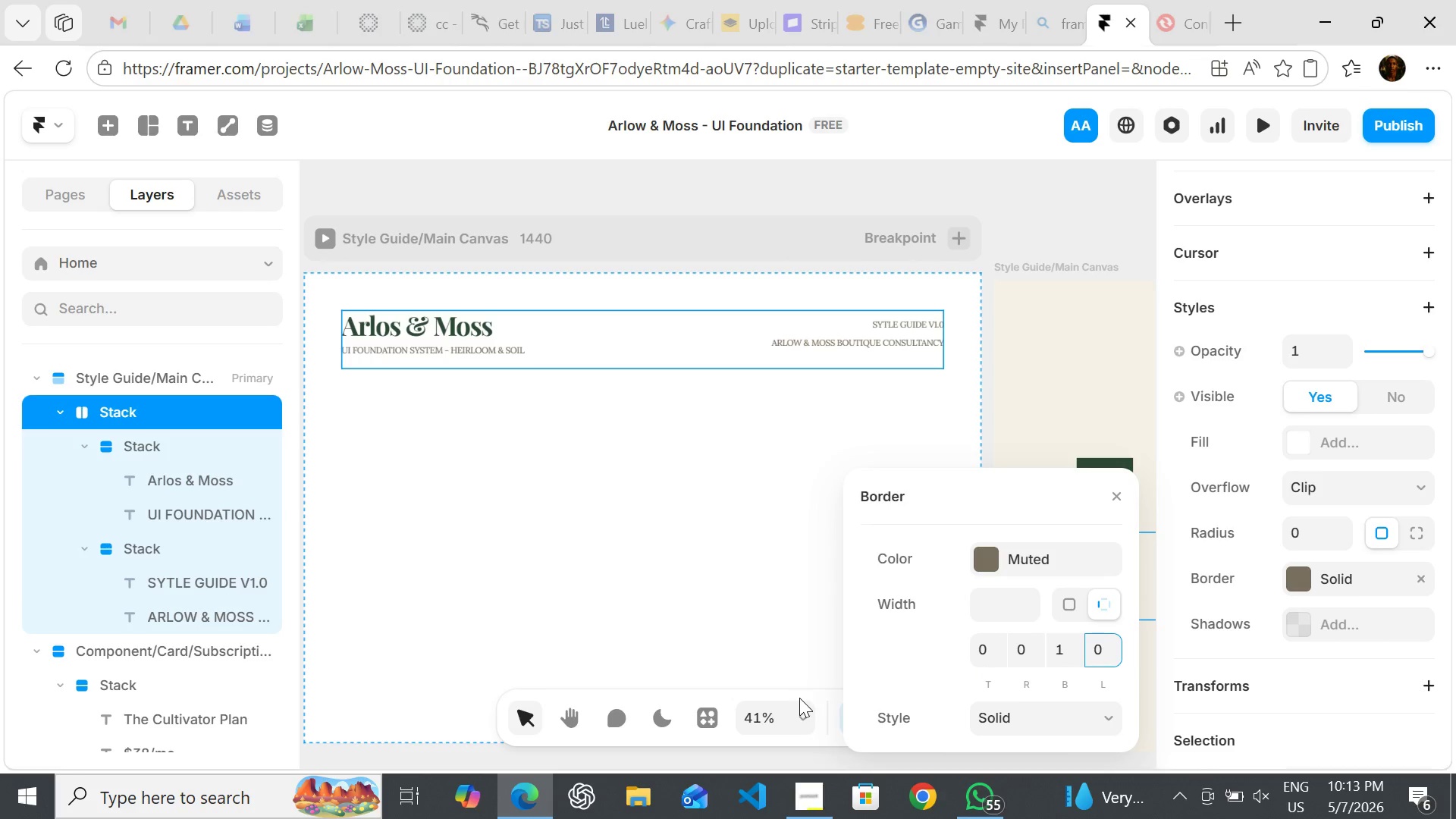 
left_click([658, 592])
 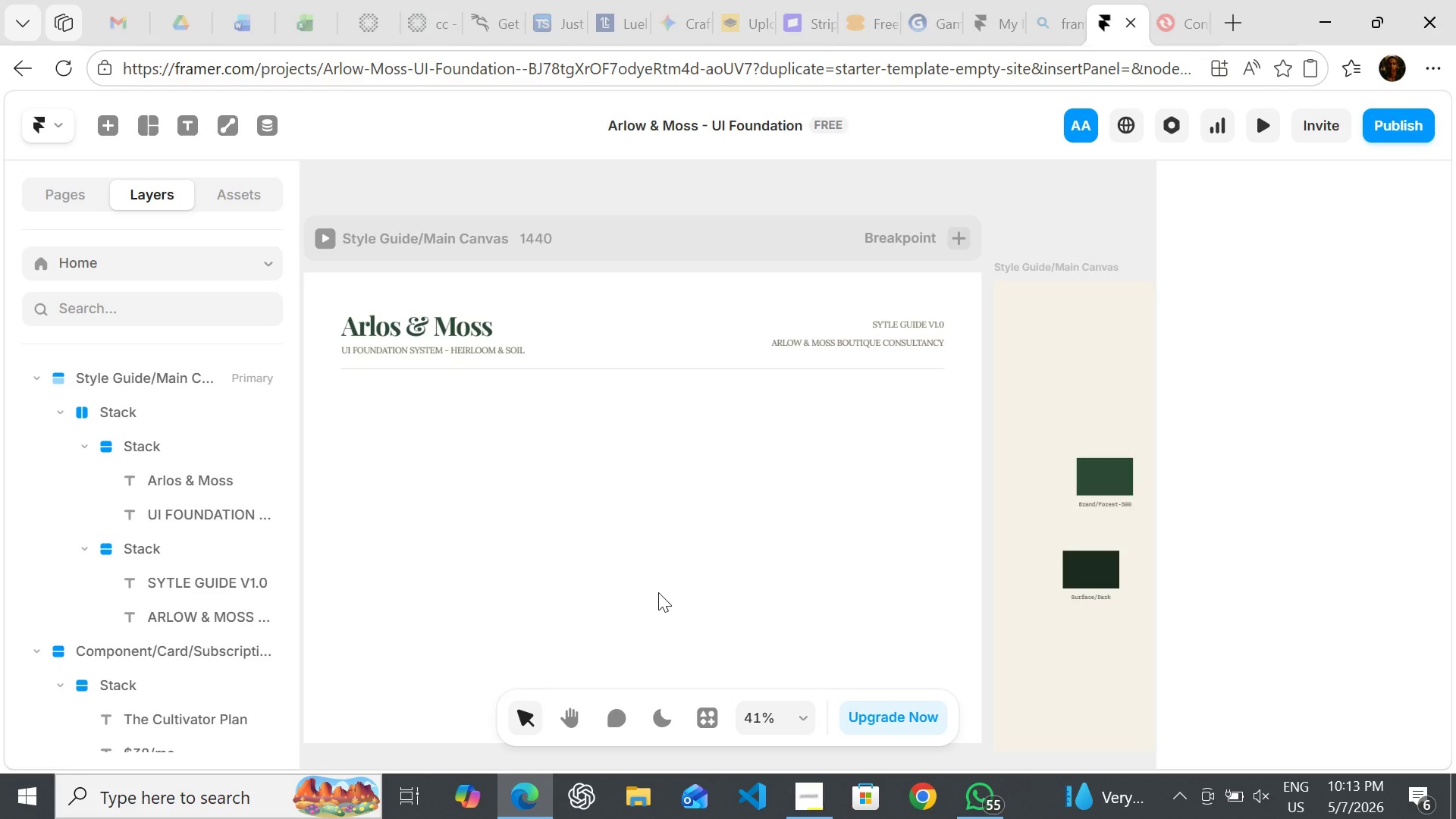 
wait(10.95)
 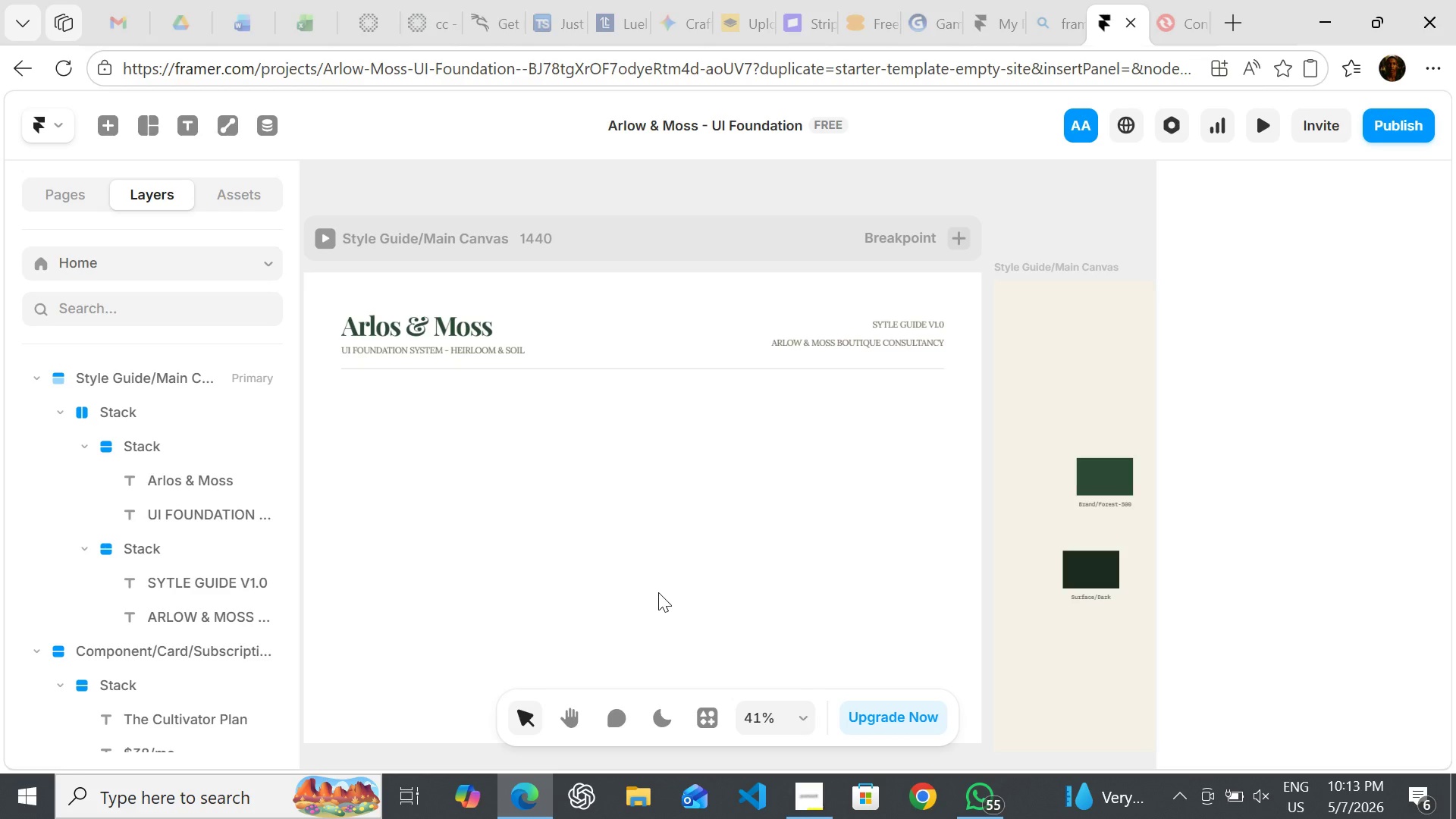 
left_click([480, 347])
 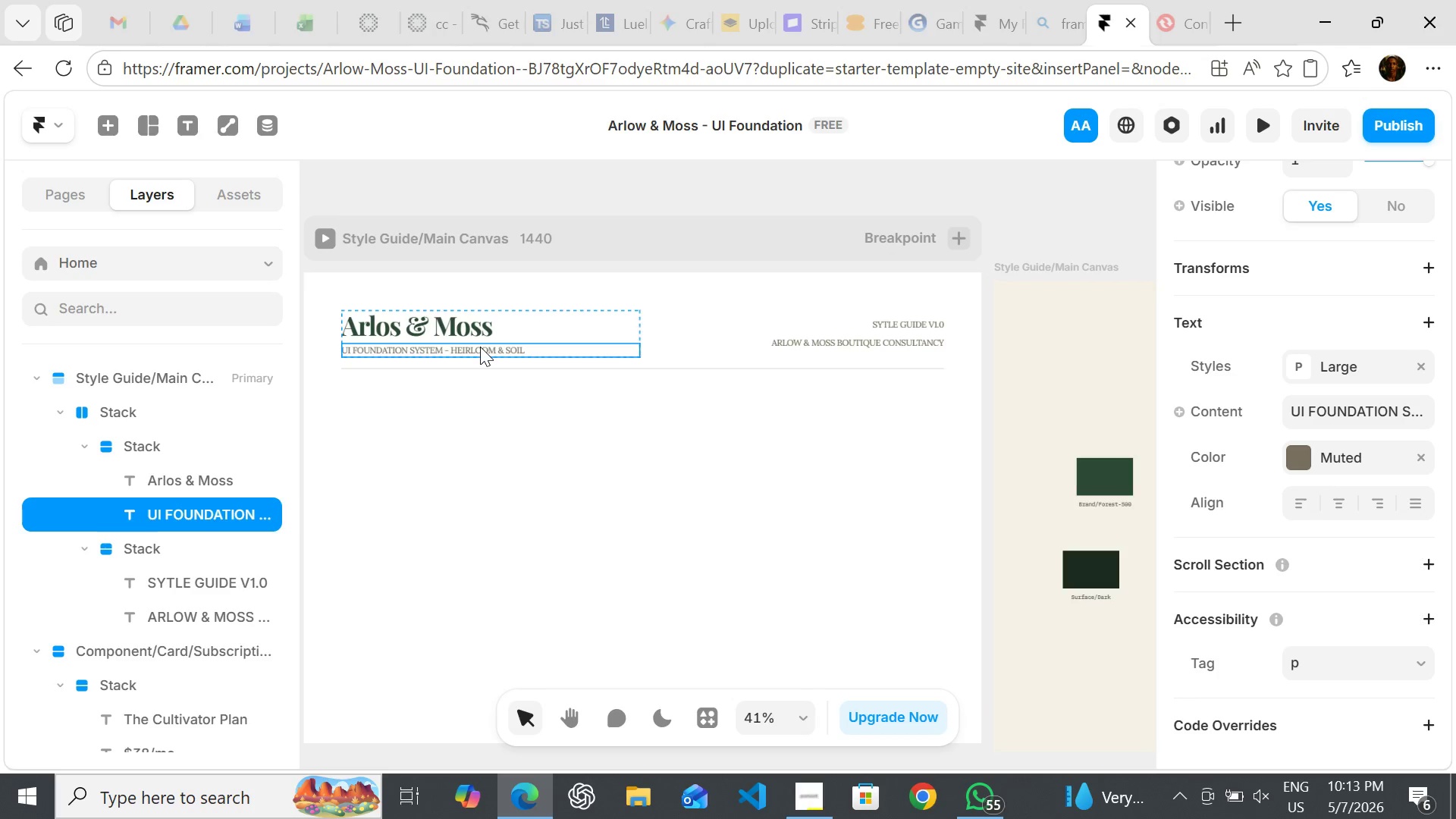 
key(Control+D)
 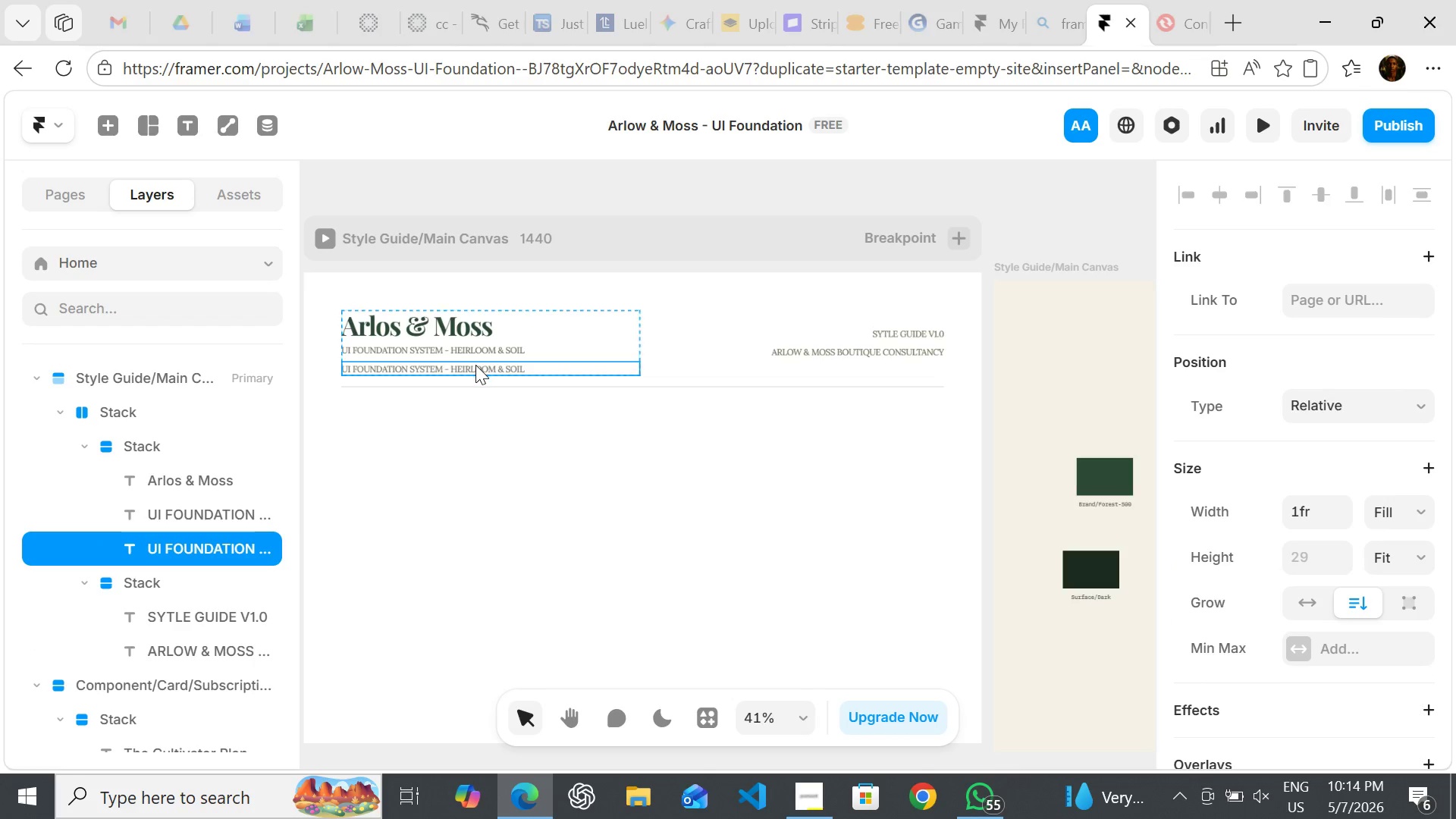 
left_click_drag(start_coordinate=[475, 365], to_coordinate=[472, 413])
 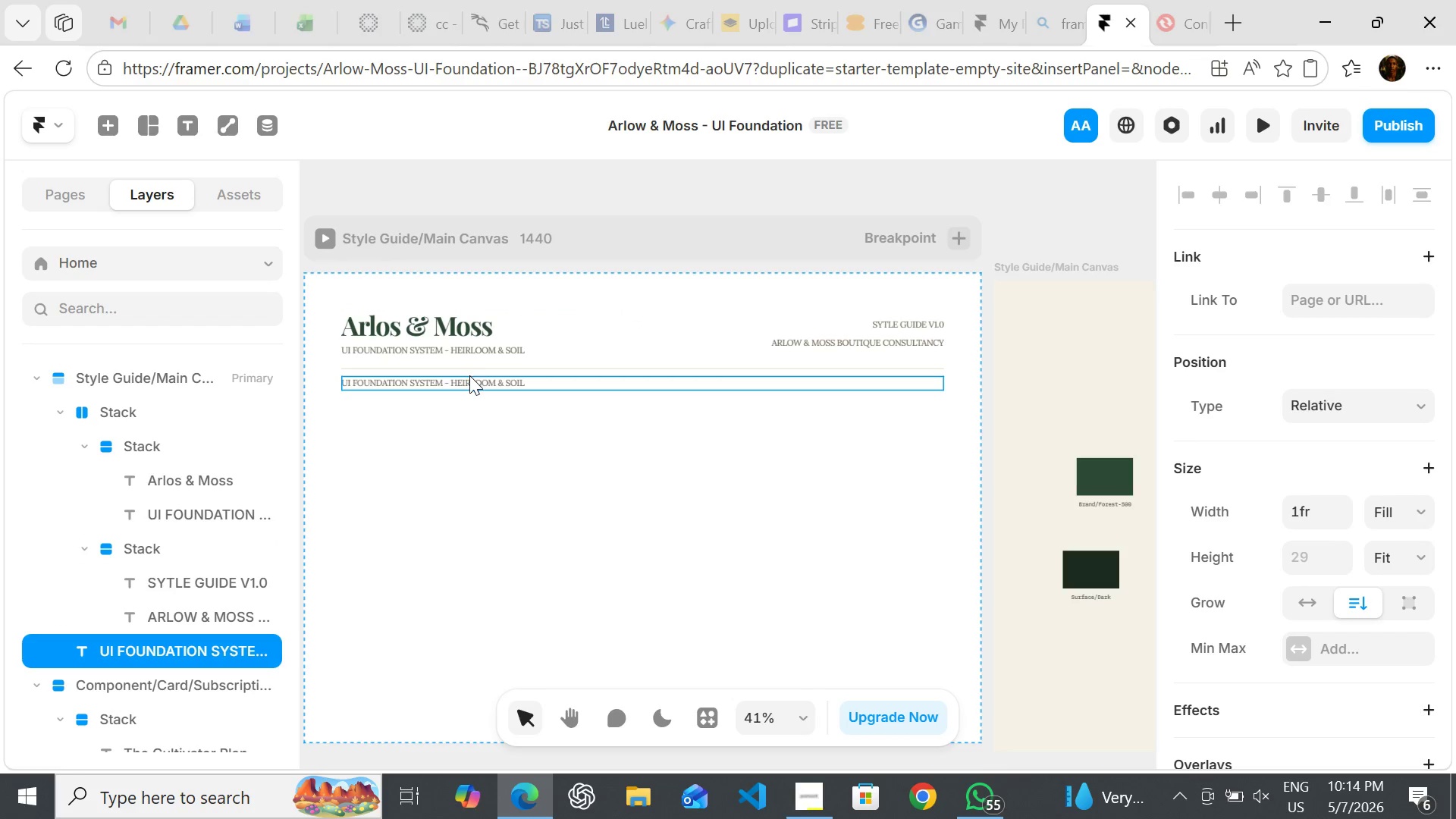 
double_click([471, 388])
 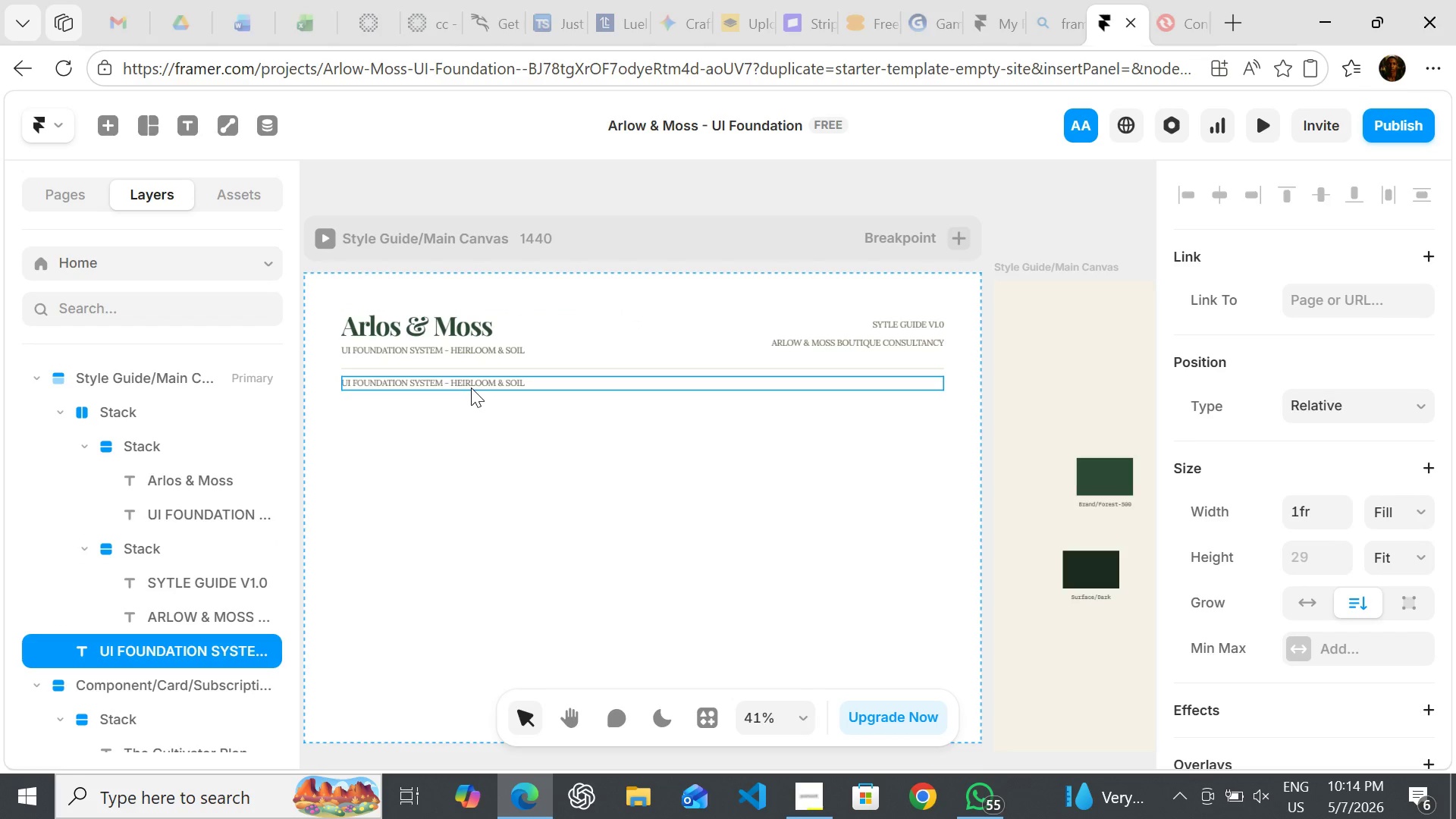 
triple_click([471, 388])
 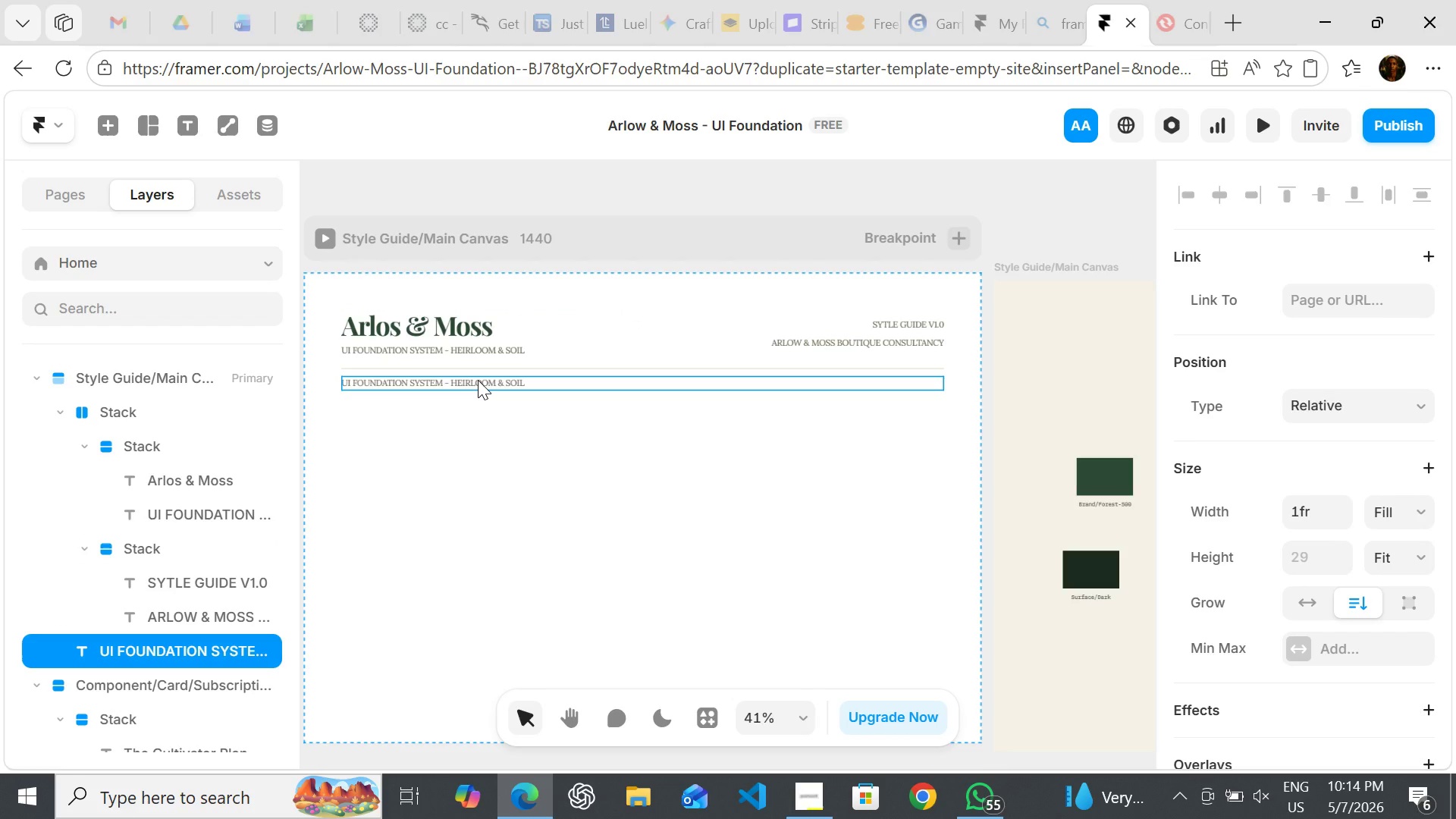 
double_click([478, 380])
 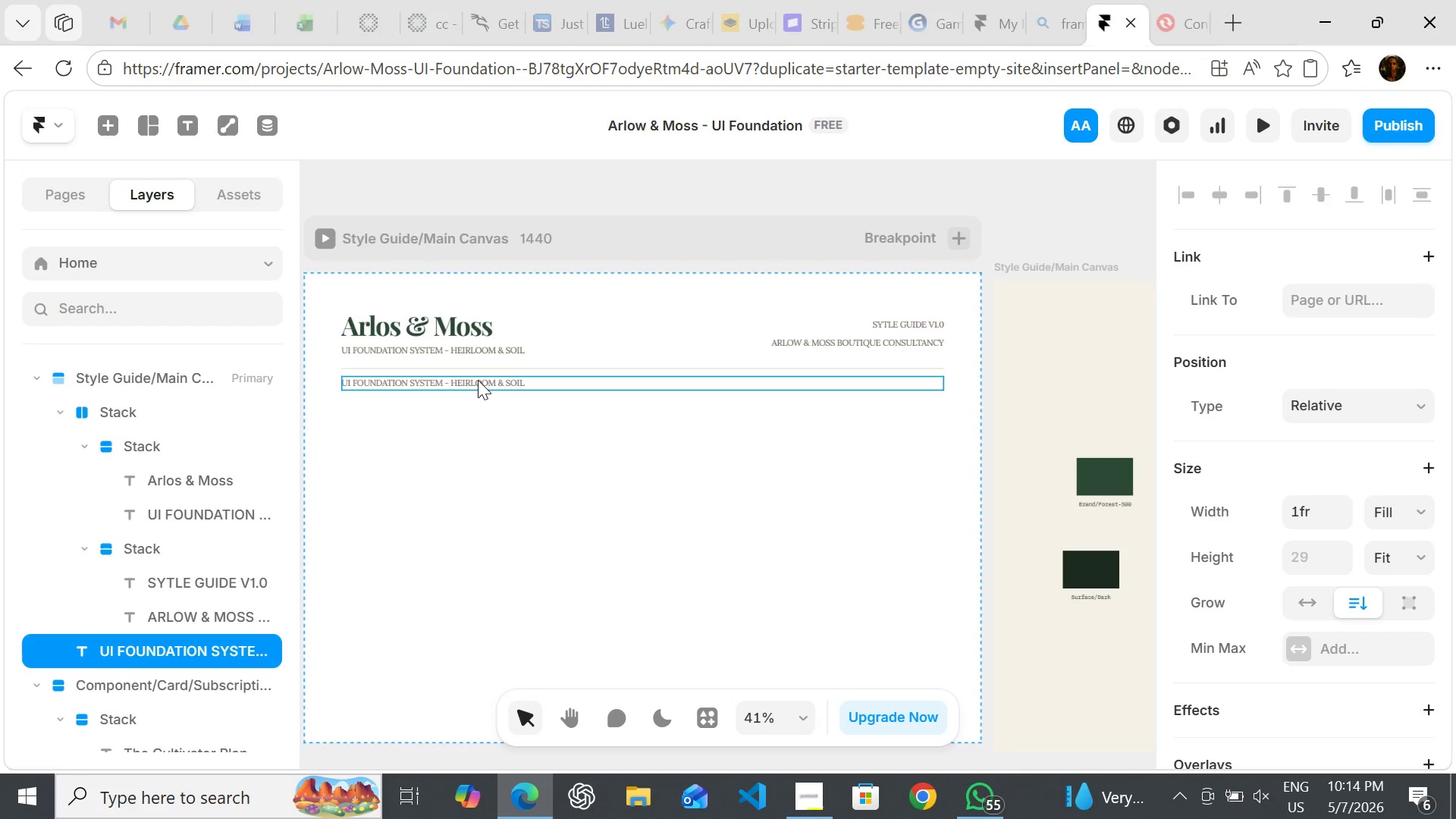 
triple_click([478, 380])
 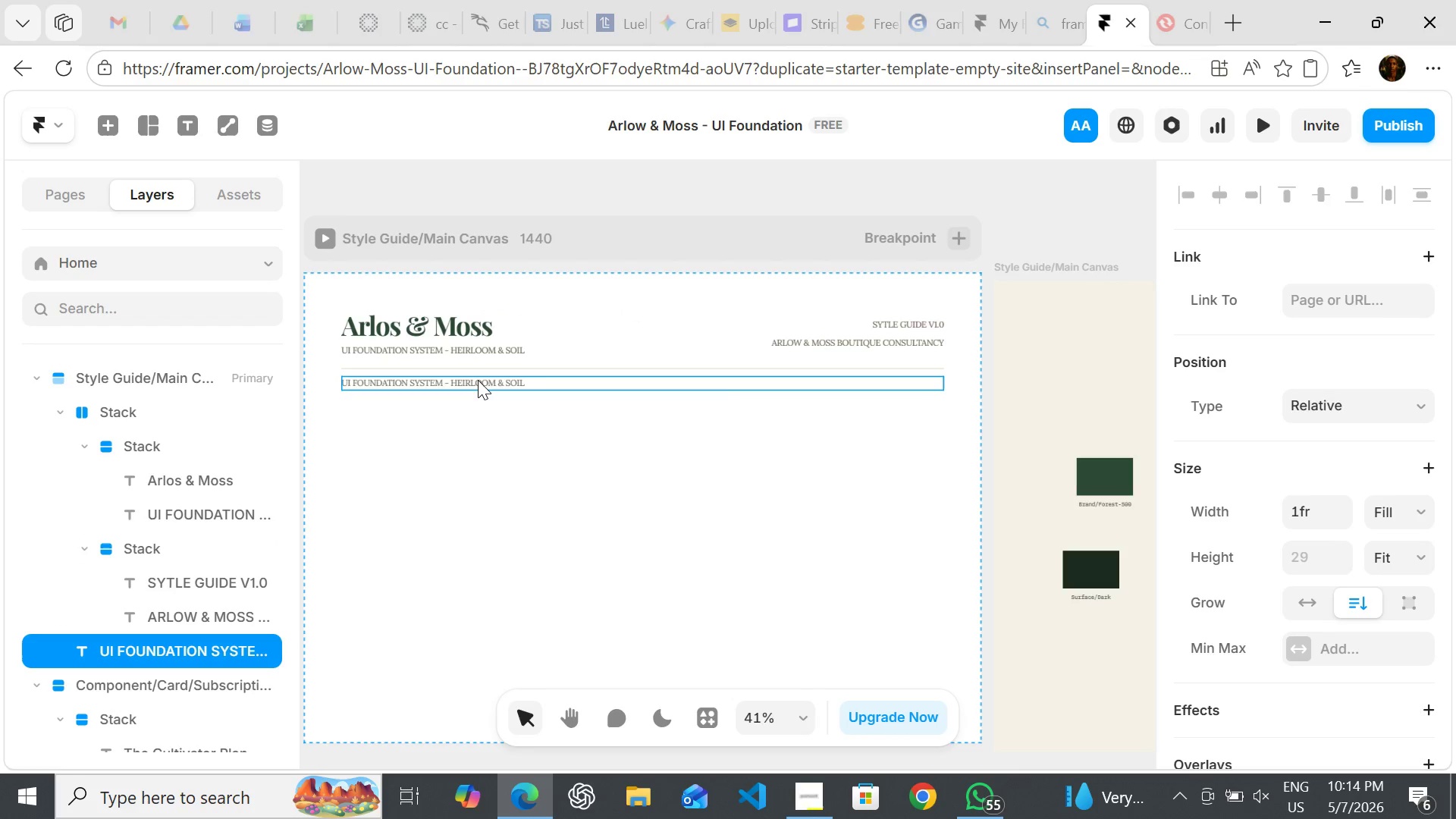 
double_click([478, 380])
 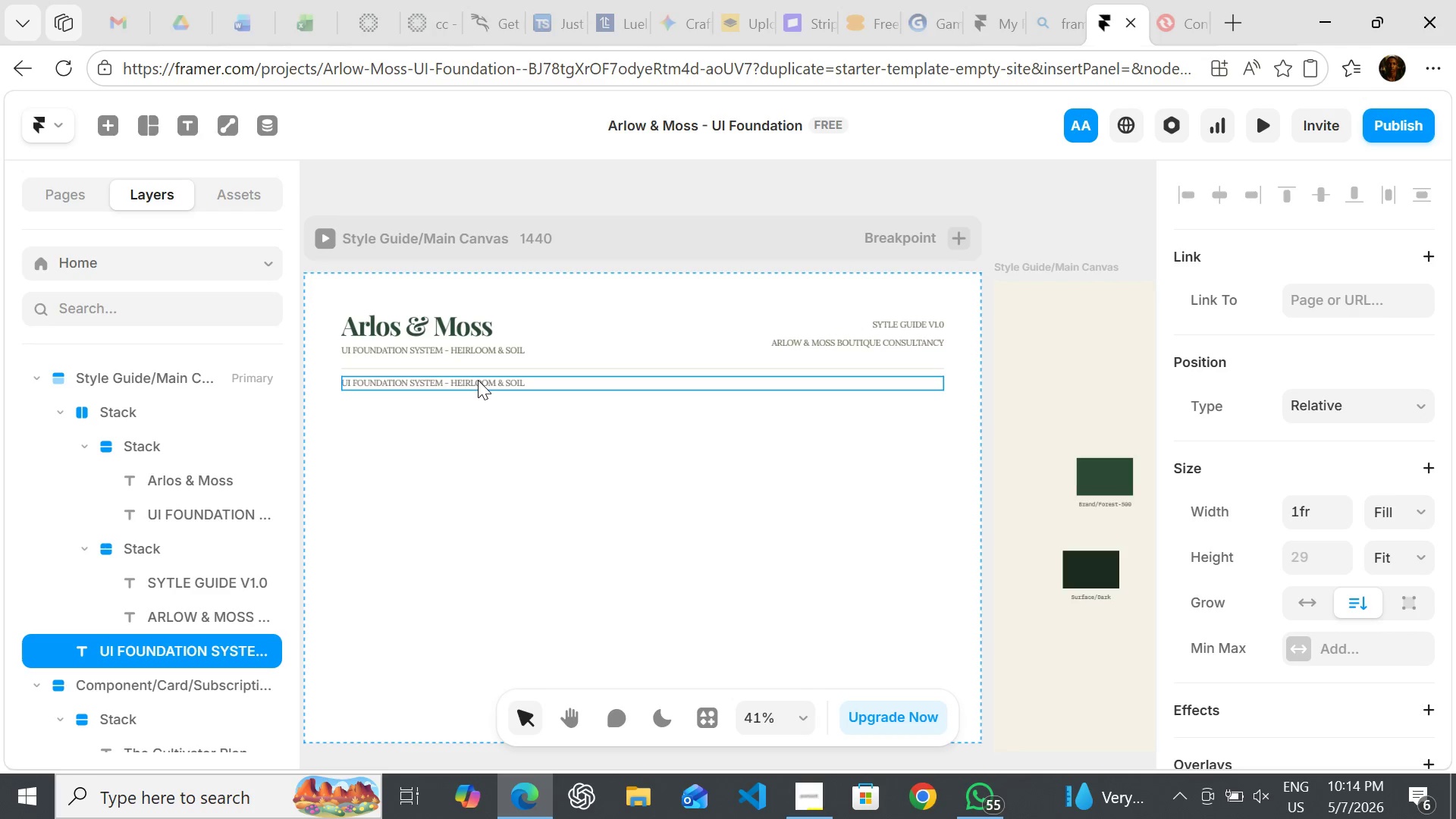 
triple_click([478, 380])
 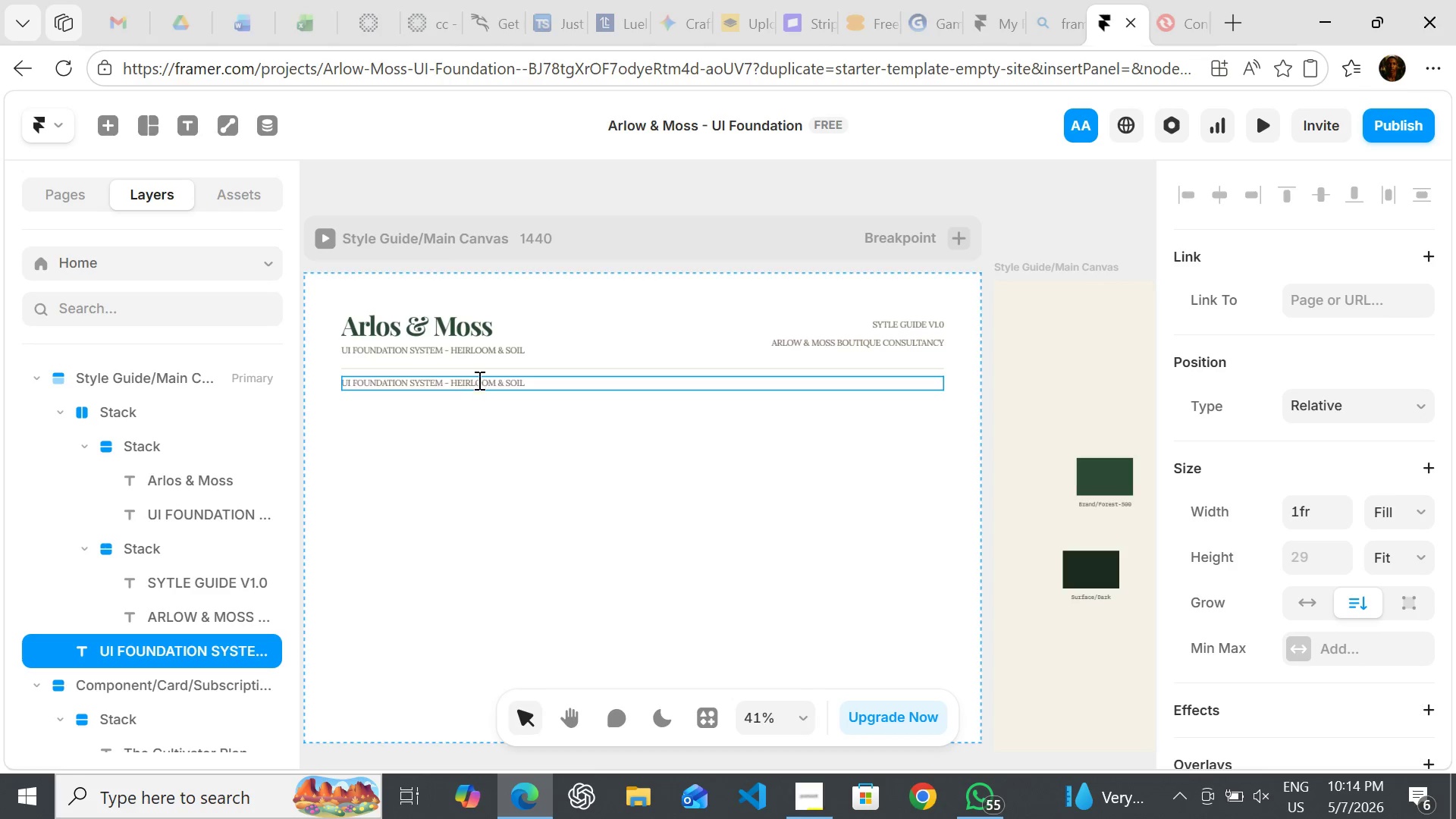 
key(Enter)
 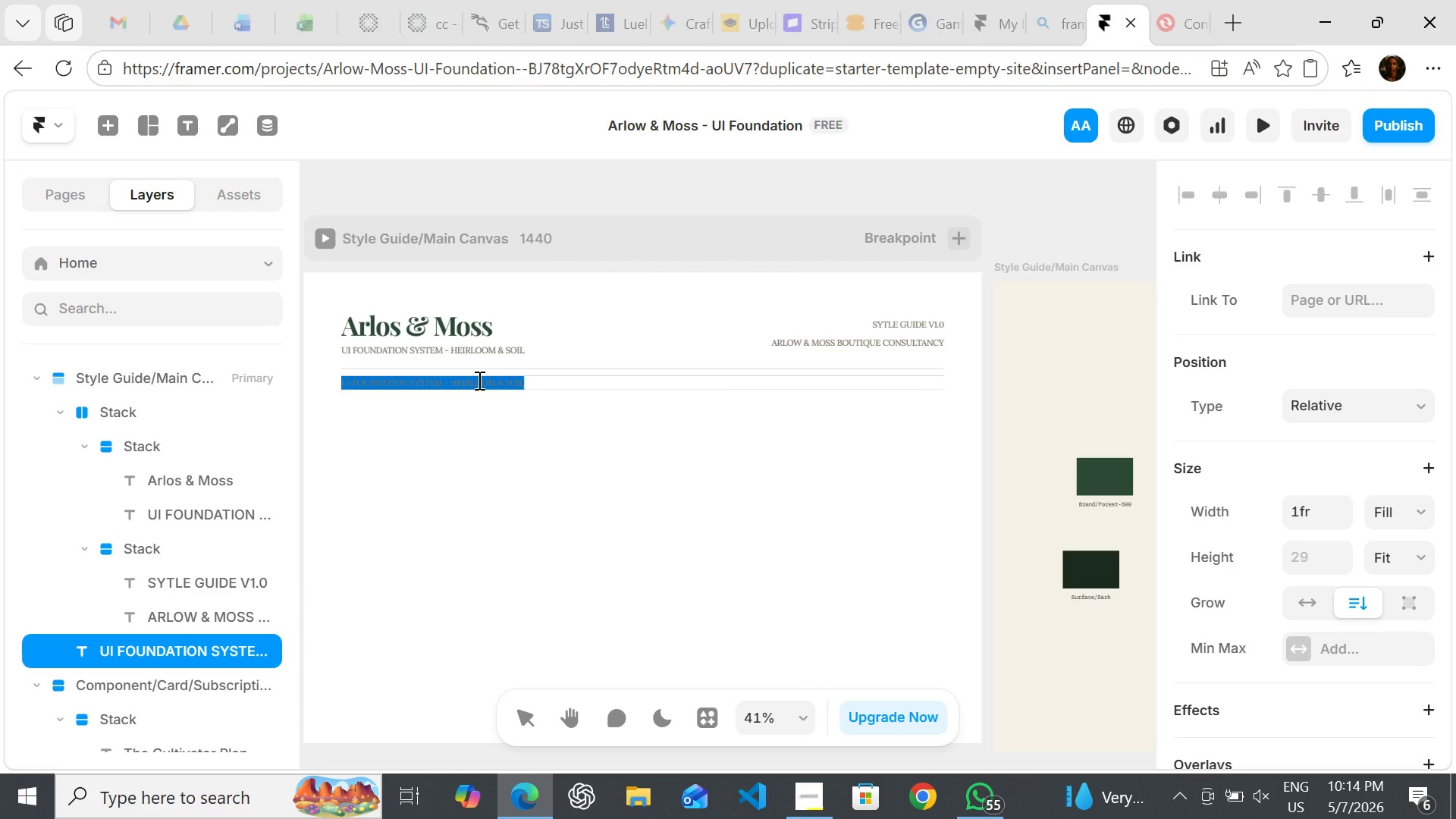 
type(01--)
 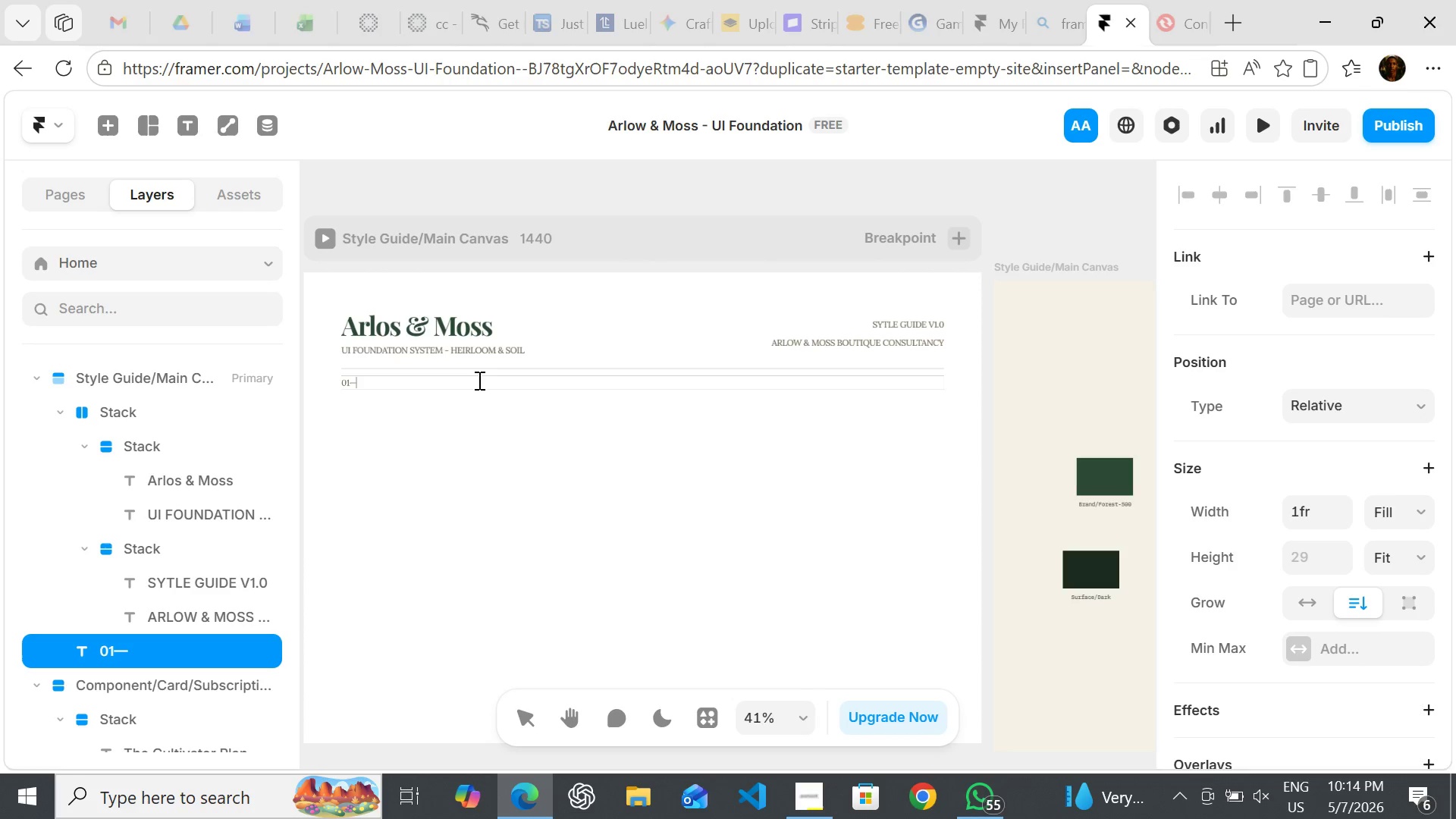 
key(ArrowLeft)
 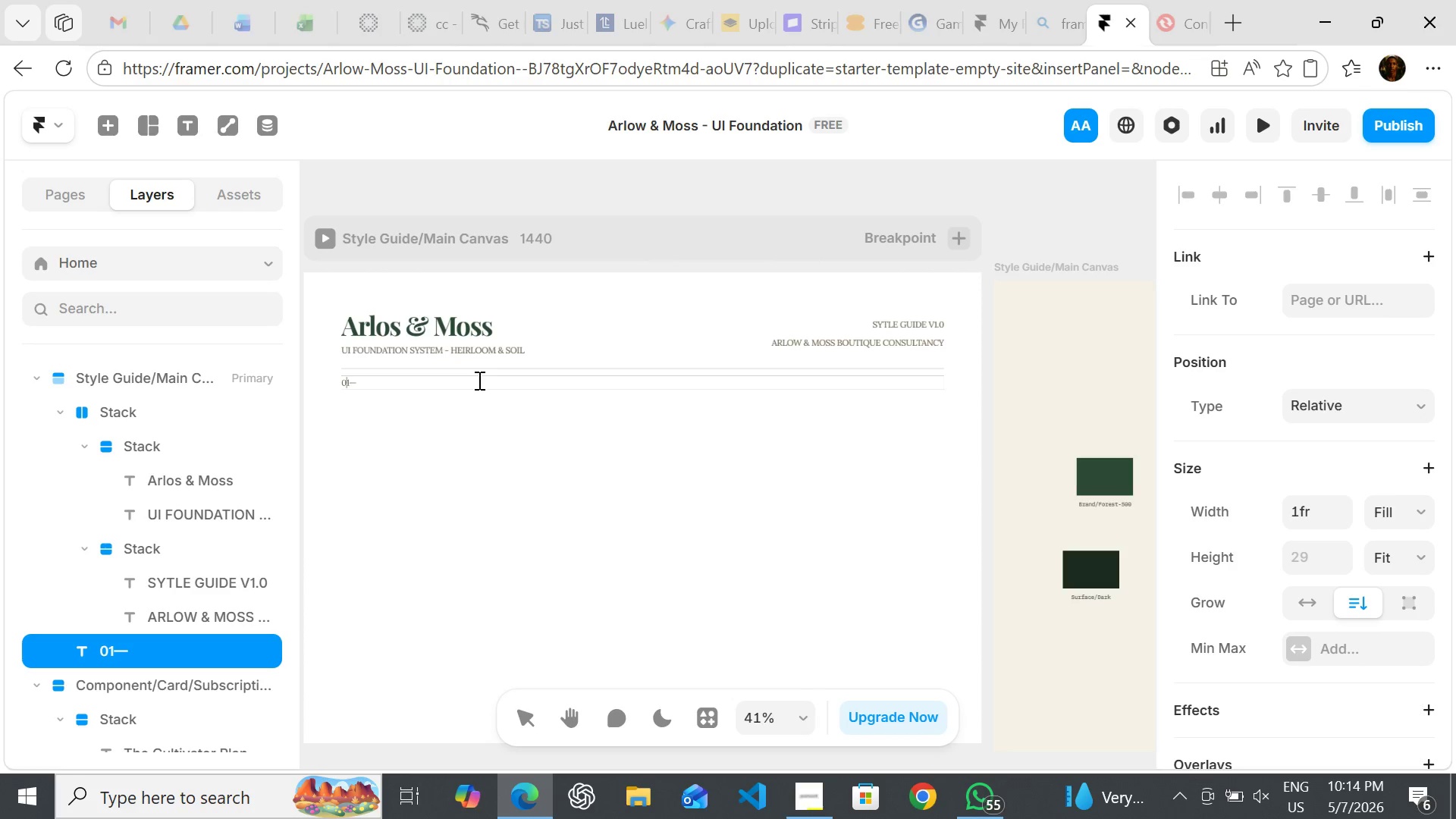 
key(ArrowLeft)
 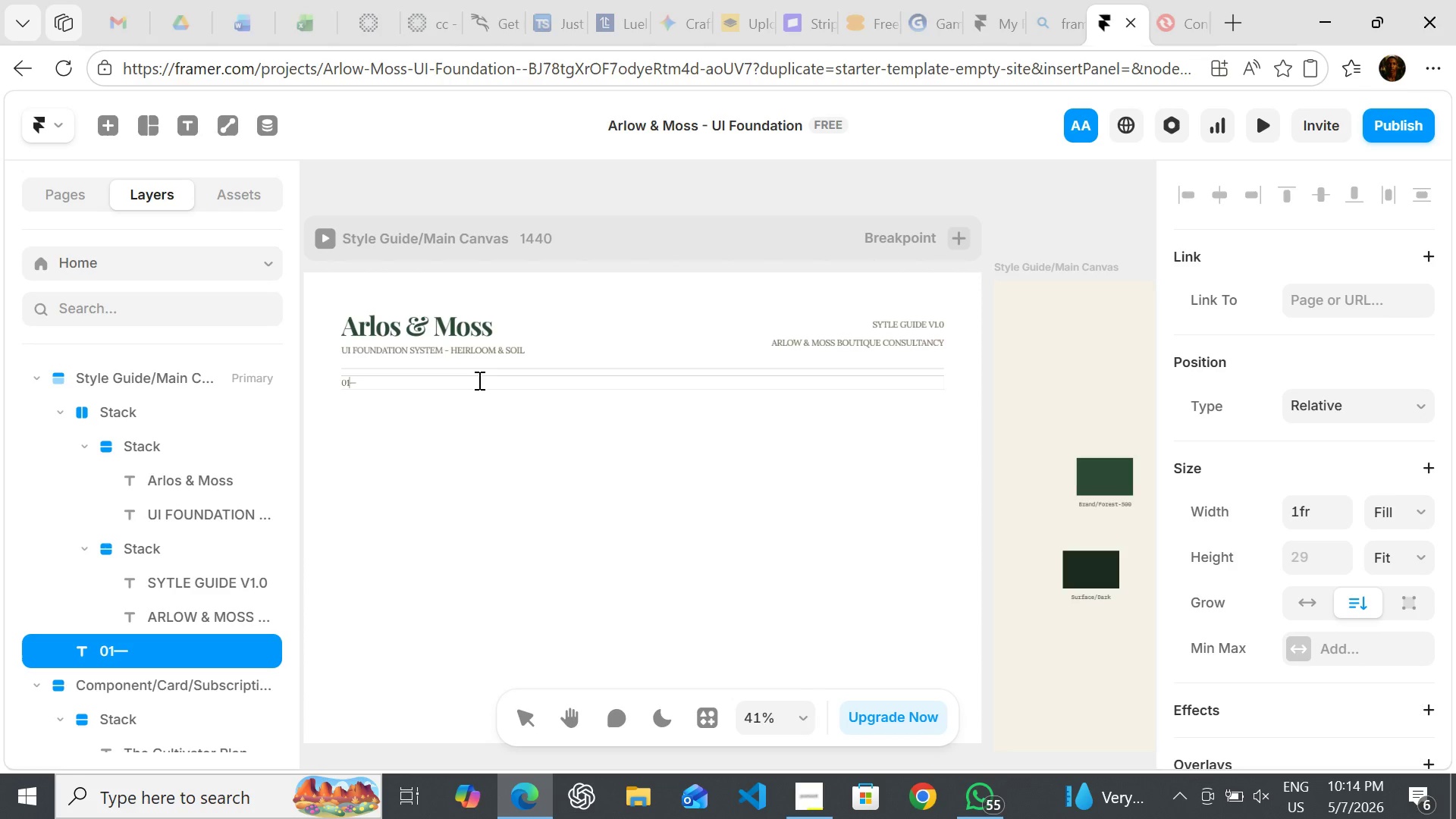 
key(ArrowRight)
 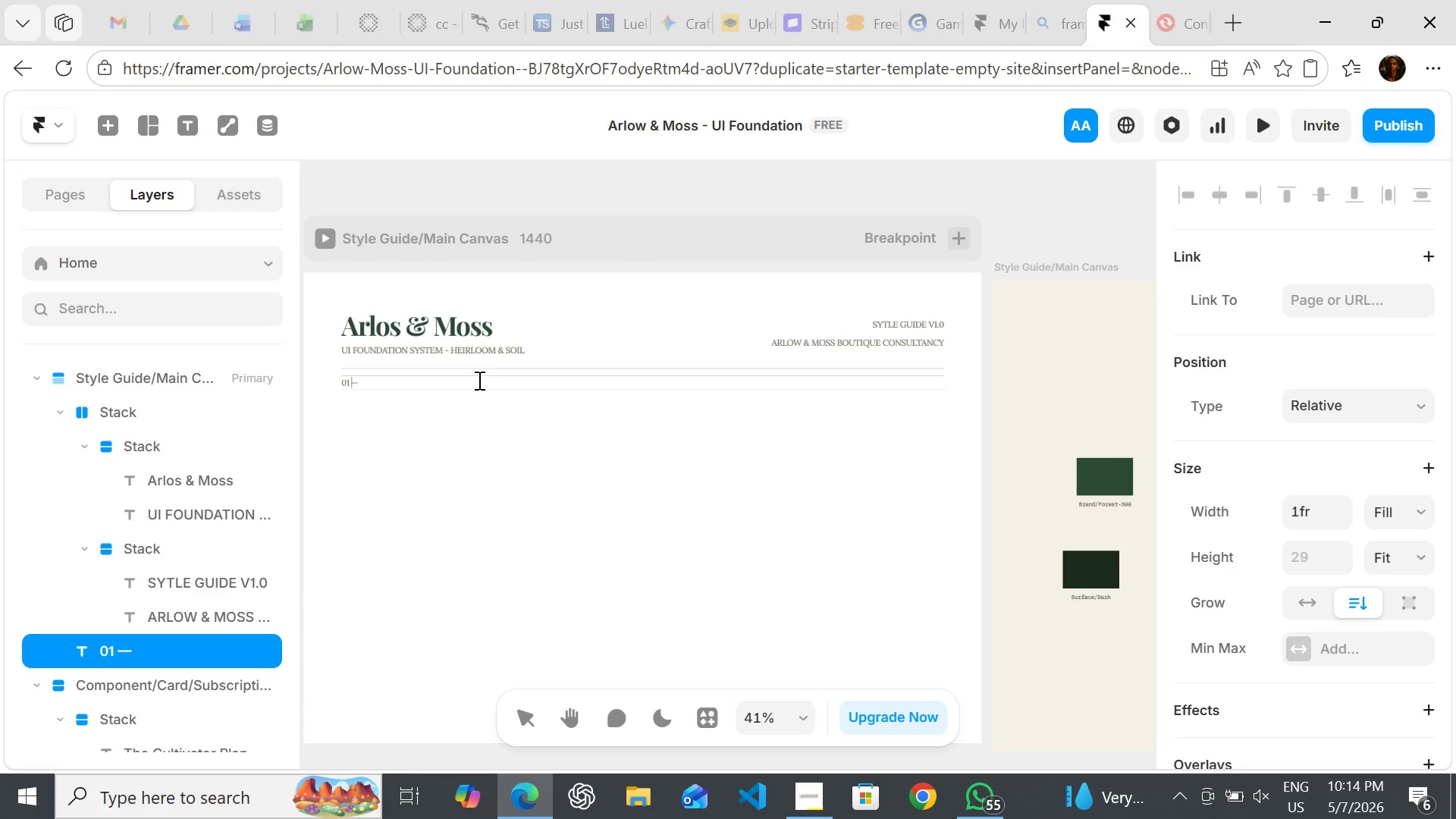 
key(Space)
 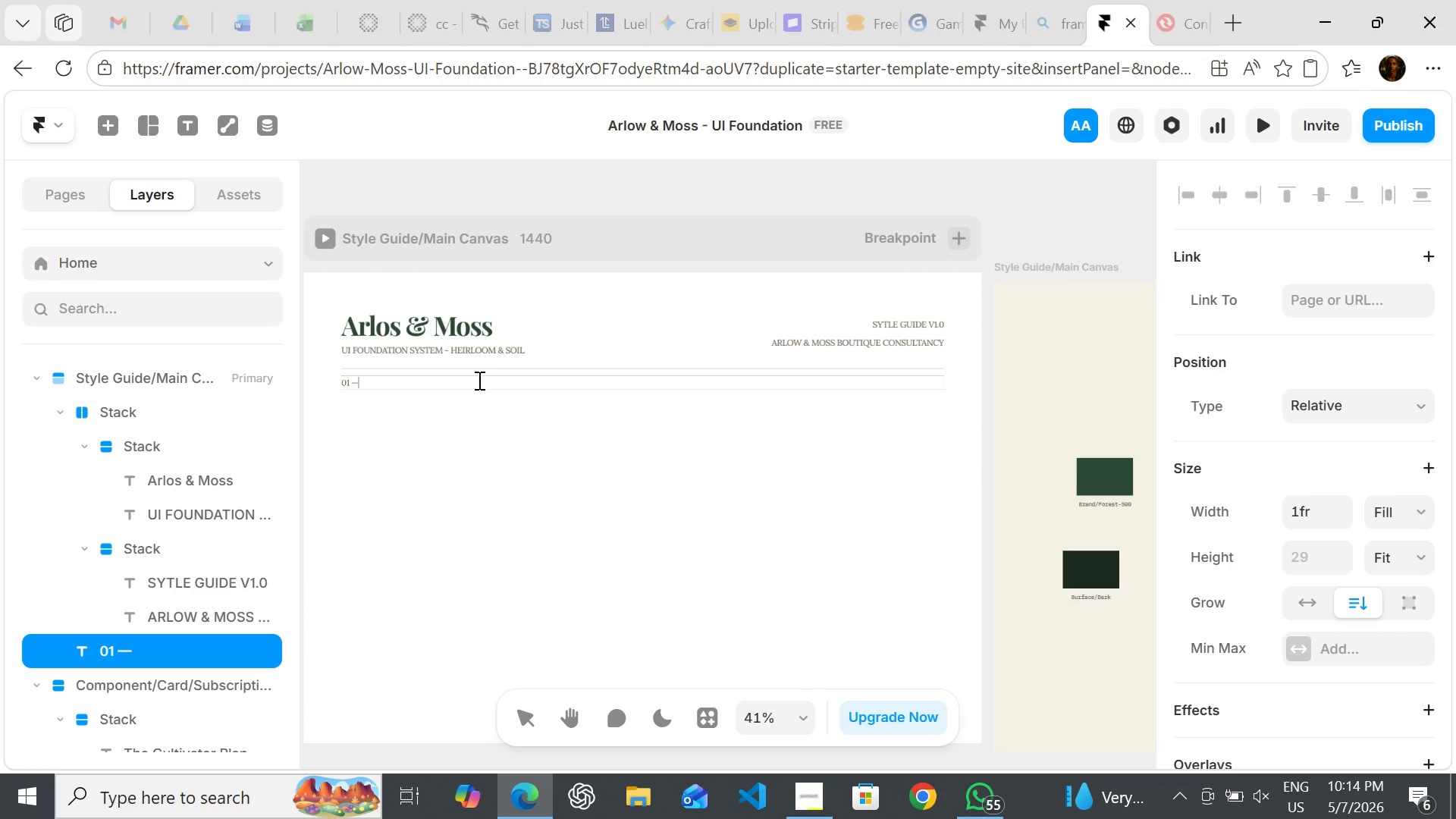 
key(ArrowRight)
 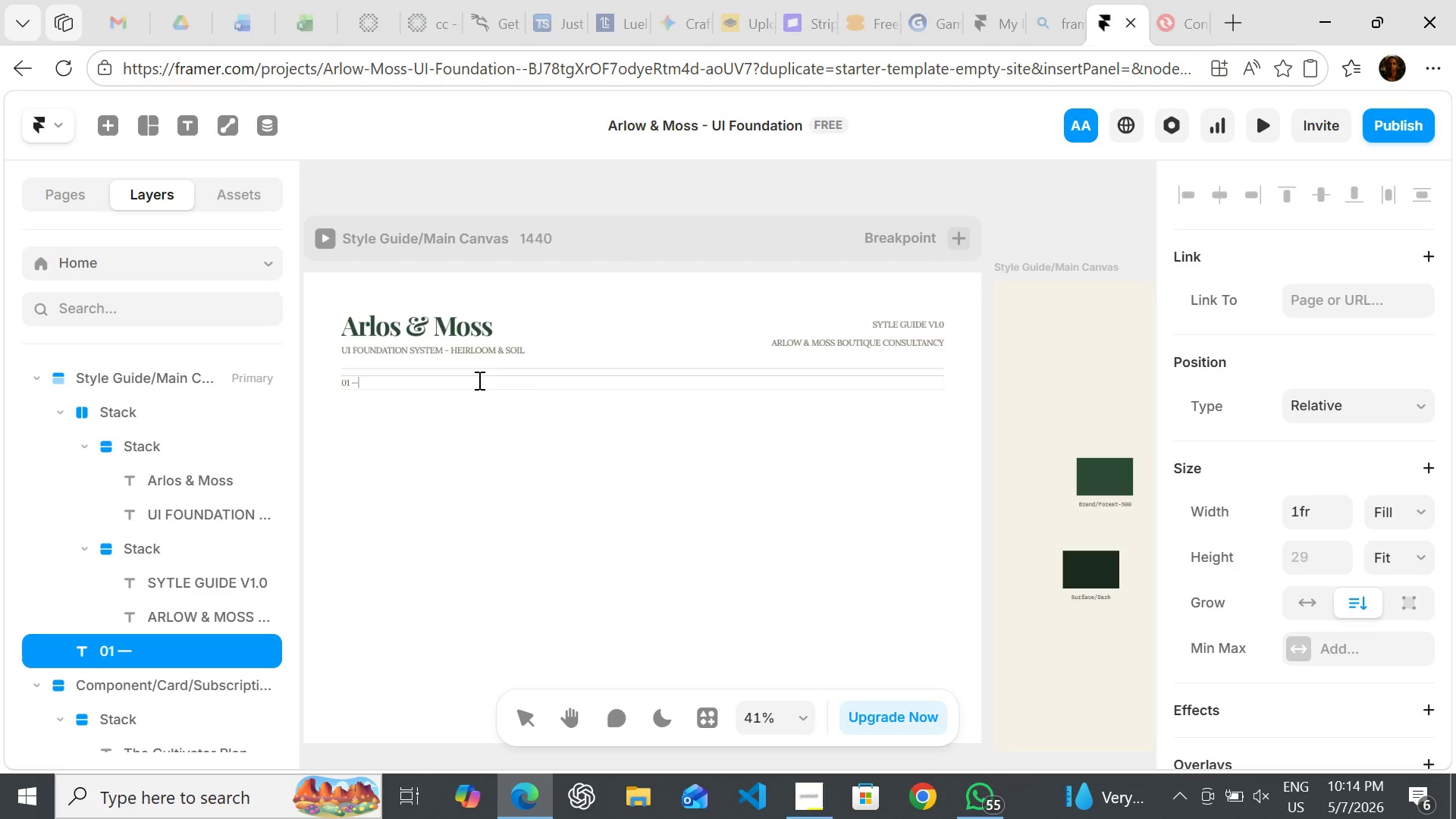 
key(ArrowRight)
 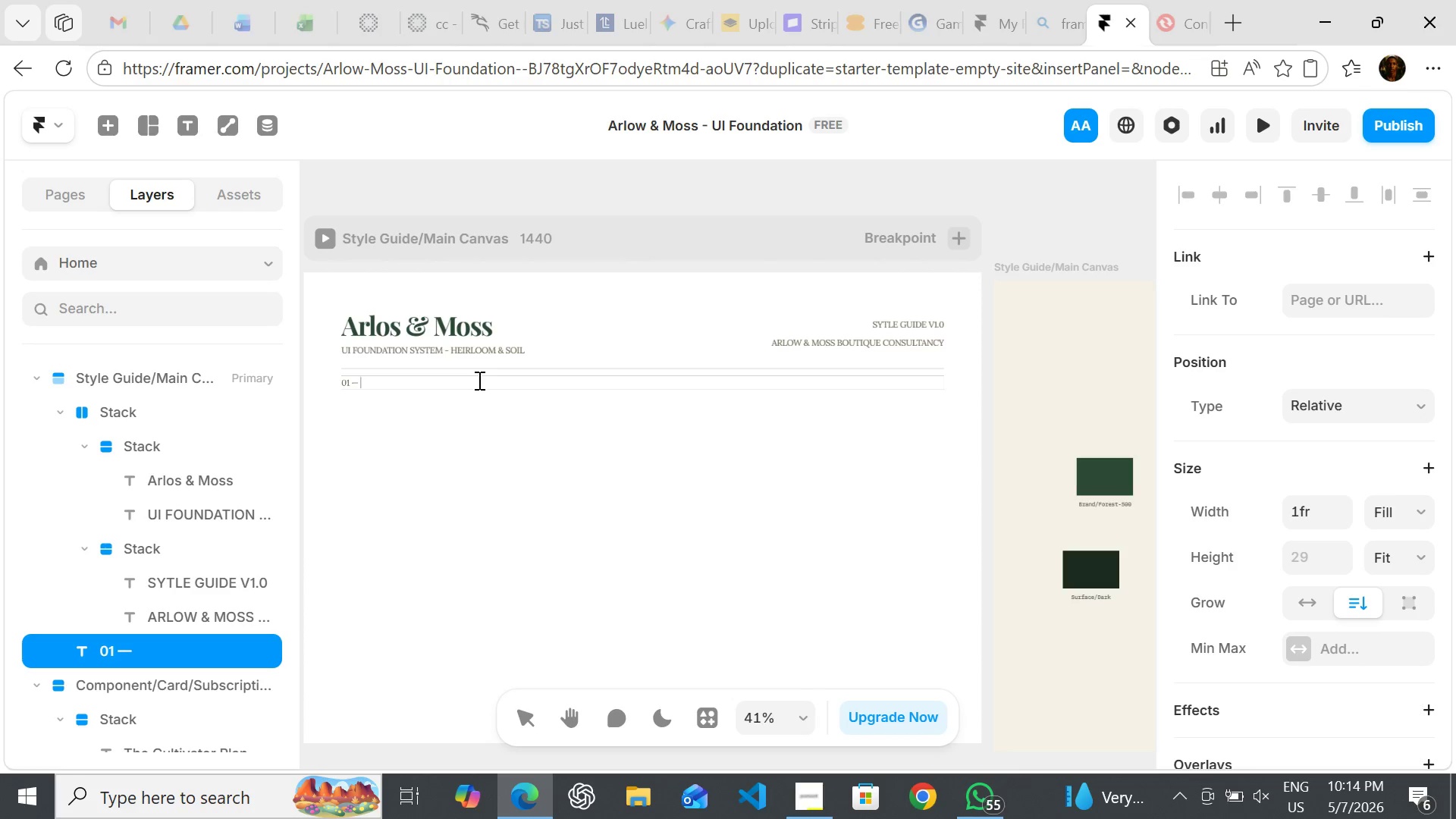 
type(  )
key(Backspace)
type(GLOBAL COLOR TOKENS)
 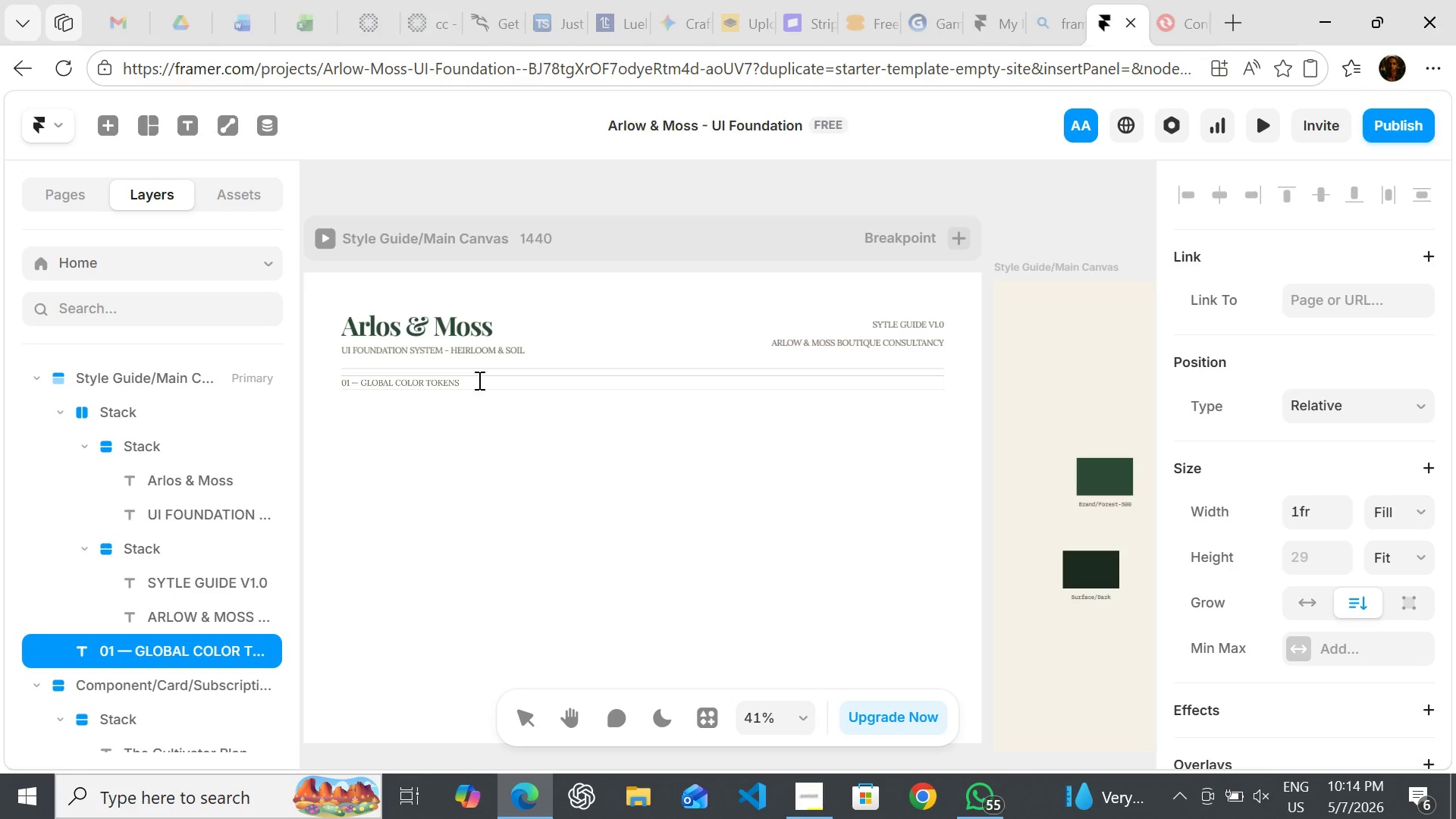 
left_click([539, 443])
 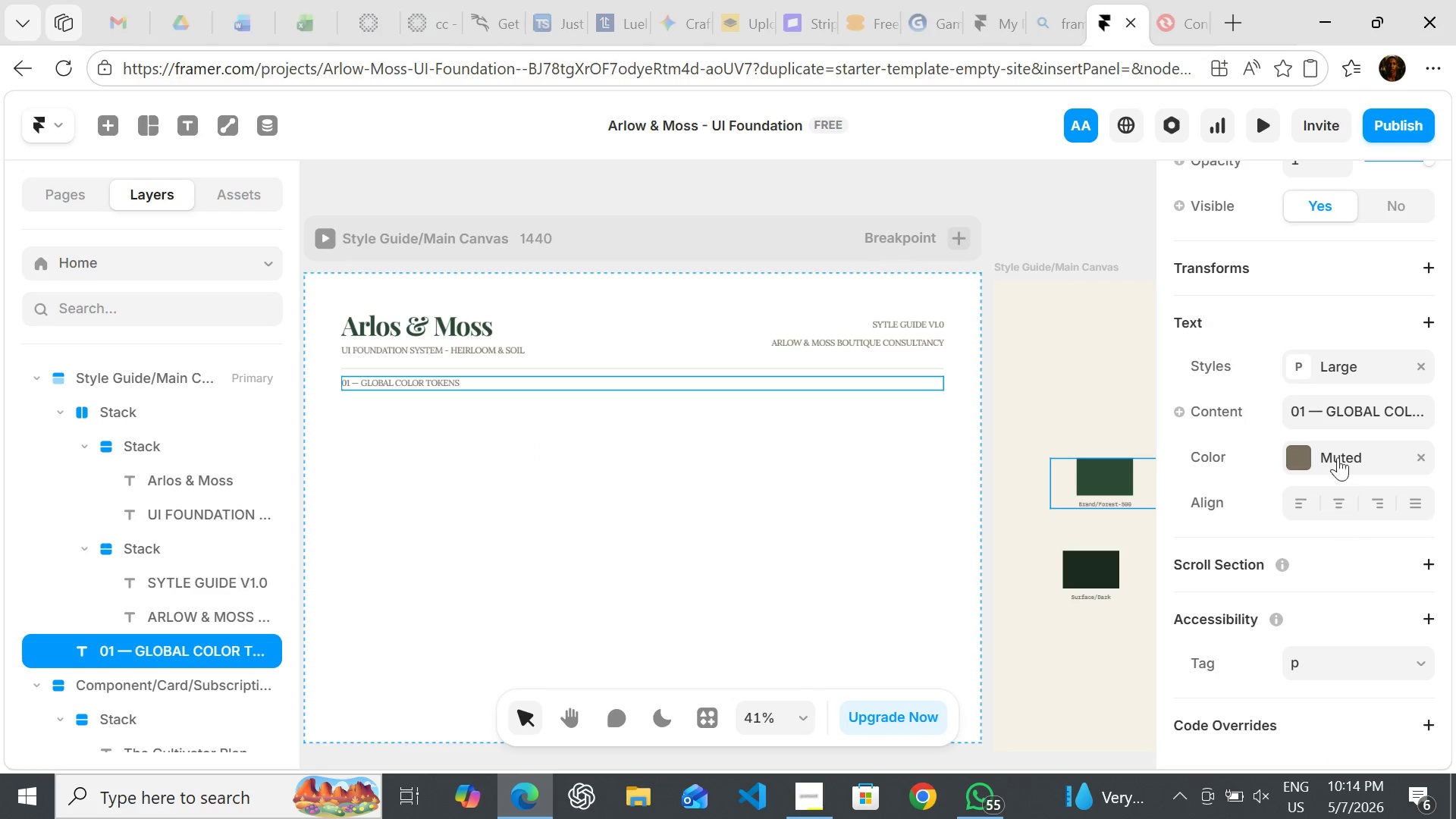 
left_click([1294, 449])
 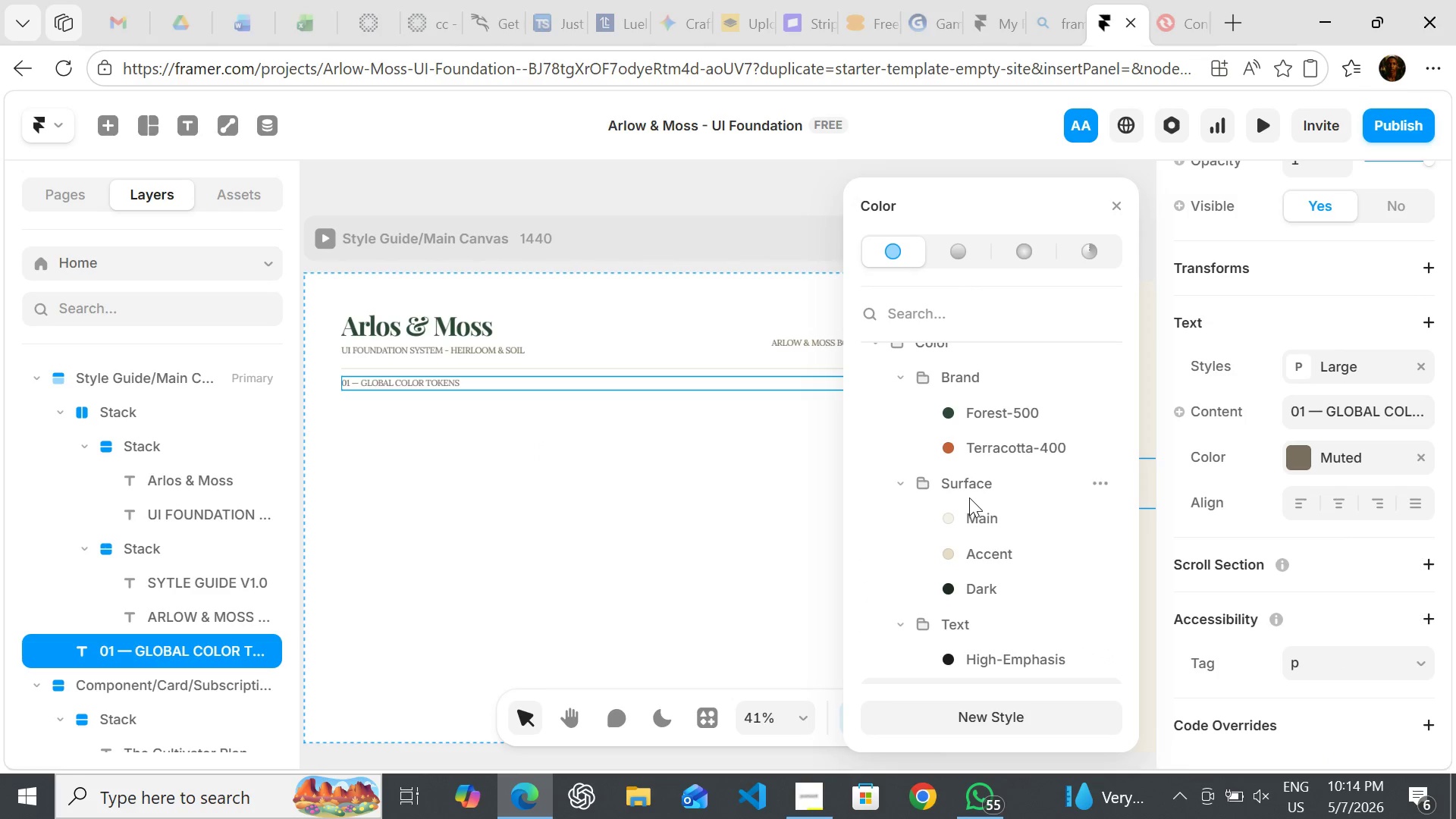 
left_click([984, 450])
 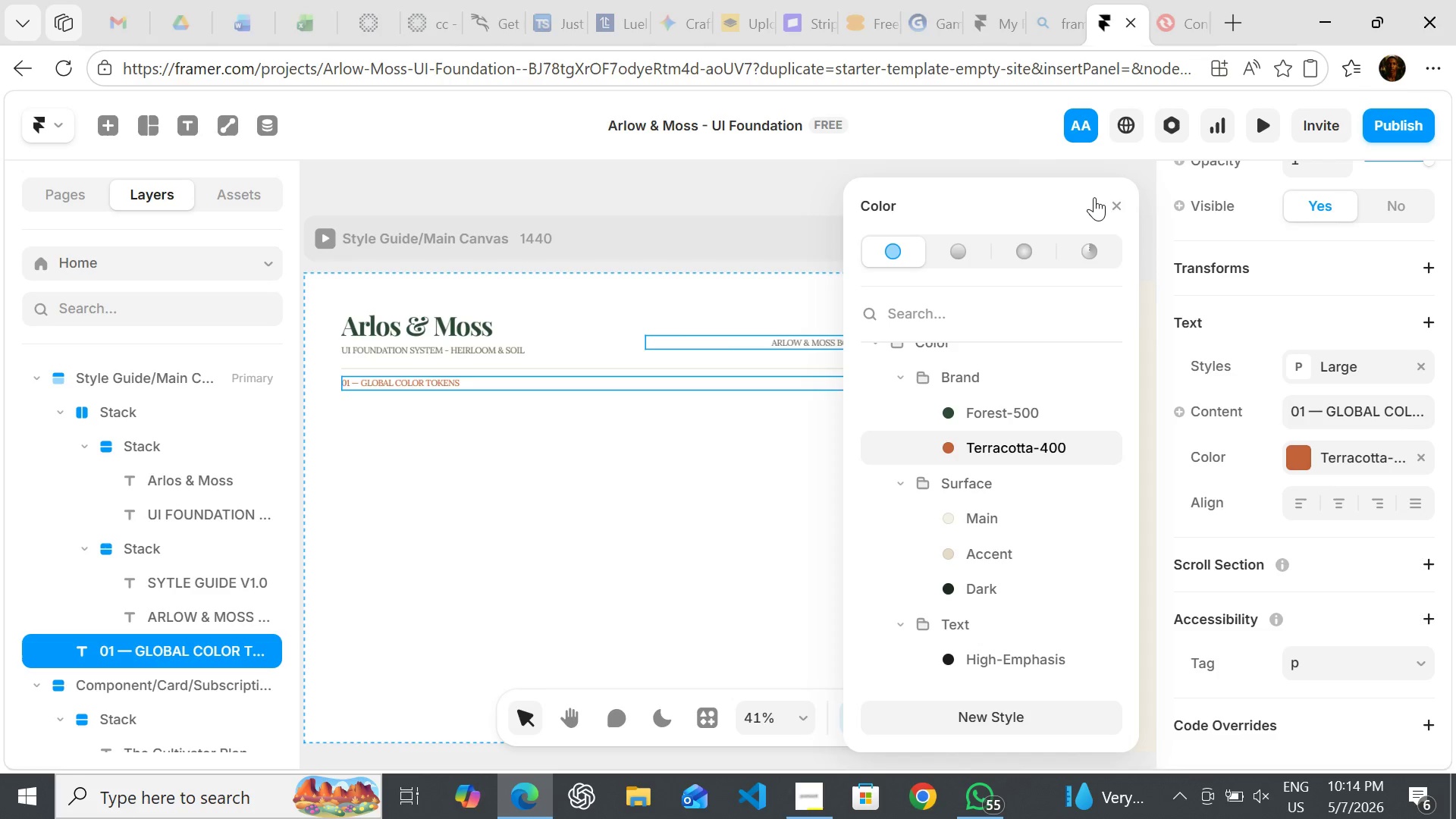 
left_click([1108, 203])
 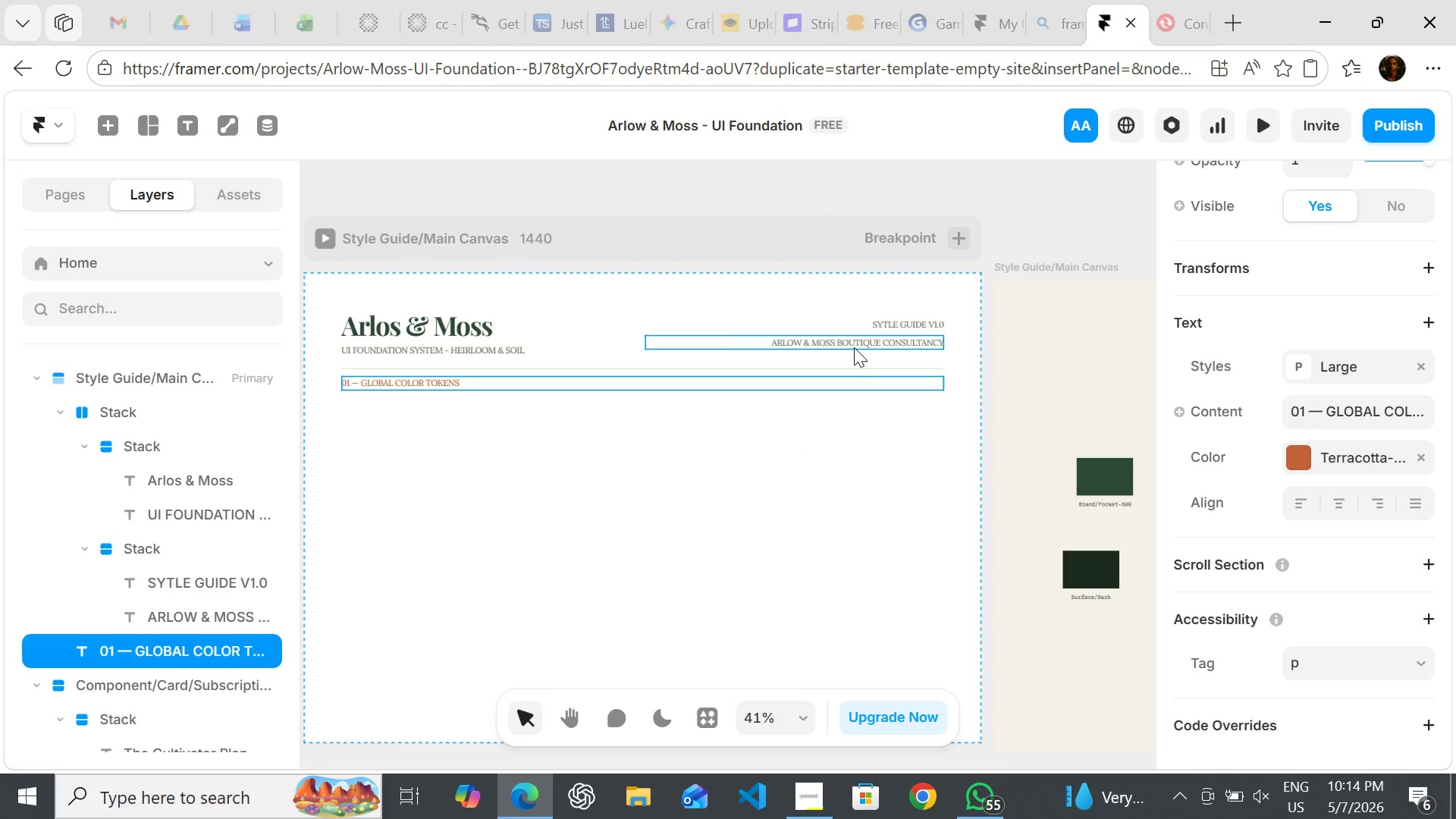 
wait(12.59)
 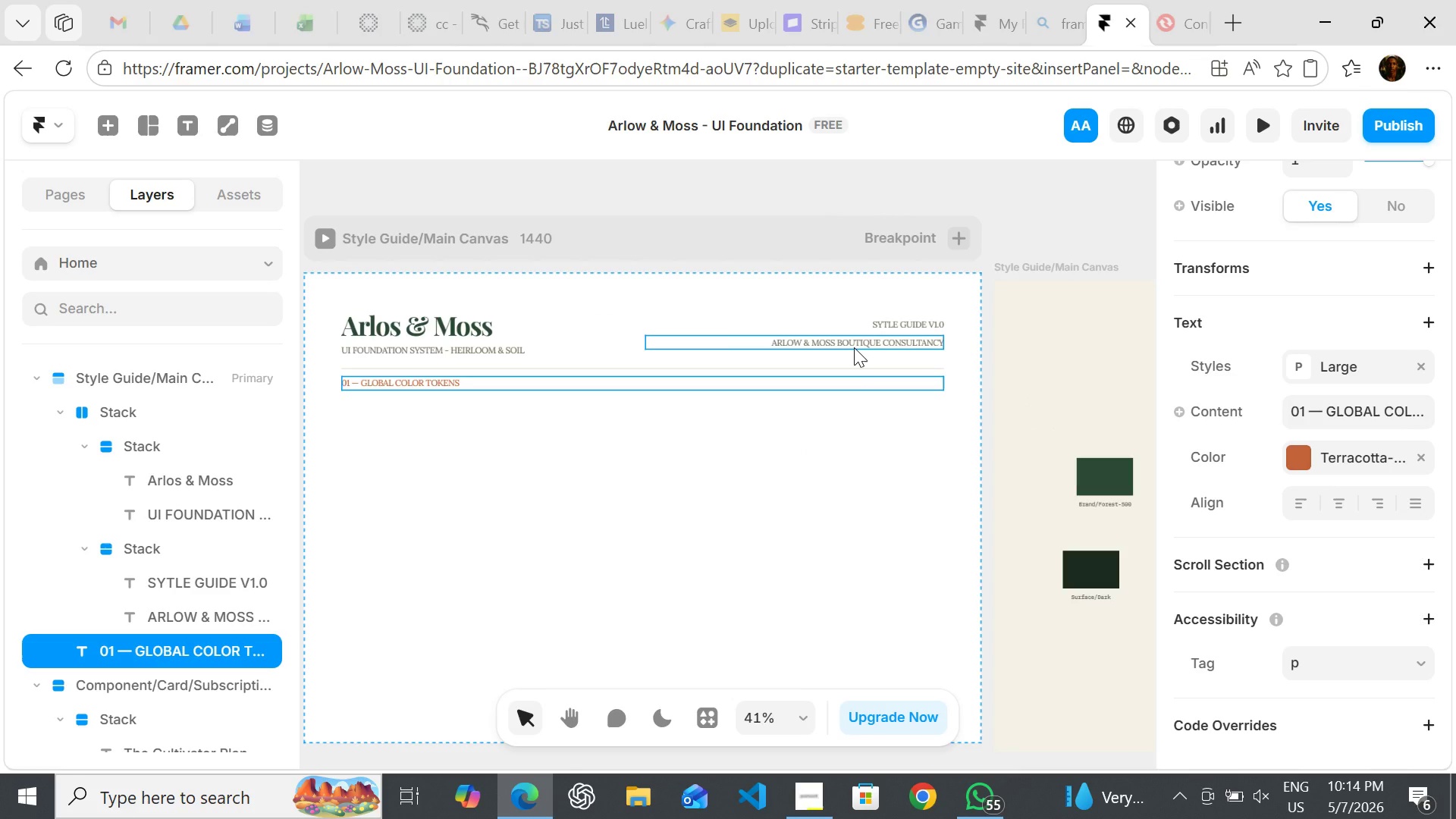 
left_click([631, 358])
 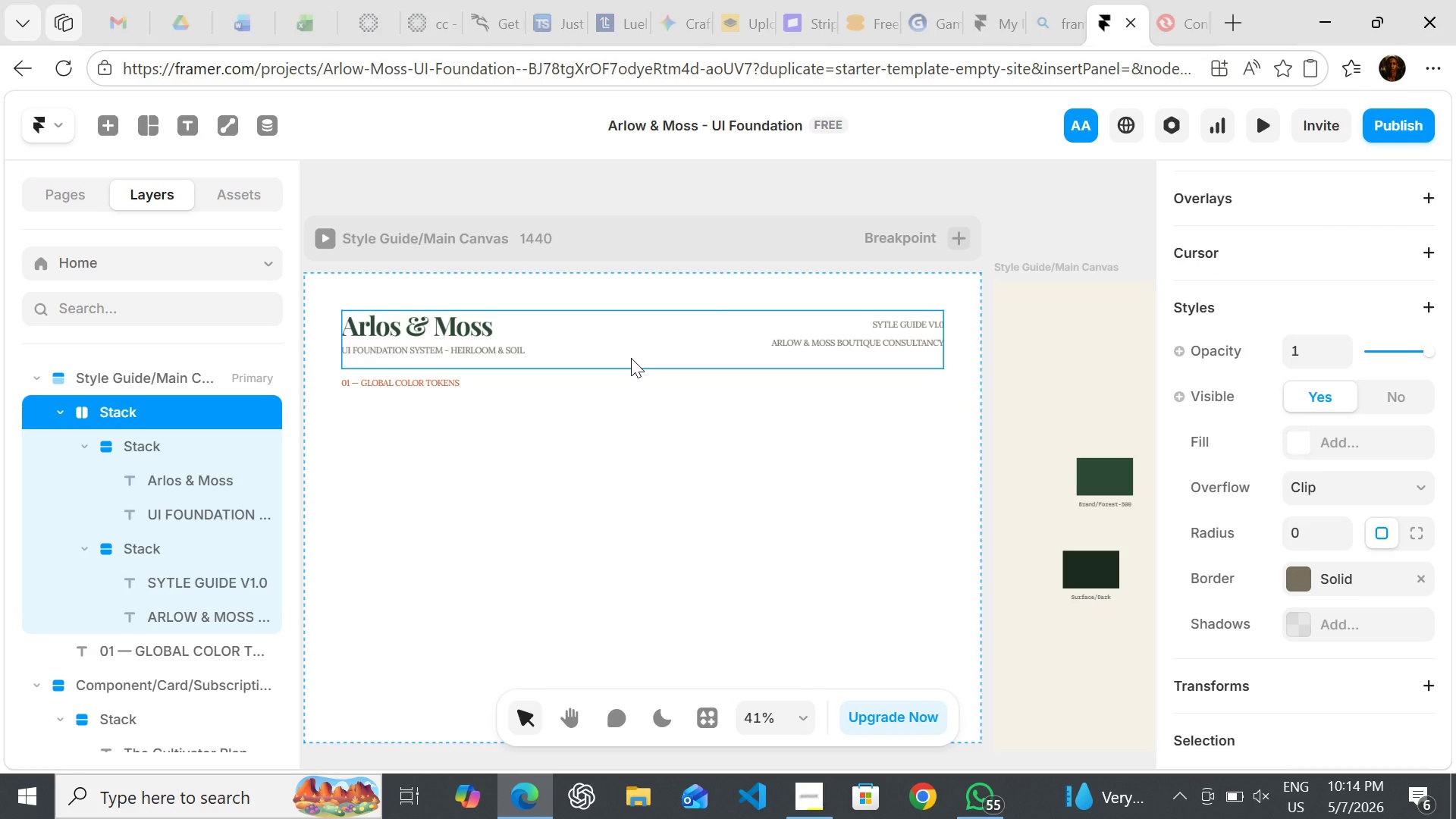 
key(Control+D)
 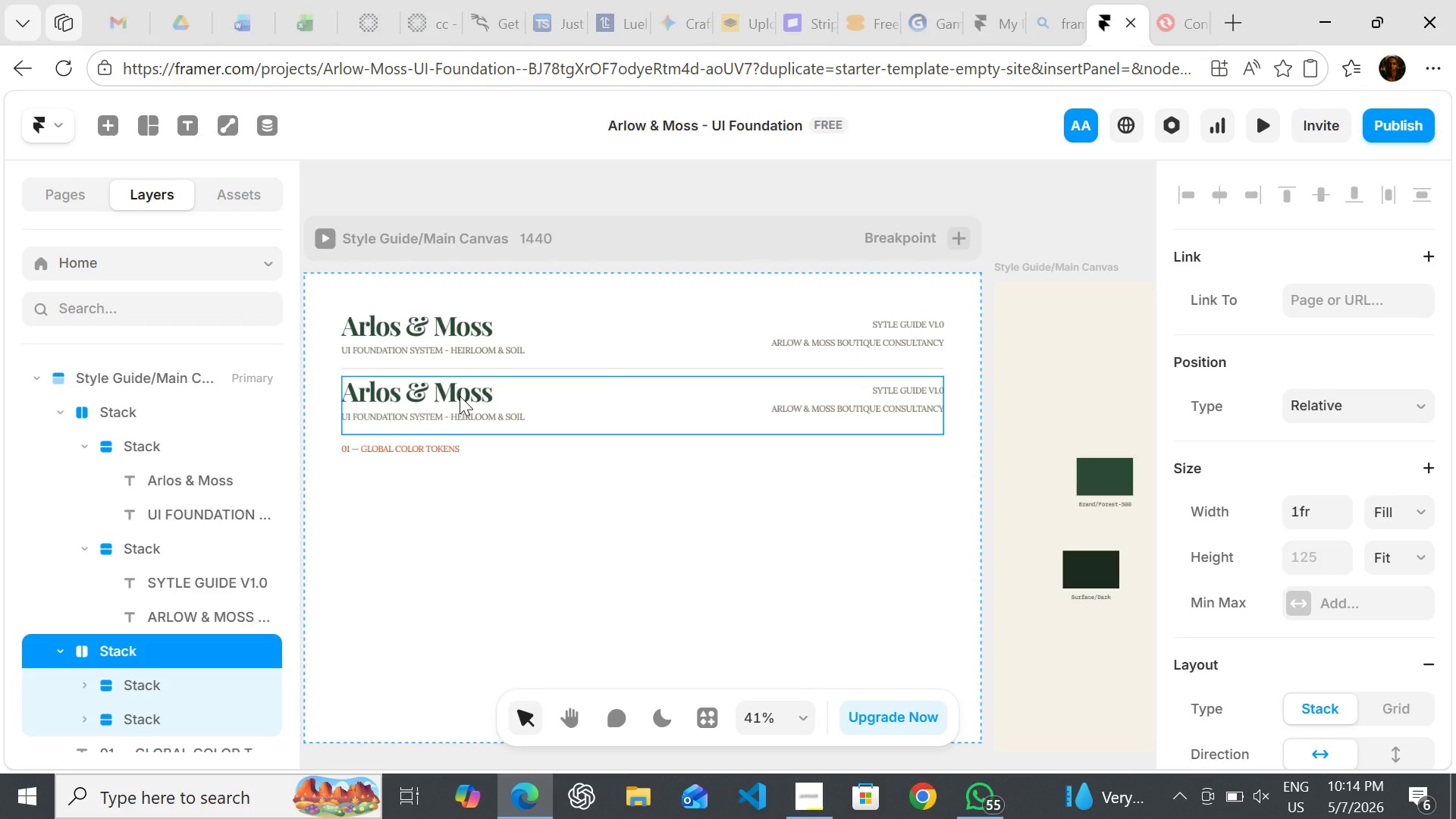 
double_click([460, 396])
 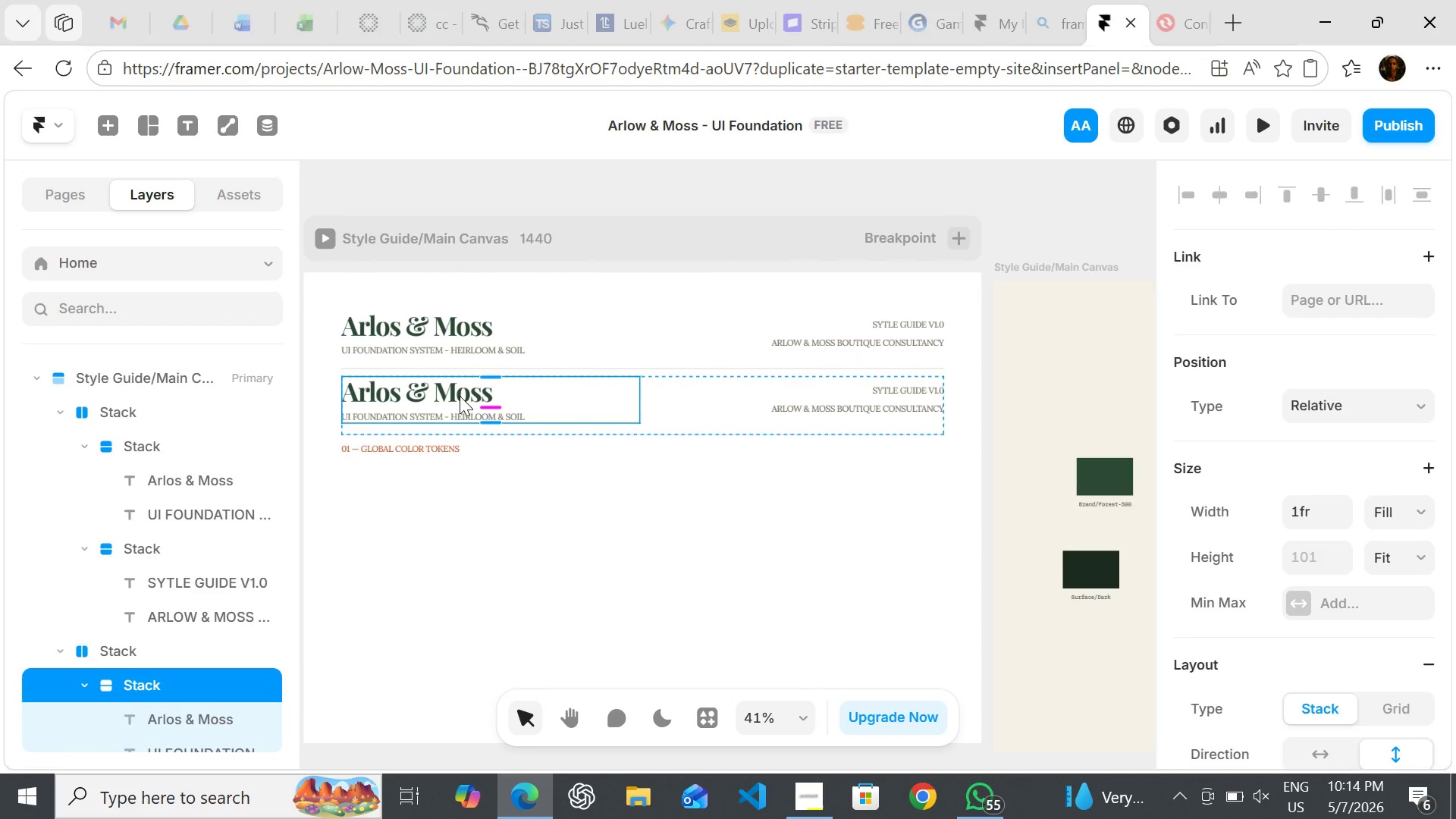 
left_click([460, 396])
 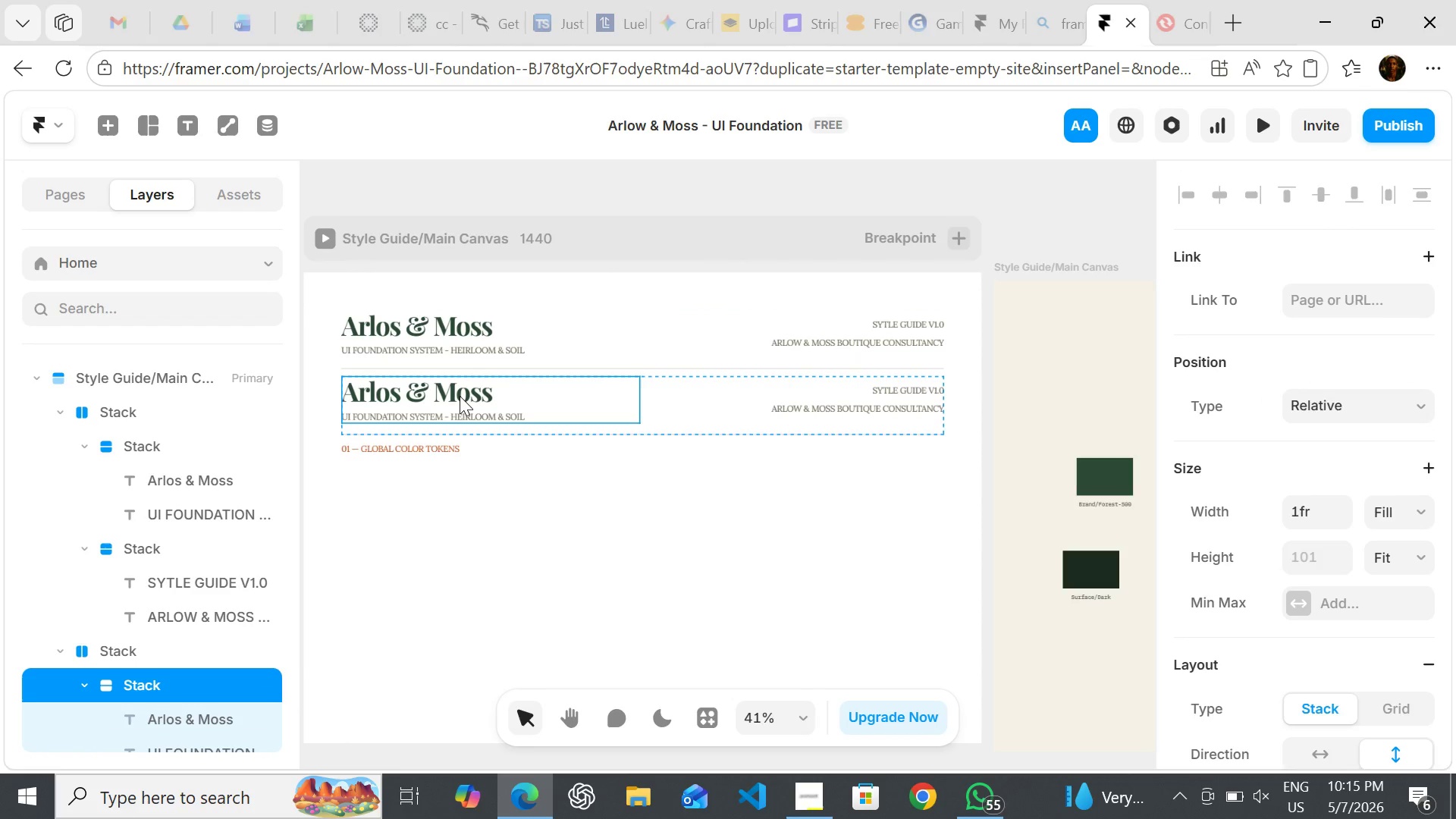 
double_click([460, 396])
 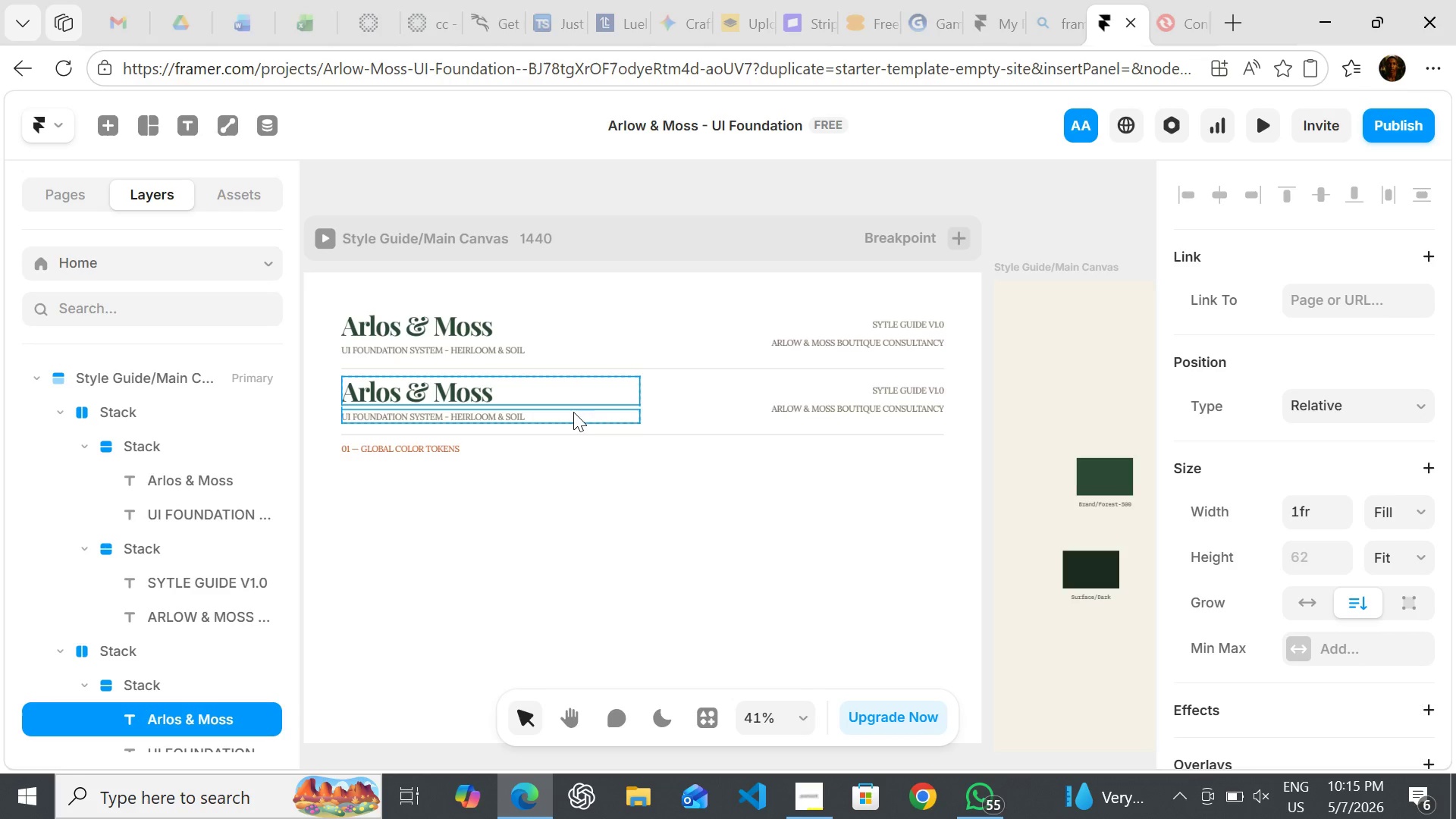 
key(Backspace)
 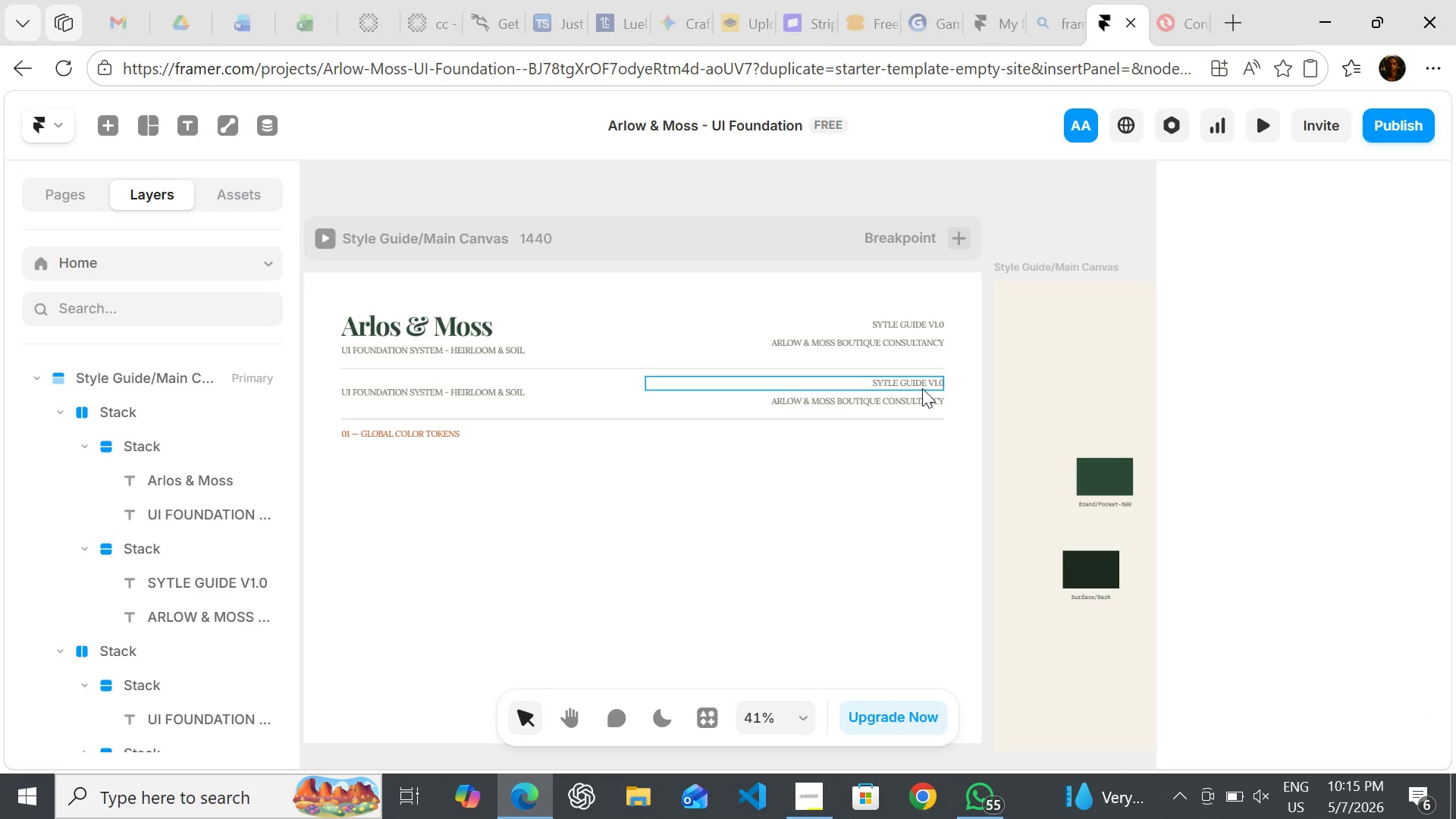 
left_click([922, 388])
 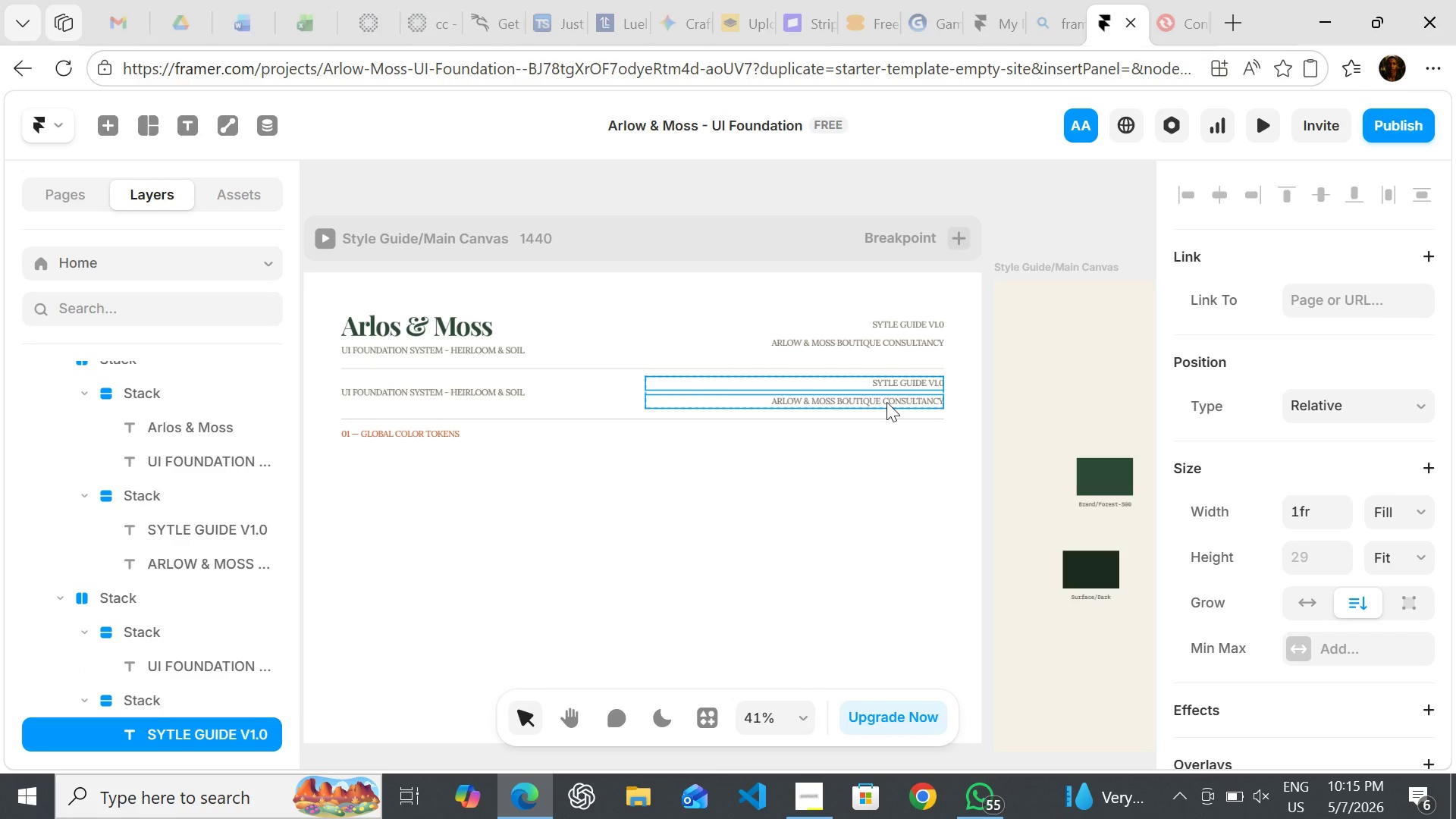 
hold_key(key=ShiftLeft, duration=0.58)
left_click([886, 402])
 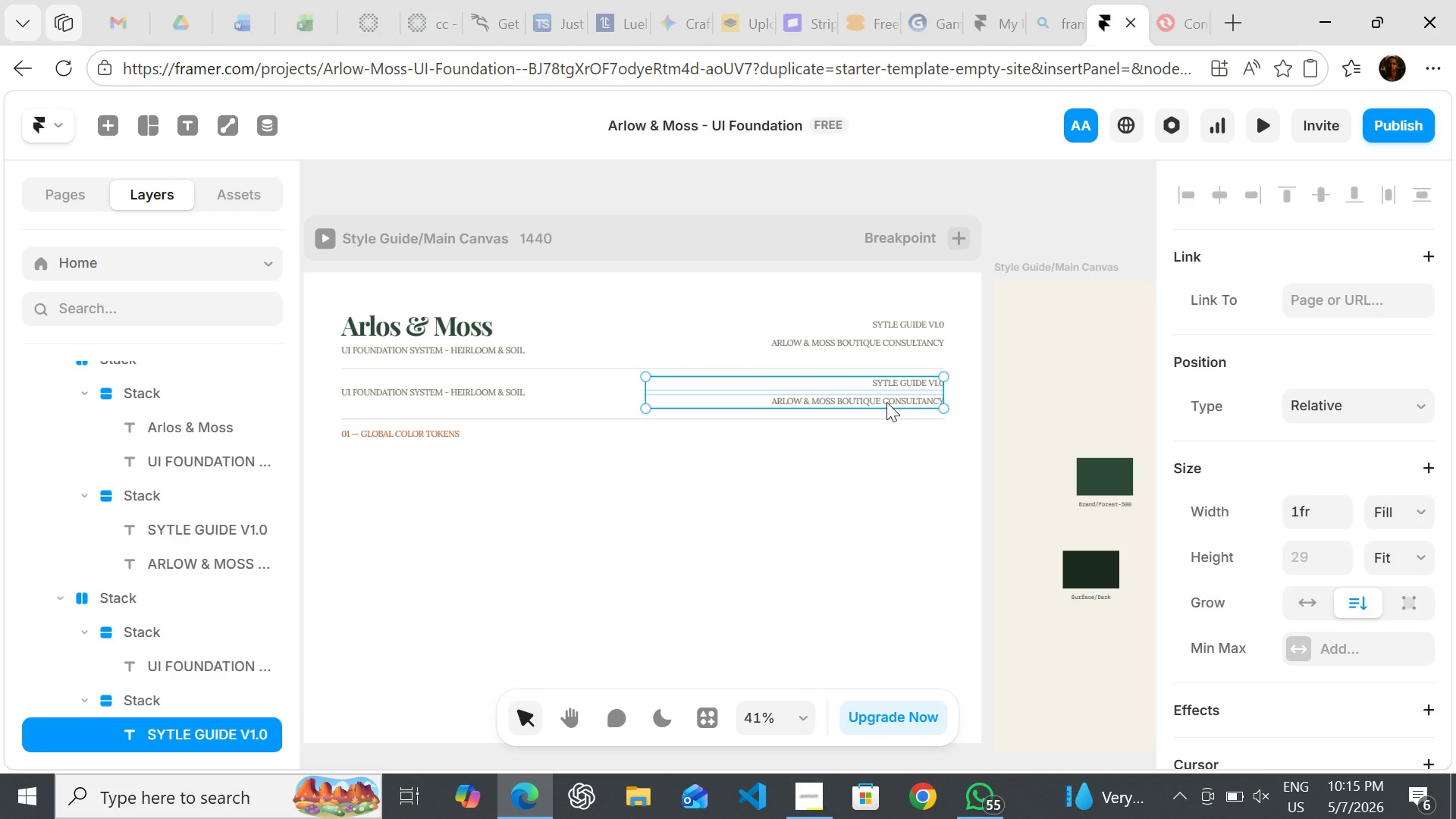 
key(Backspace)
 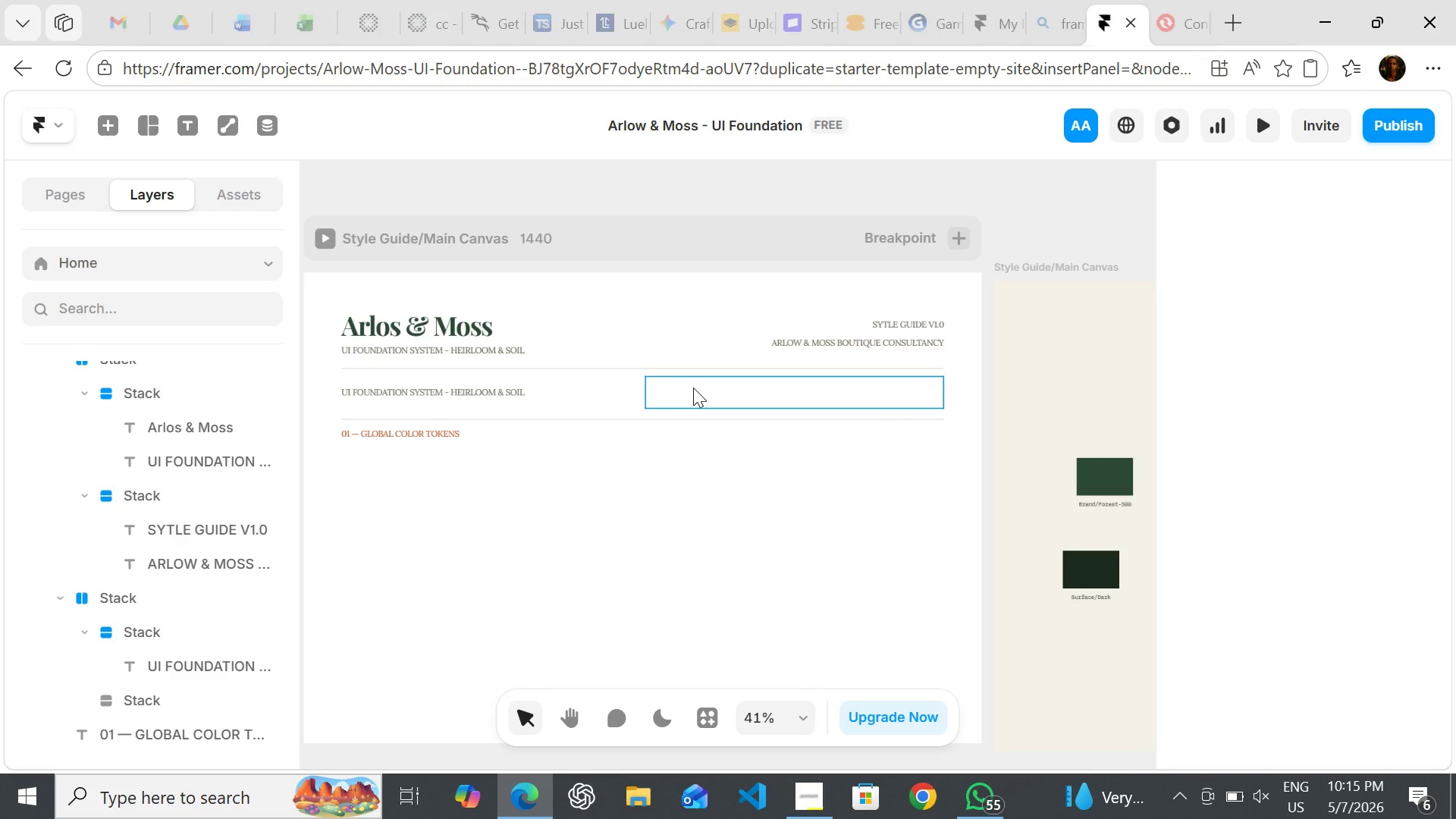 
left_click([693, 388])
 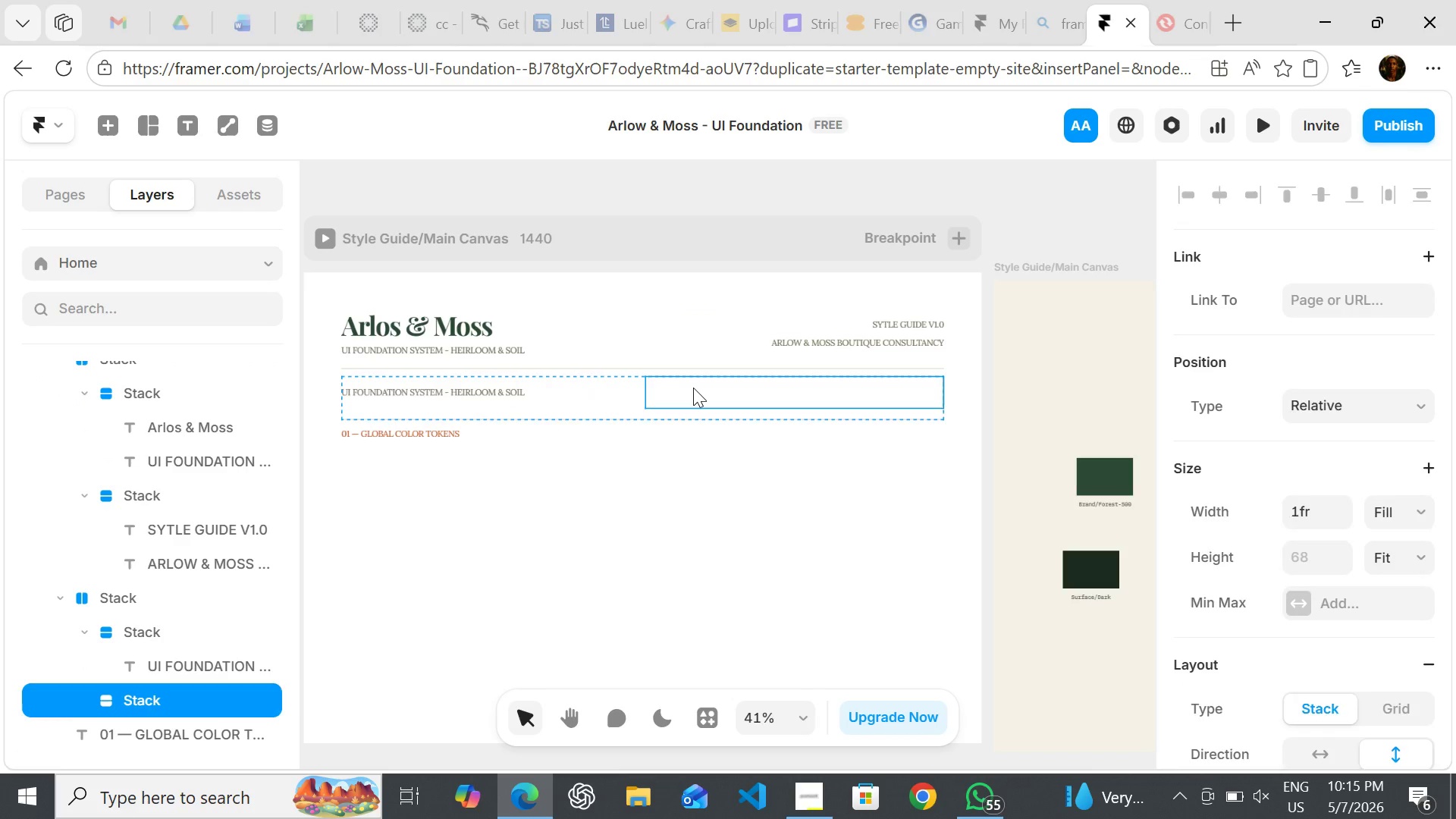 
key(Backspace)
 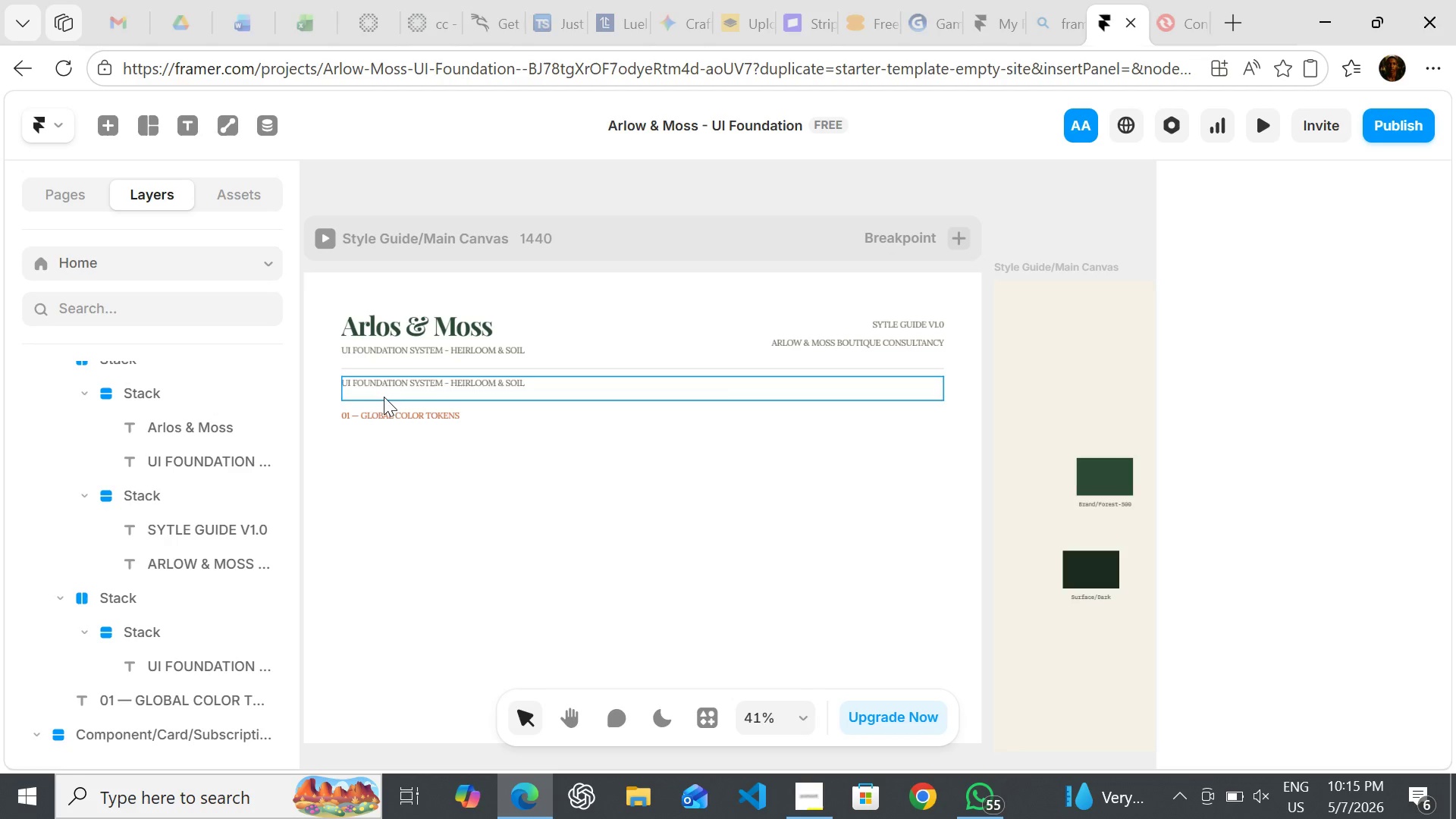 
double_click([381, 409])
 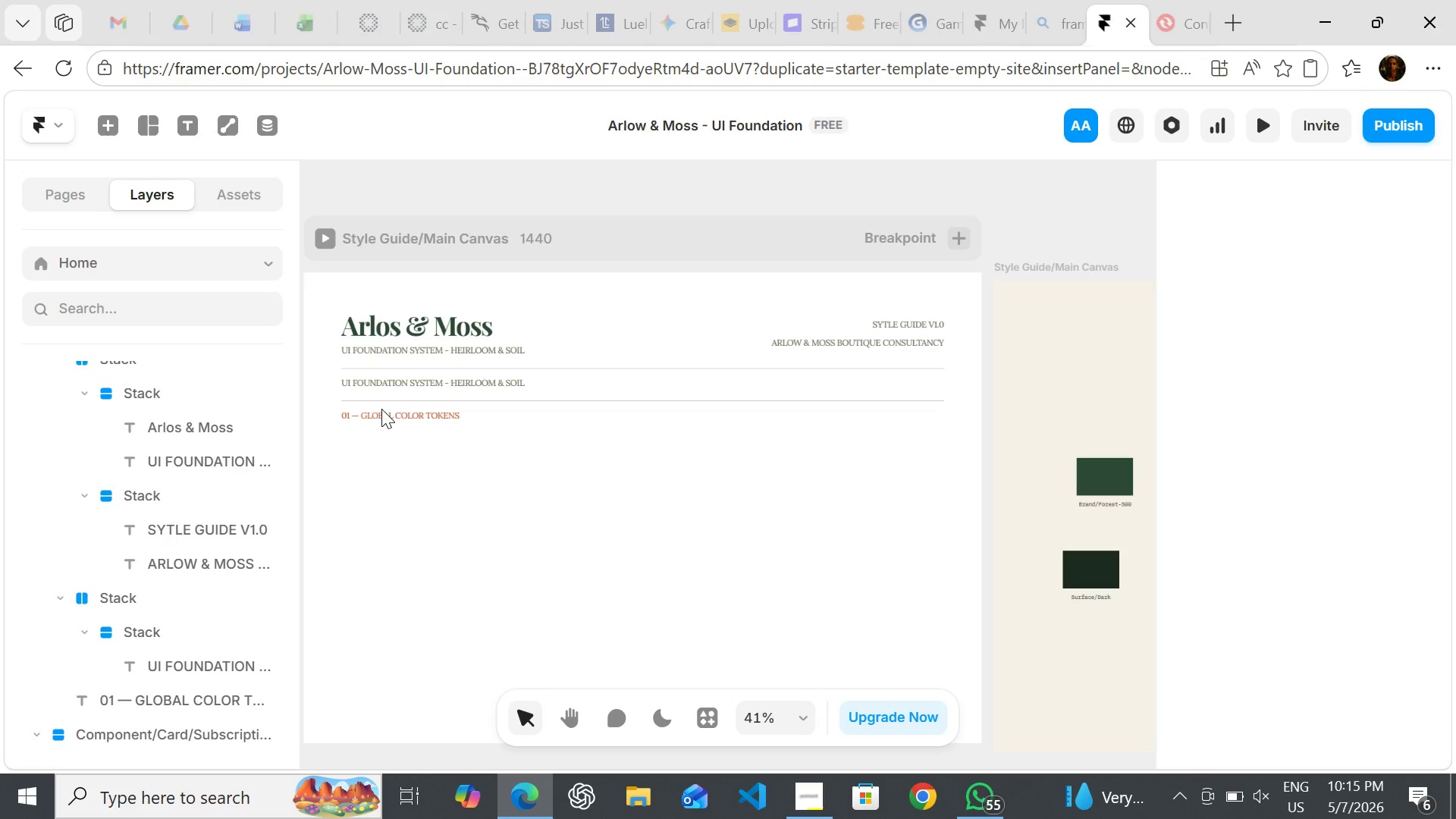 
triple_click([381, 409])
 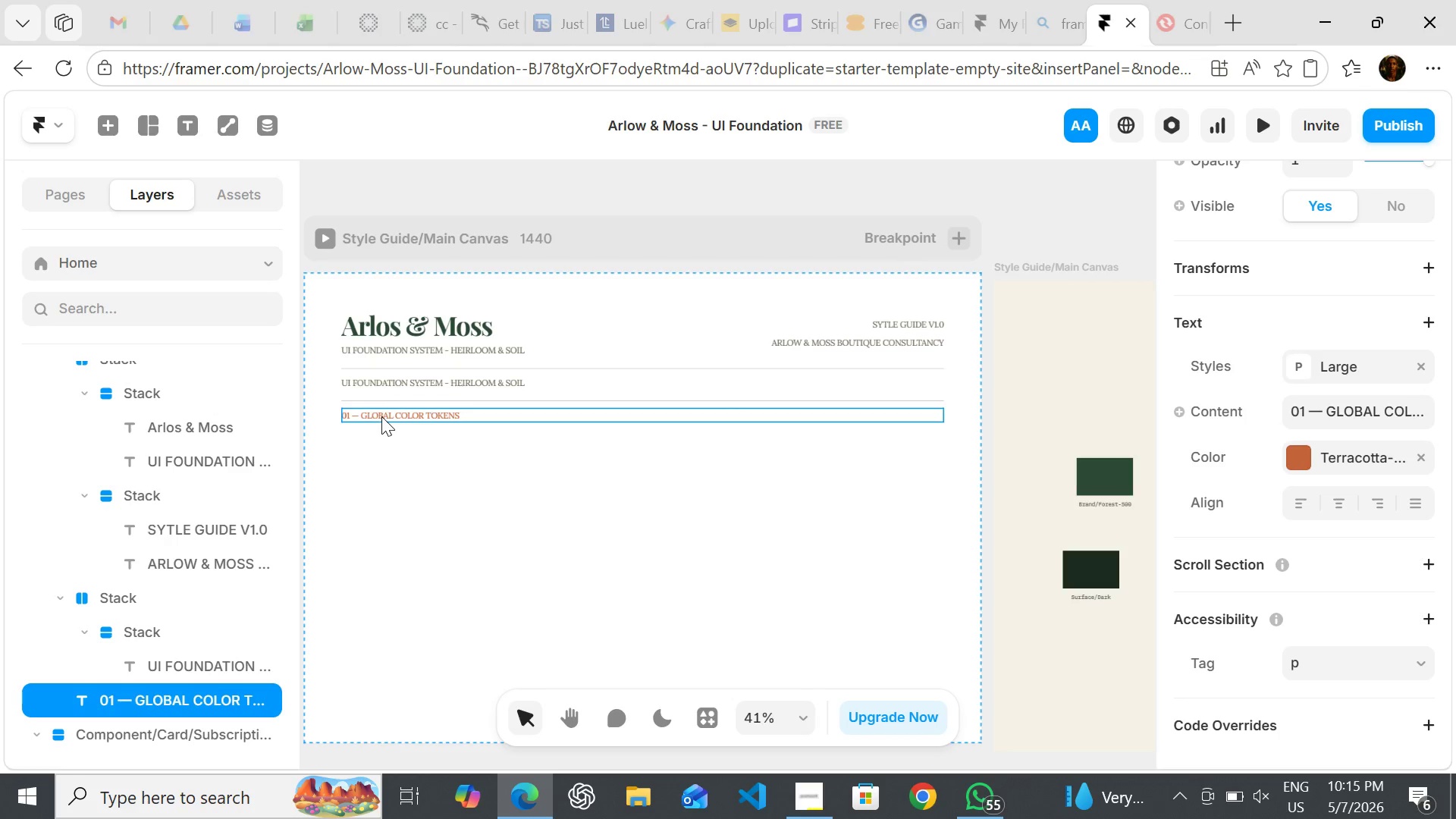 
double_click([381, 416])
 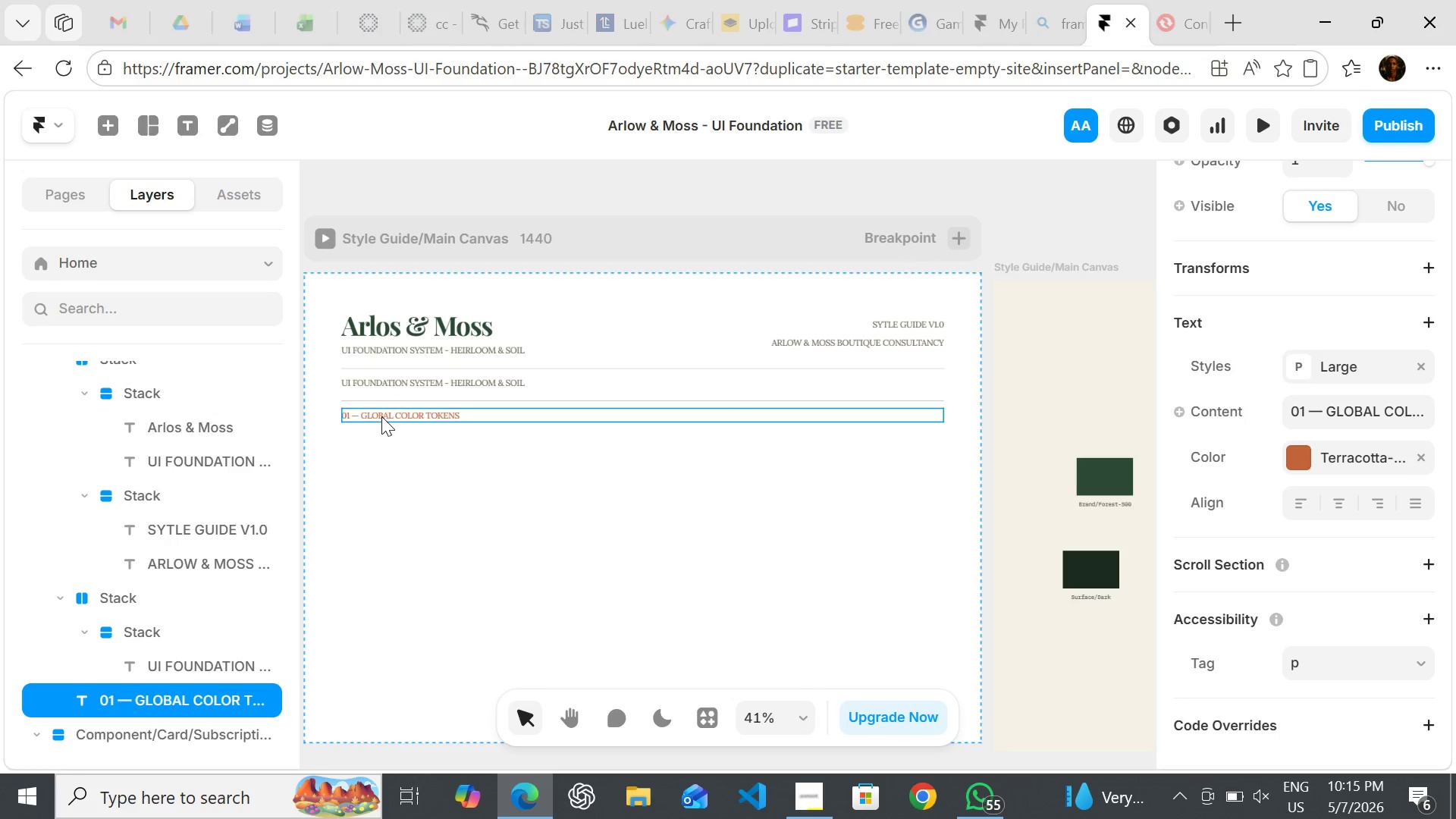 
triple_click([381, 416])
 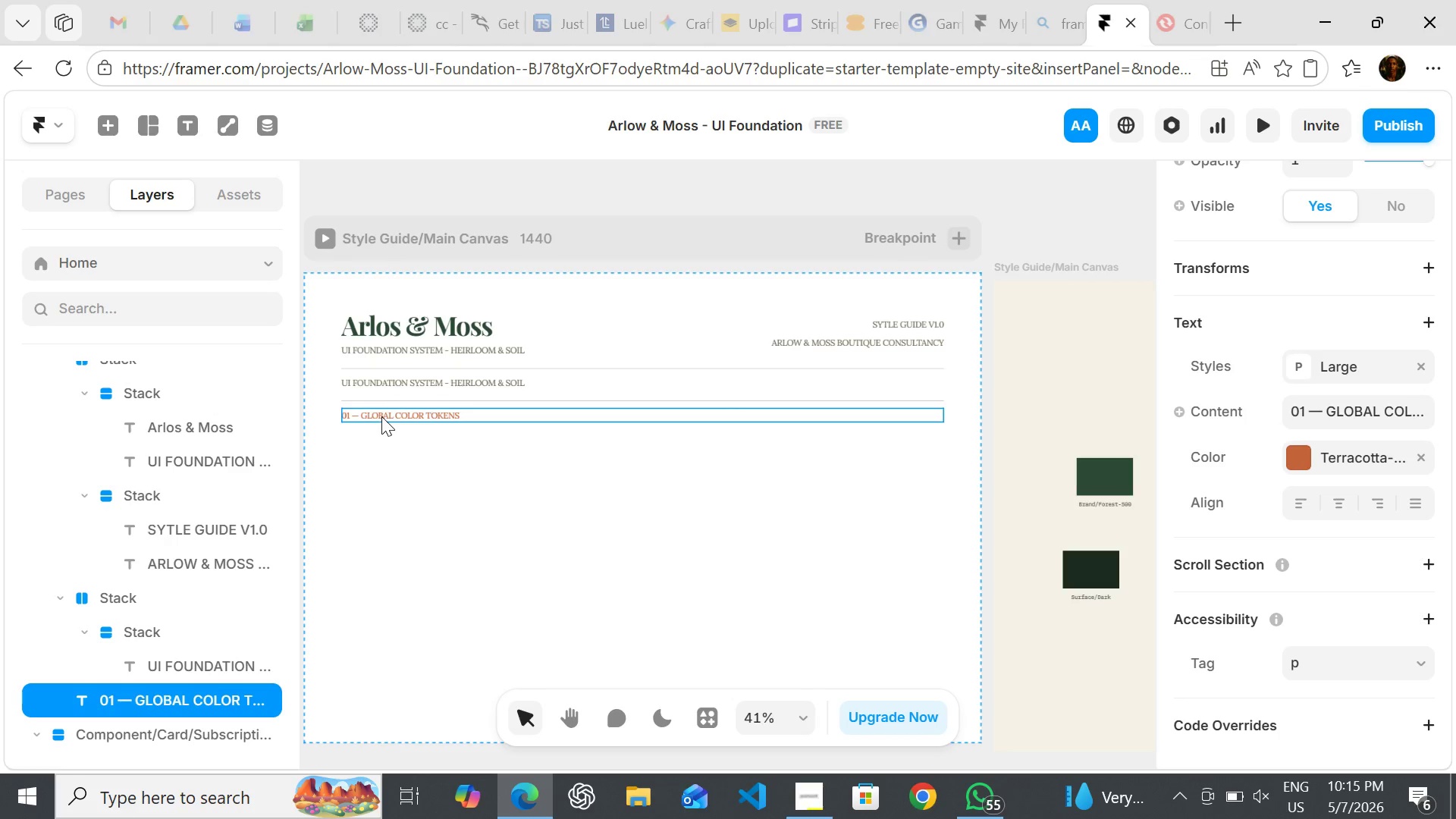 
triple_click([381, 416])
 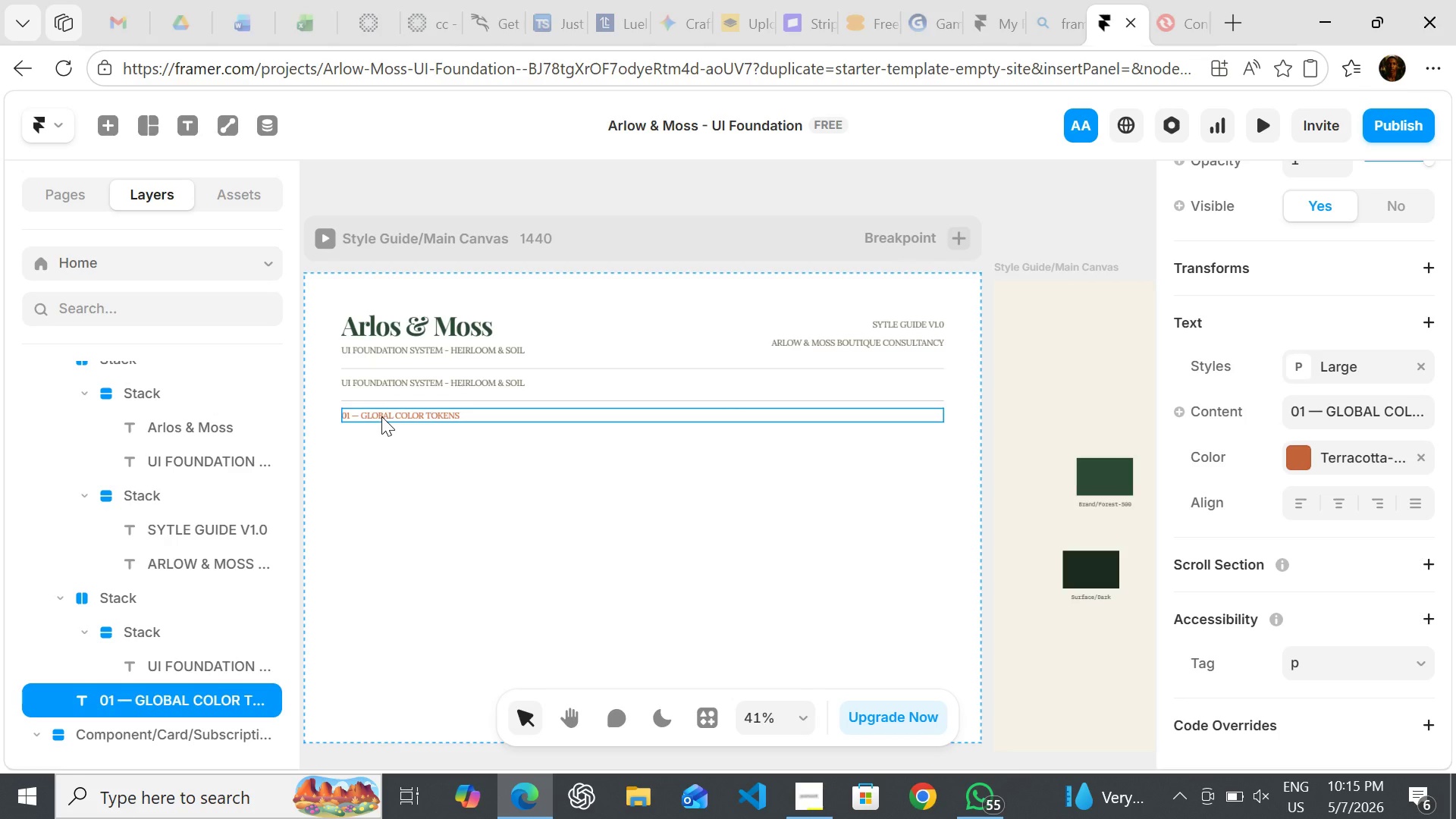 
triple_click([381, 416])
 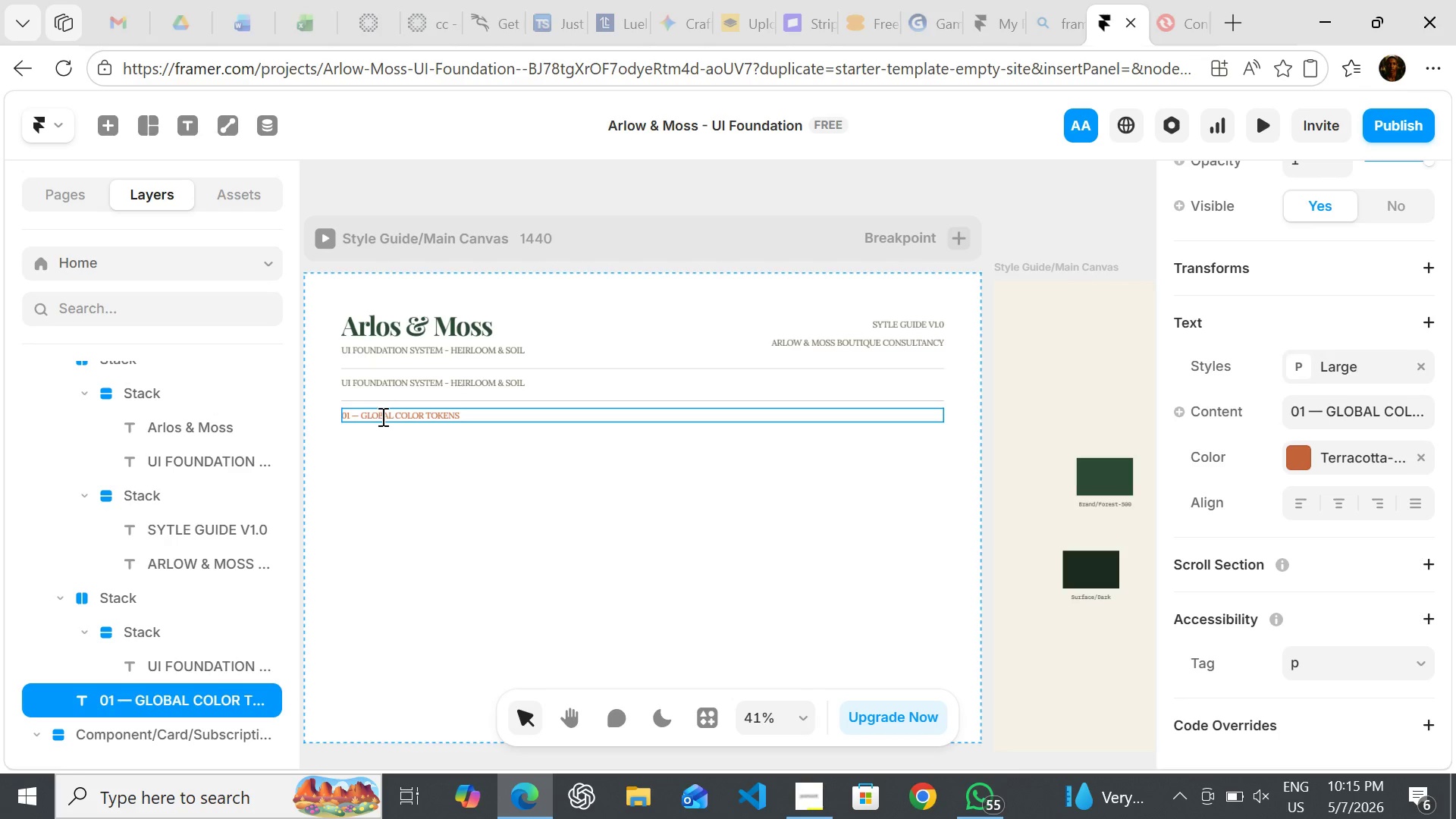 
key(Enter)
 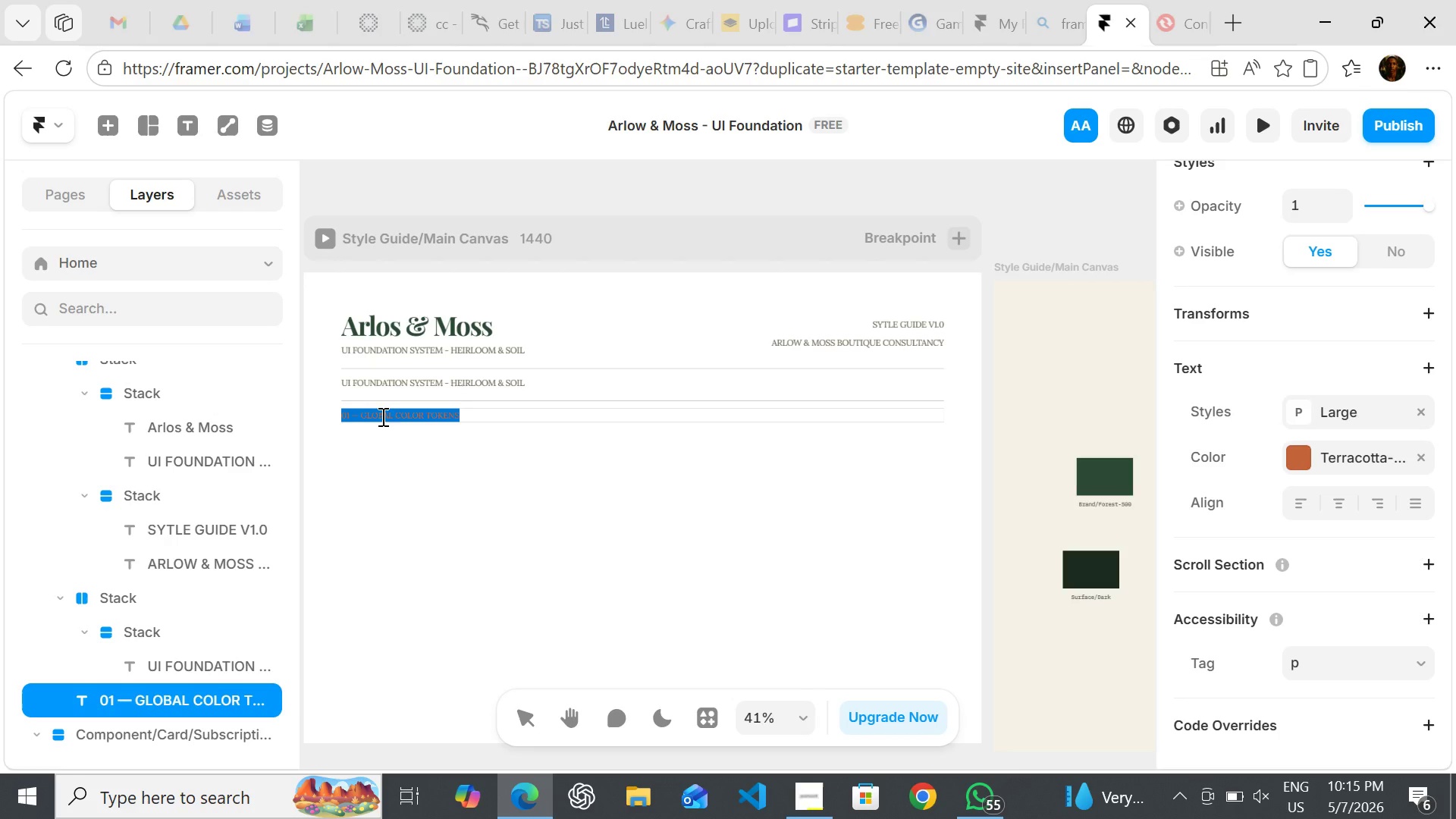 
key(Control+C)
 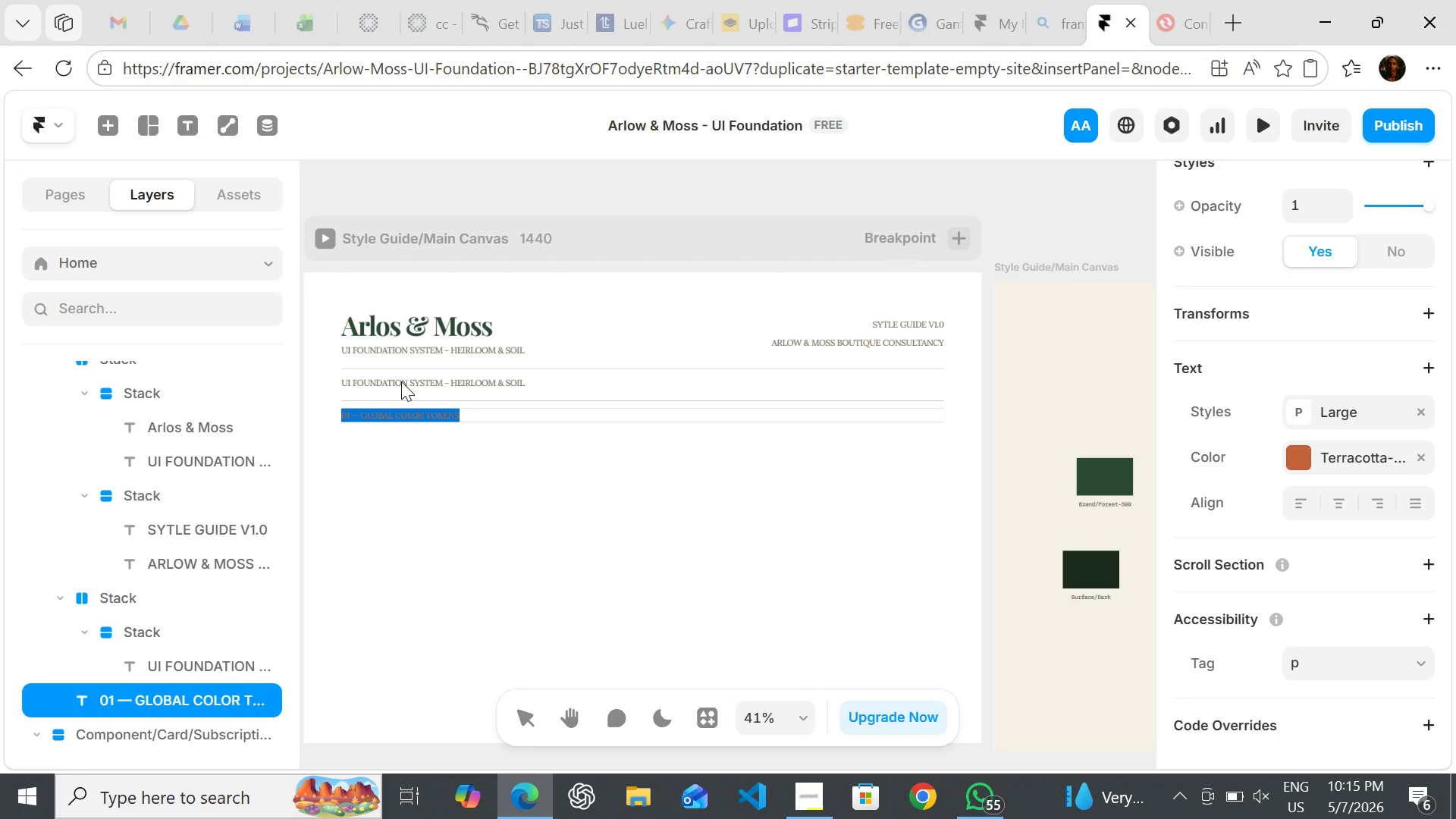 
double_click([401, 381])
 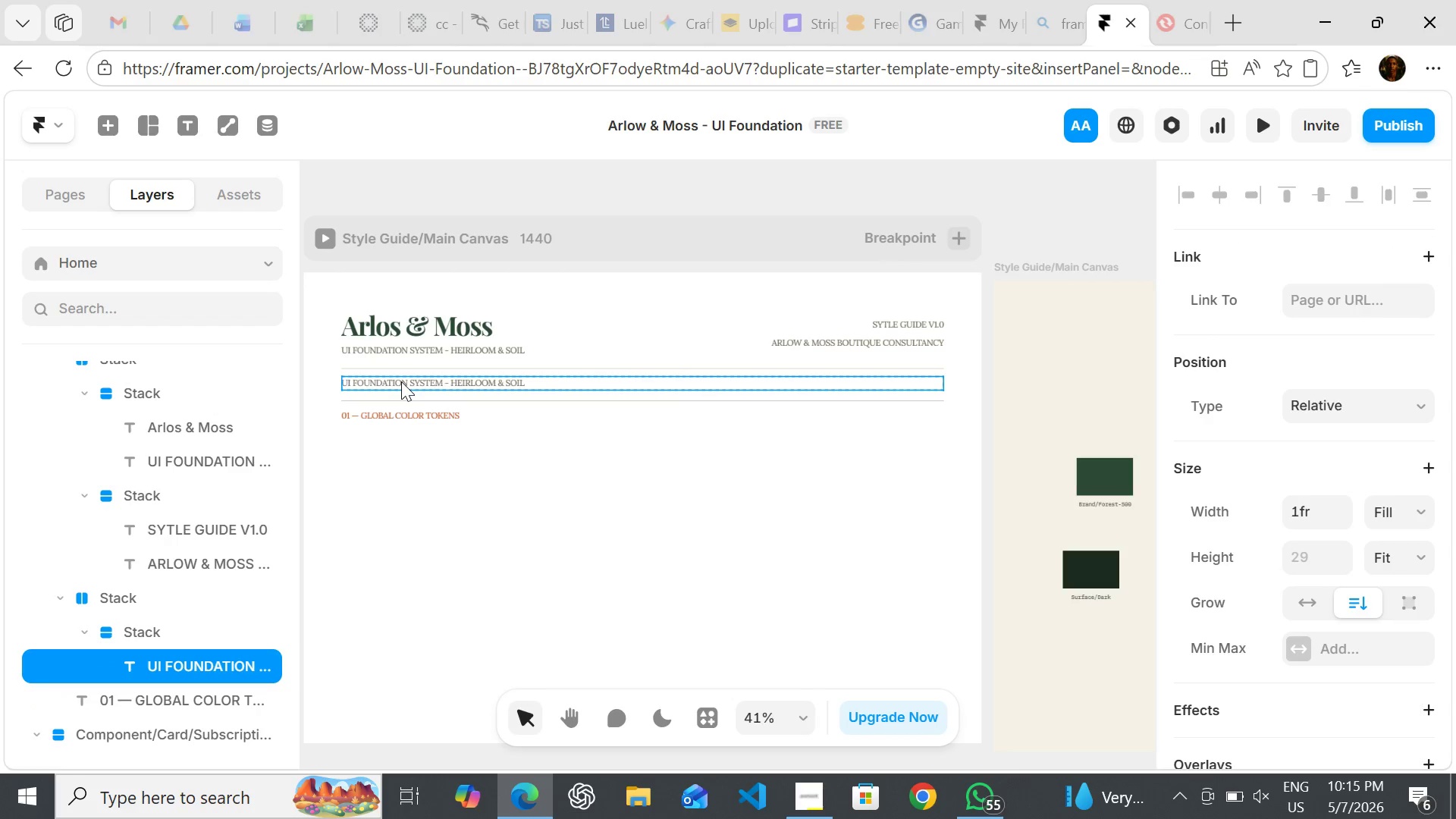 
triple_click([401, 381])
 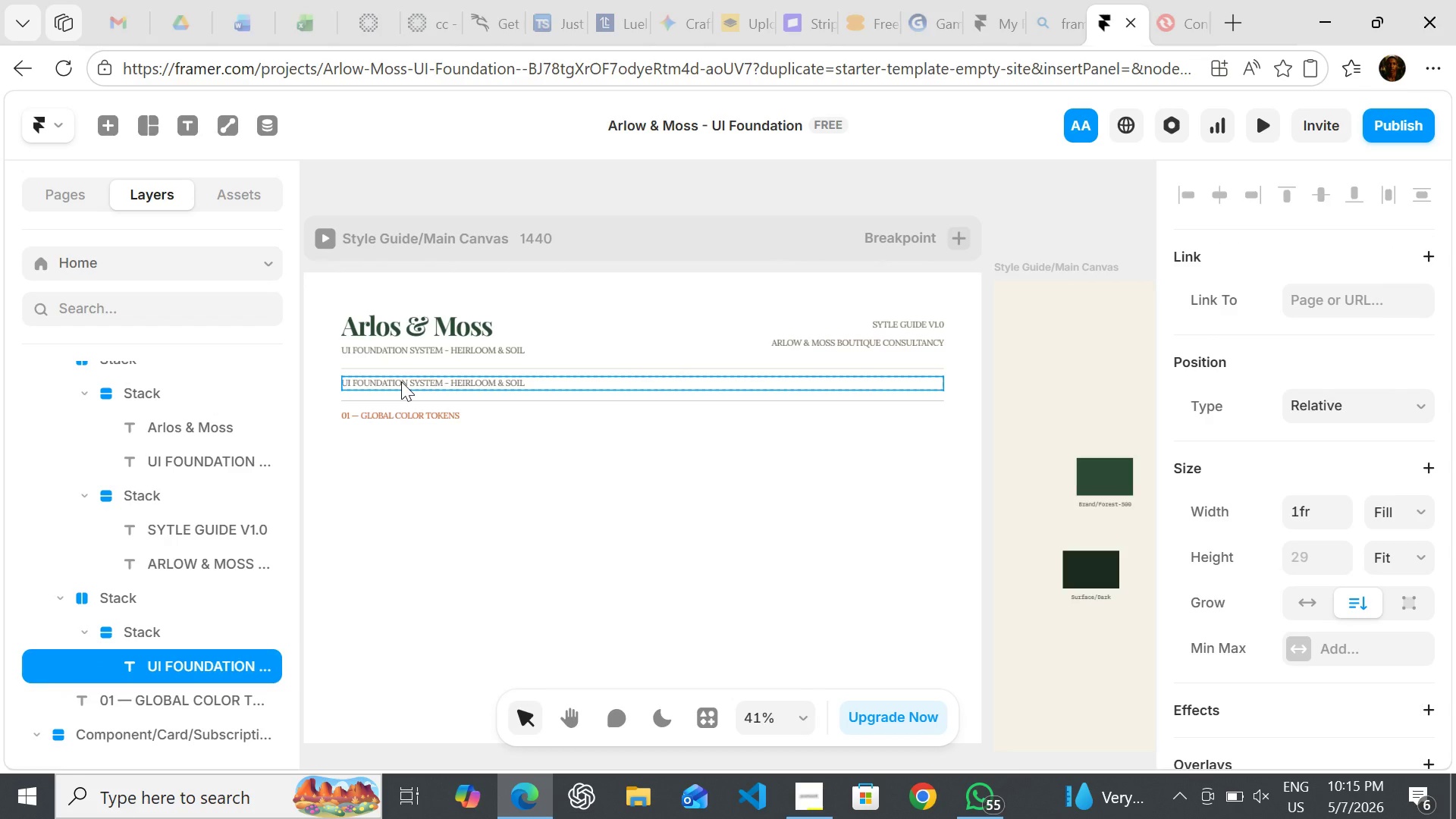 
triple_click([401, 381])
 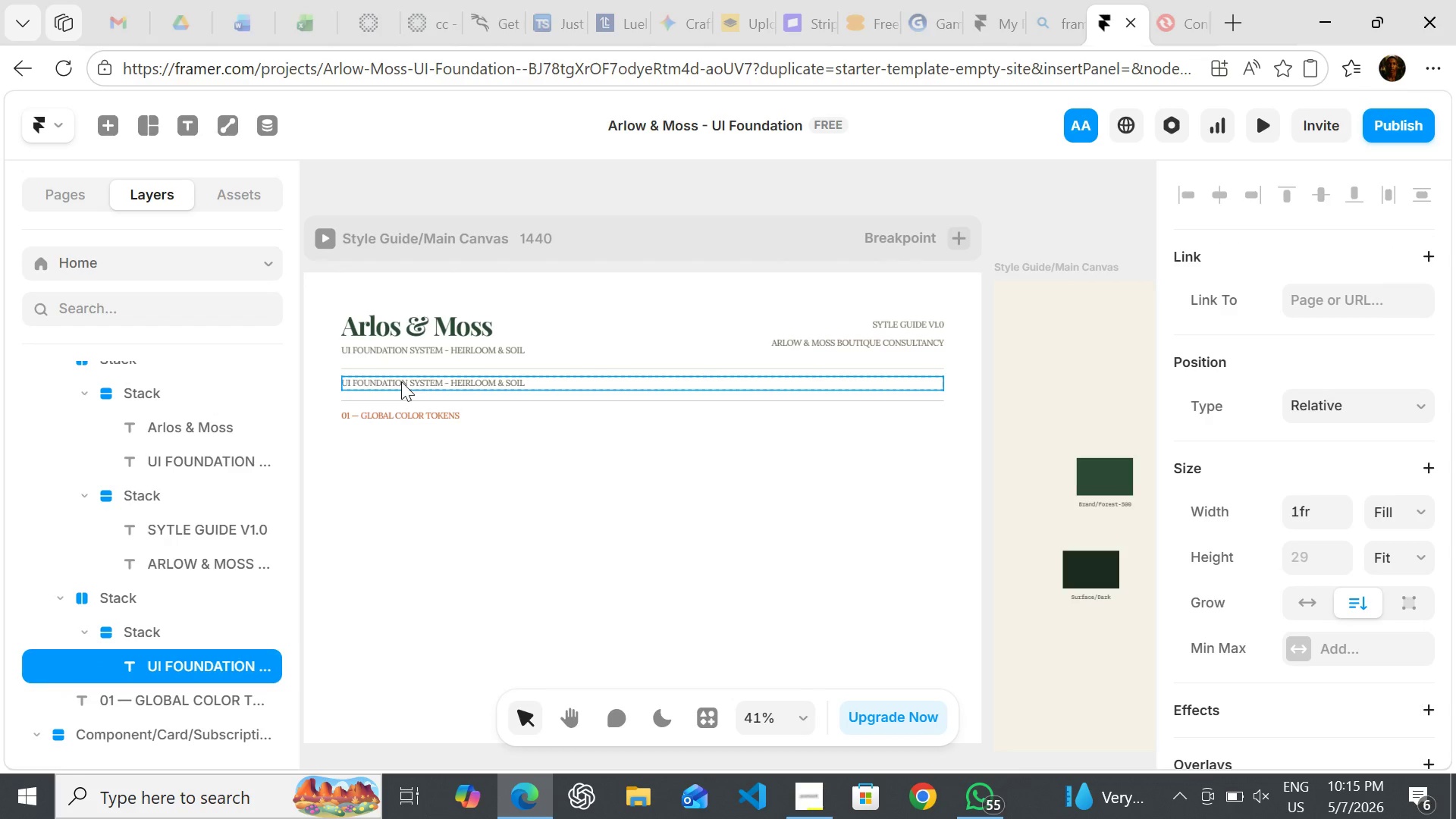 
key(Enter)
 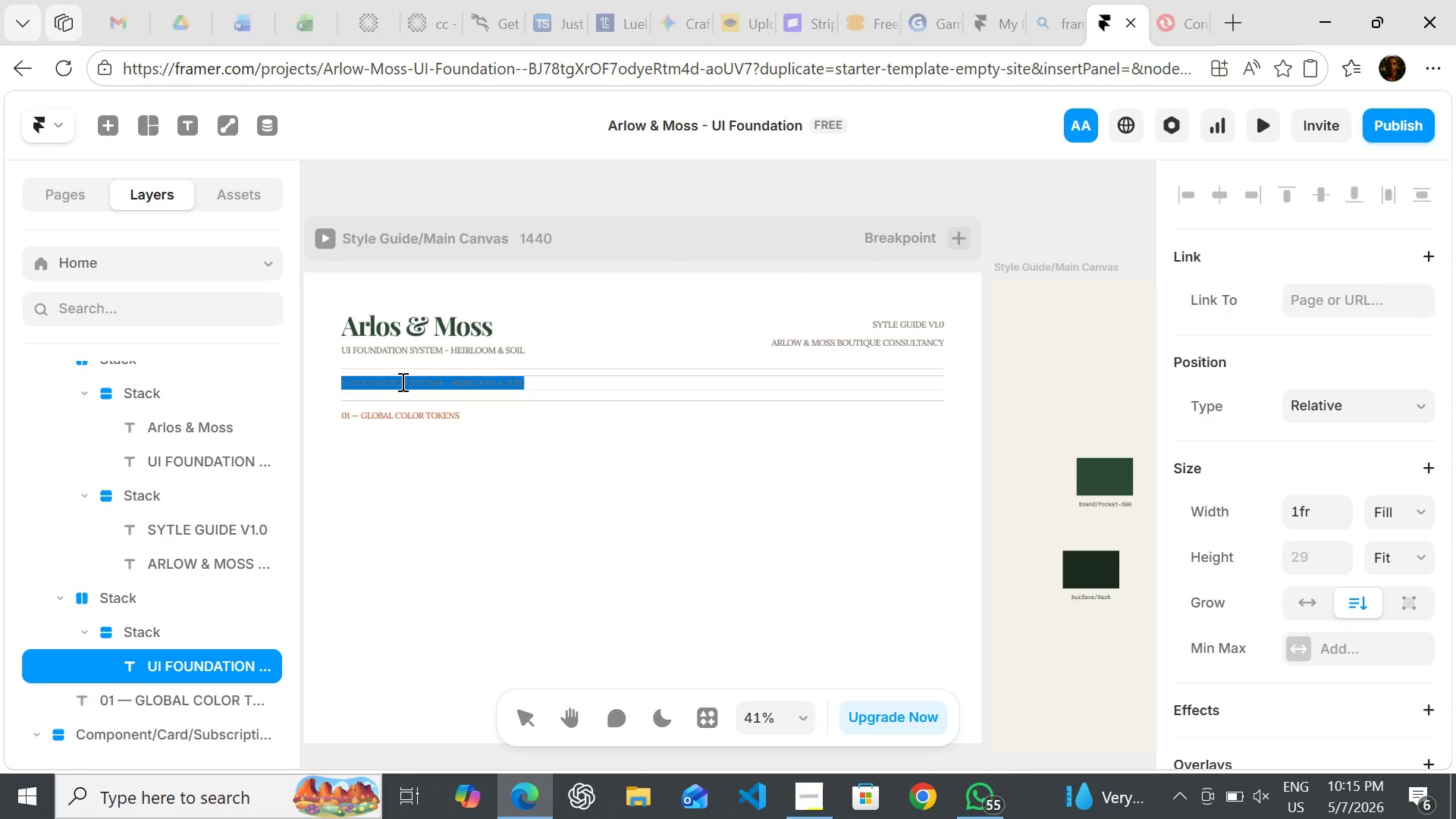 
key(Control+V)
 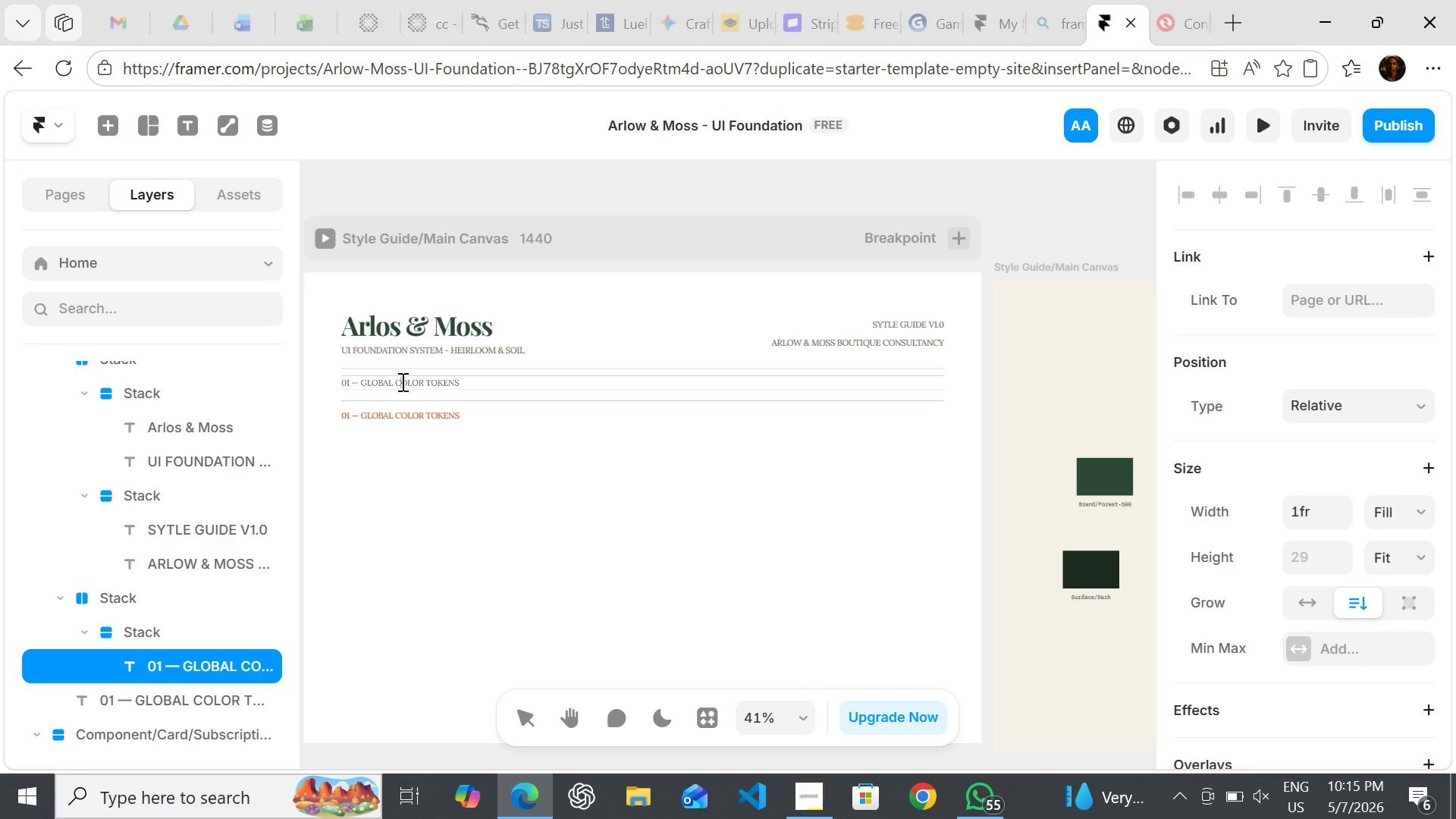 
double_click([401, 381])
 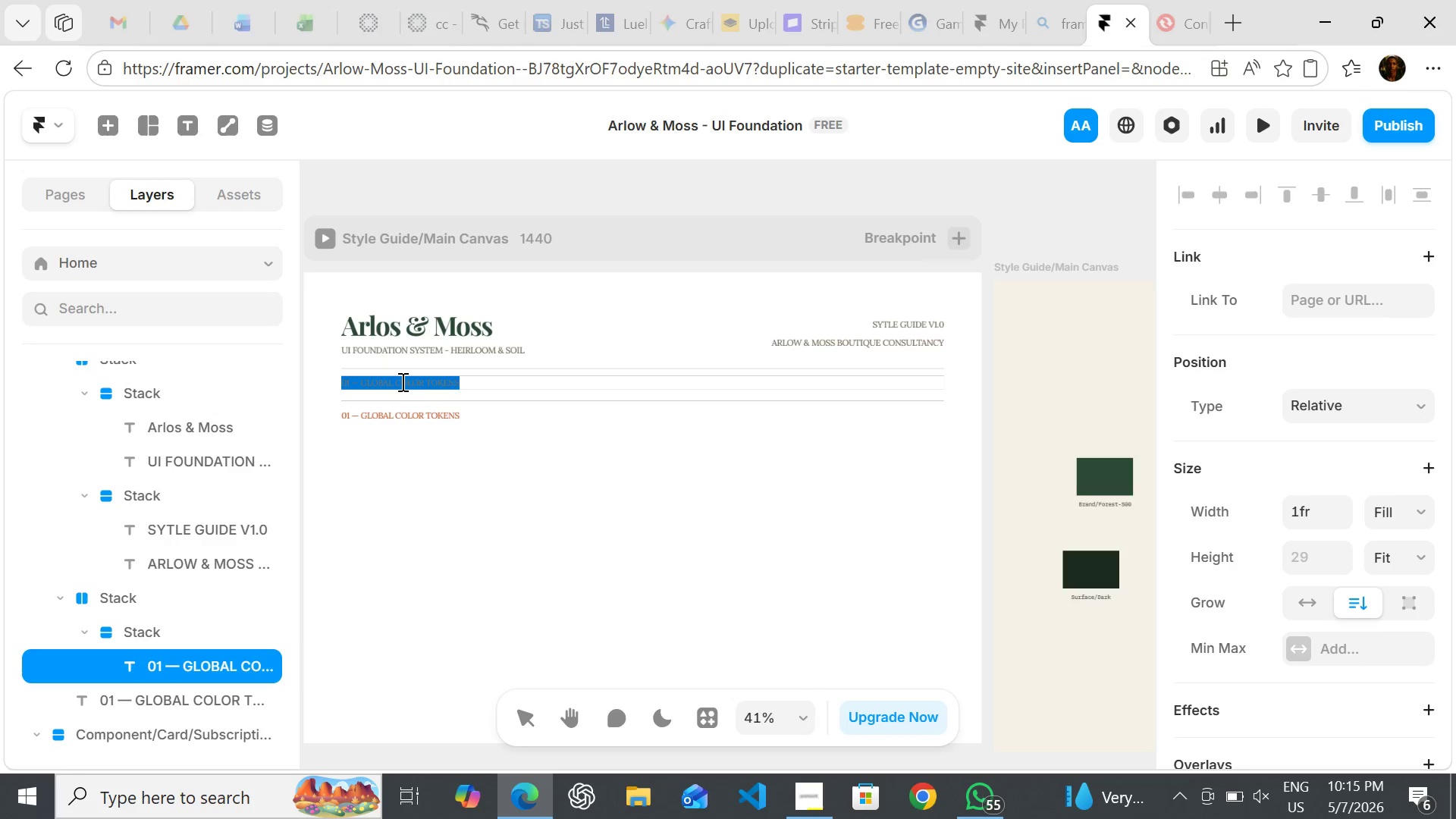 
triple_click([401, 381])
 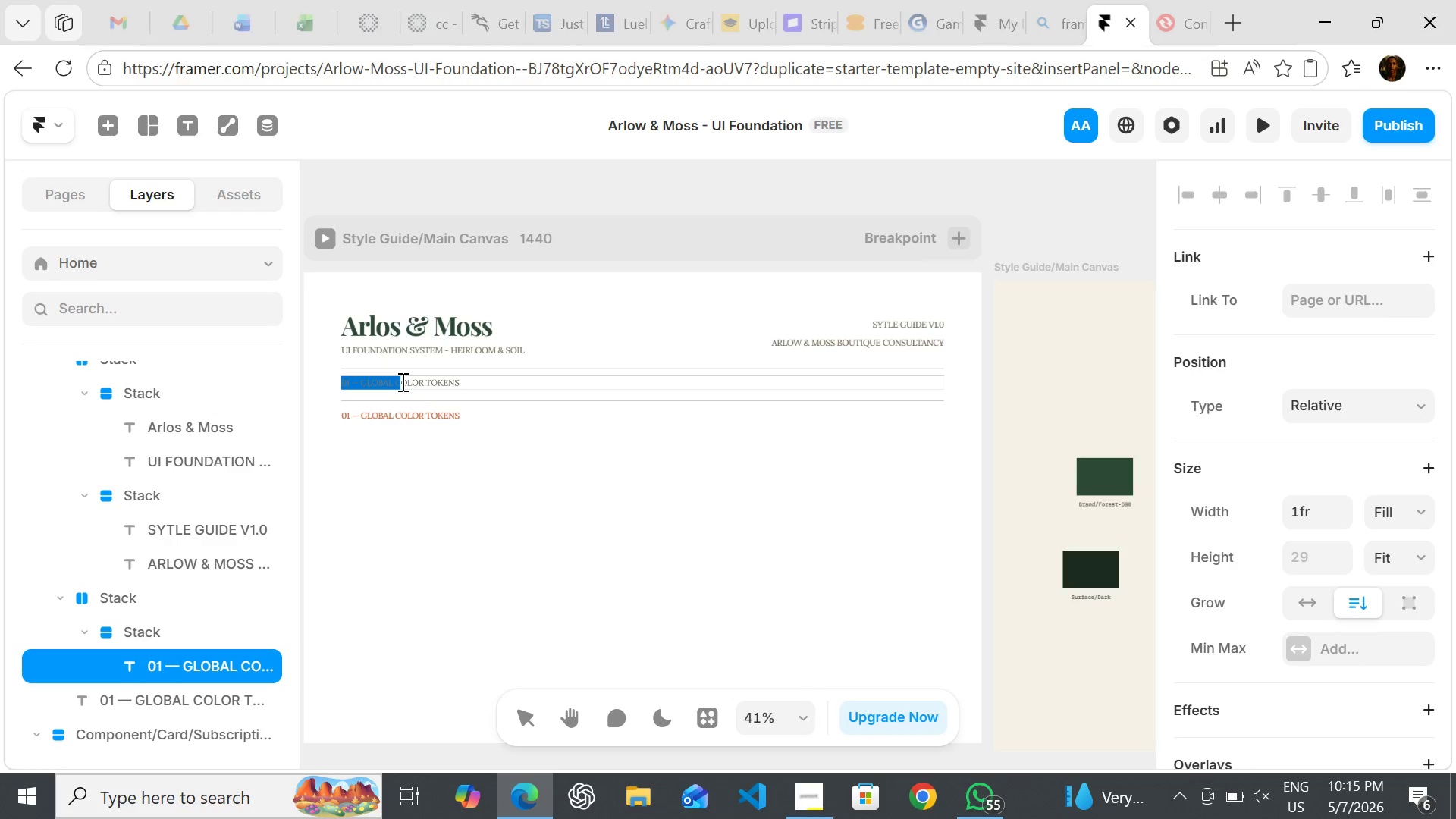 
triple_click([401, 381])
 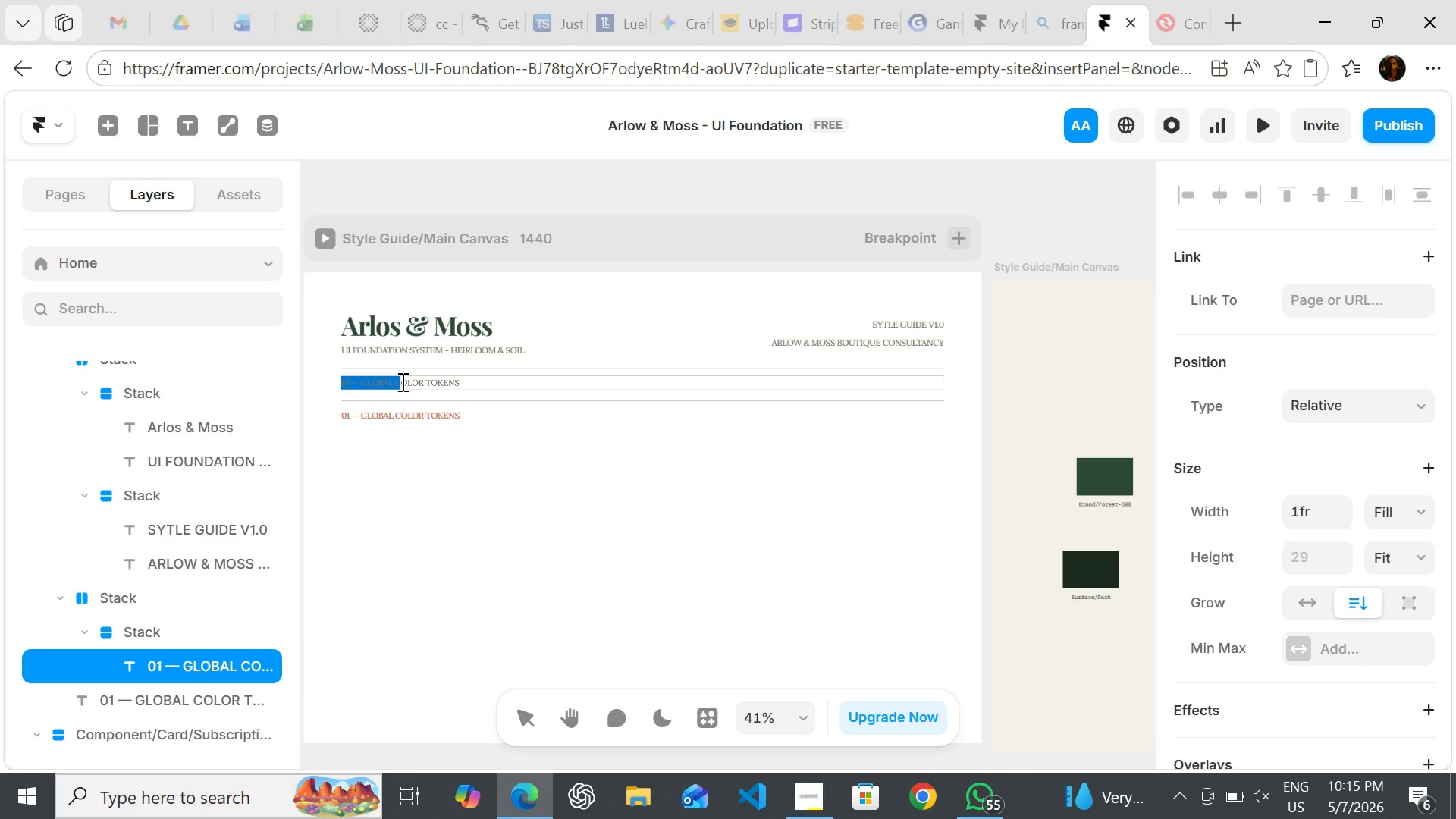 
double_click([401, 381])
 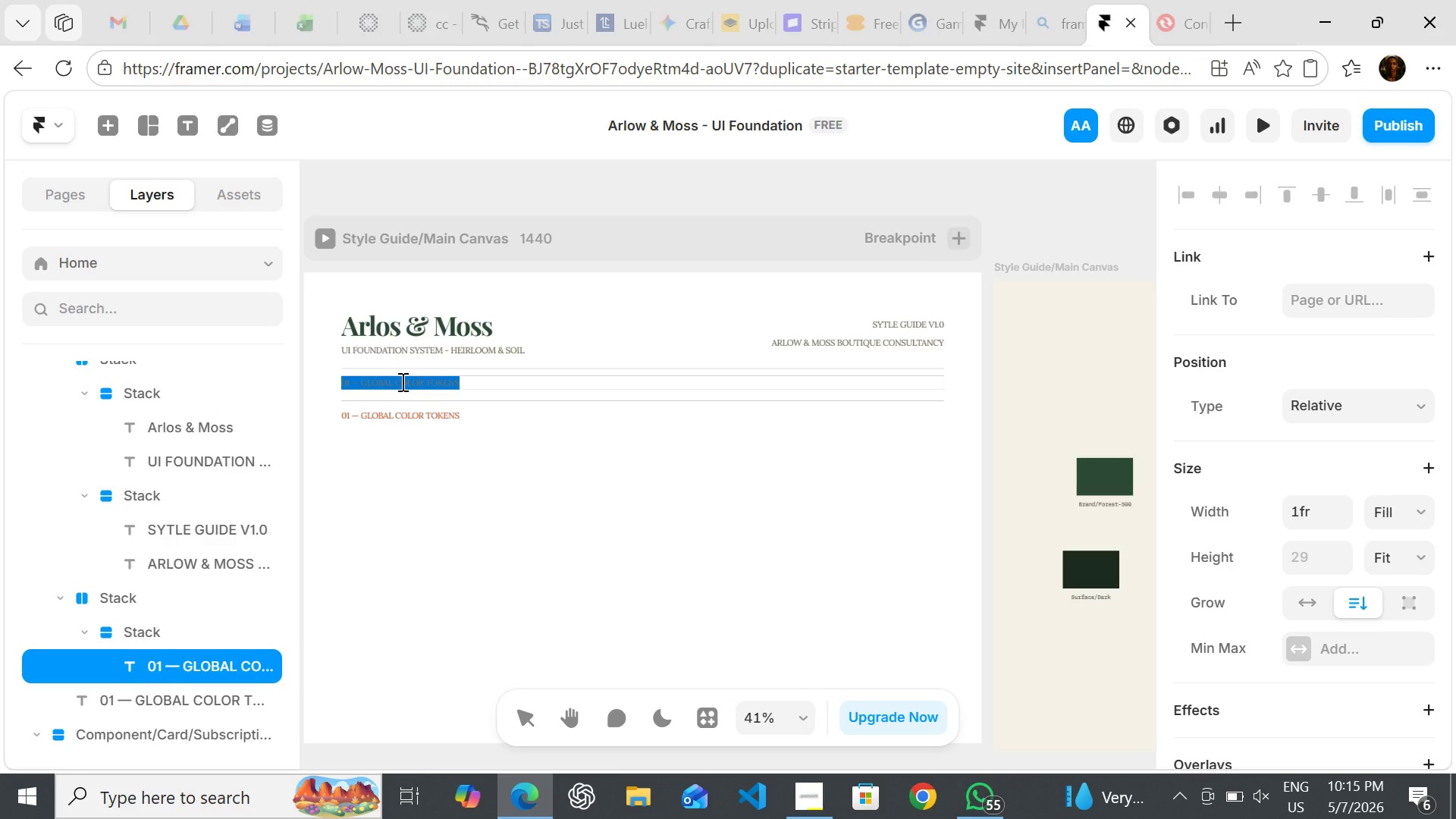 
triple_click([401, 381])
 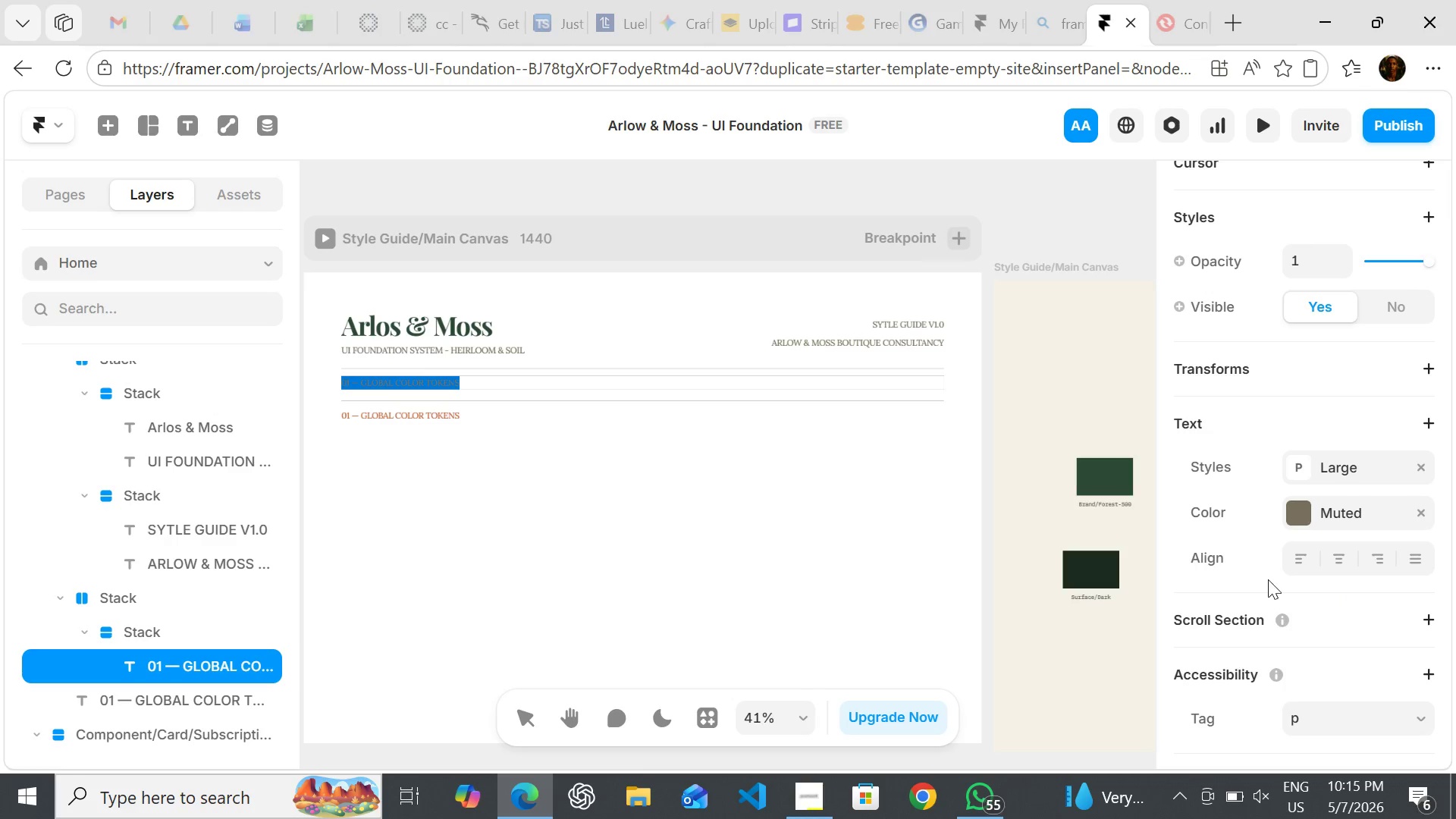 
left_click([1286, 510])
 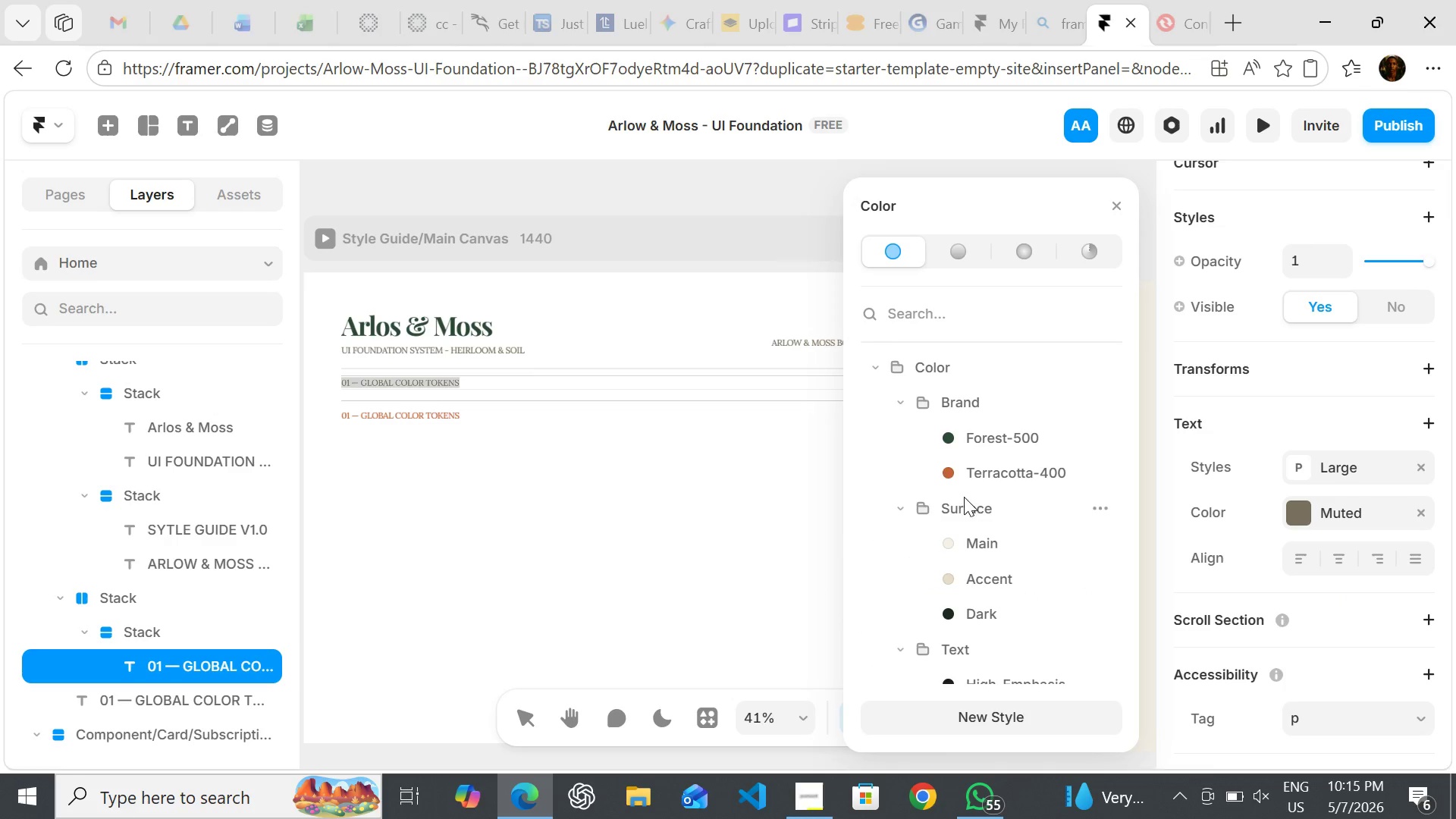 
left_click([962, 470])
 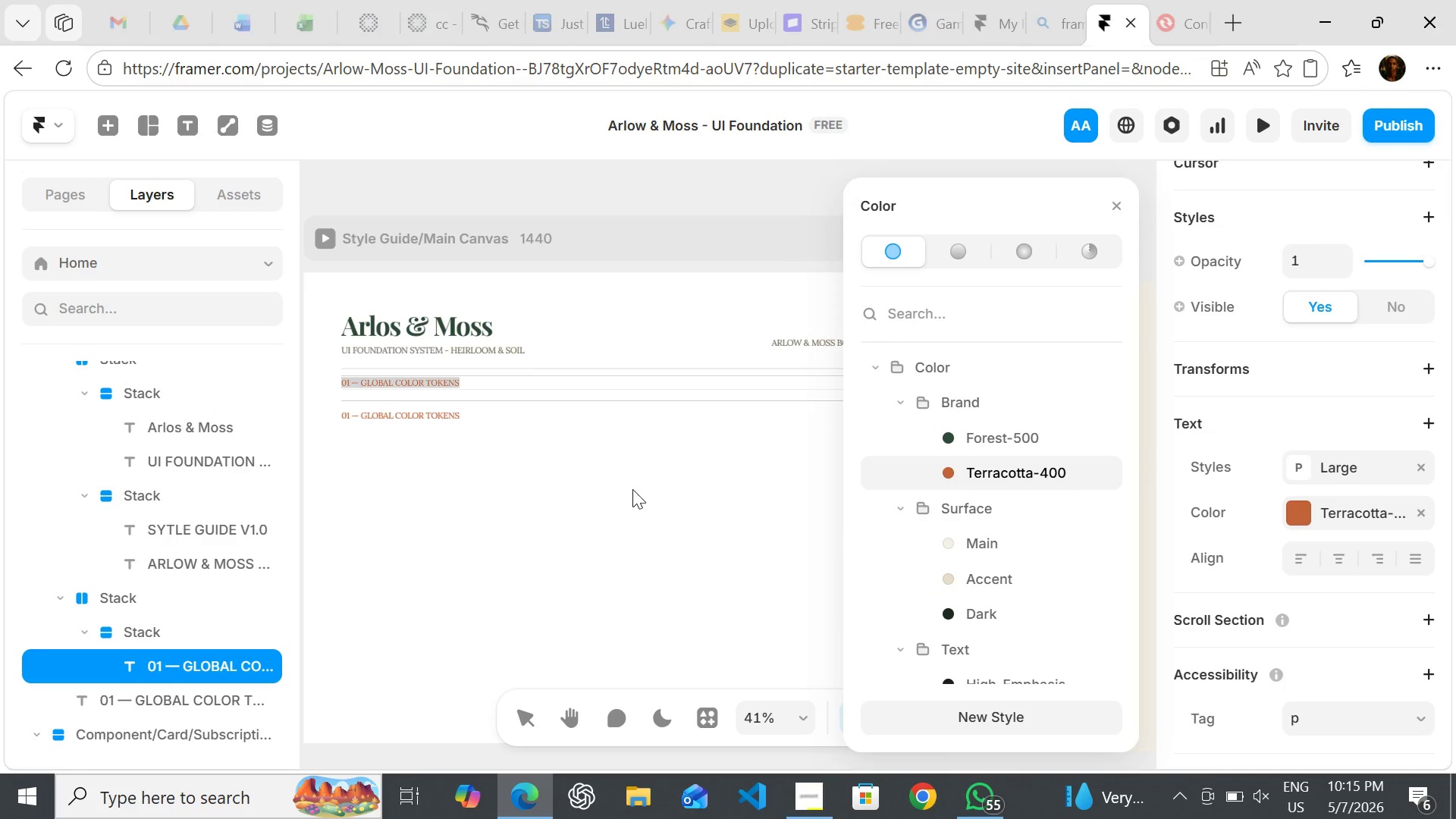 
left_click([628, 489])
 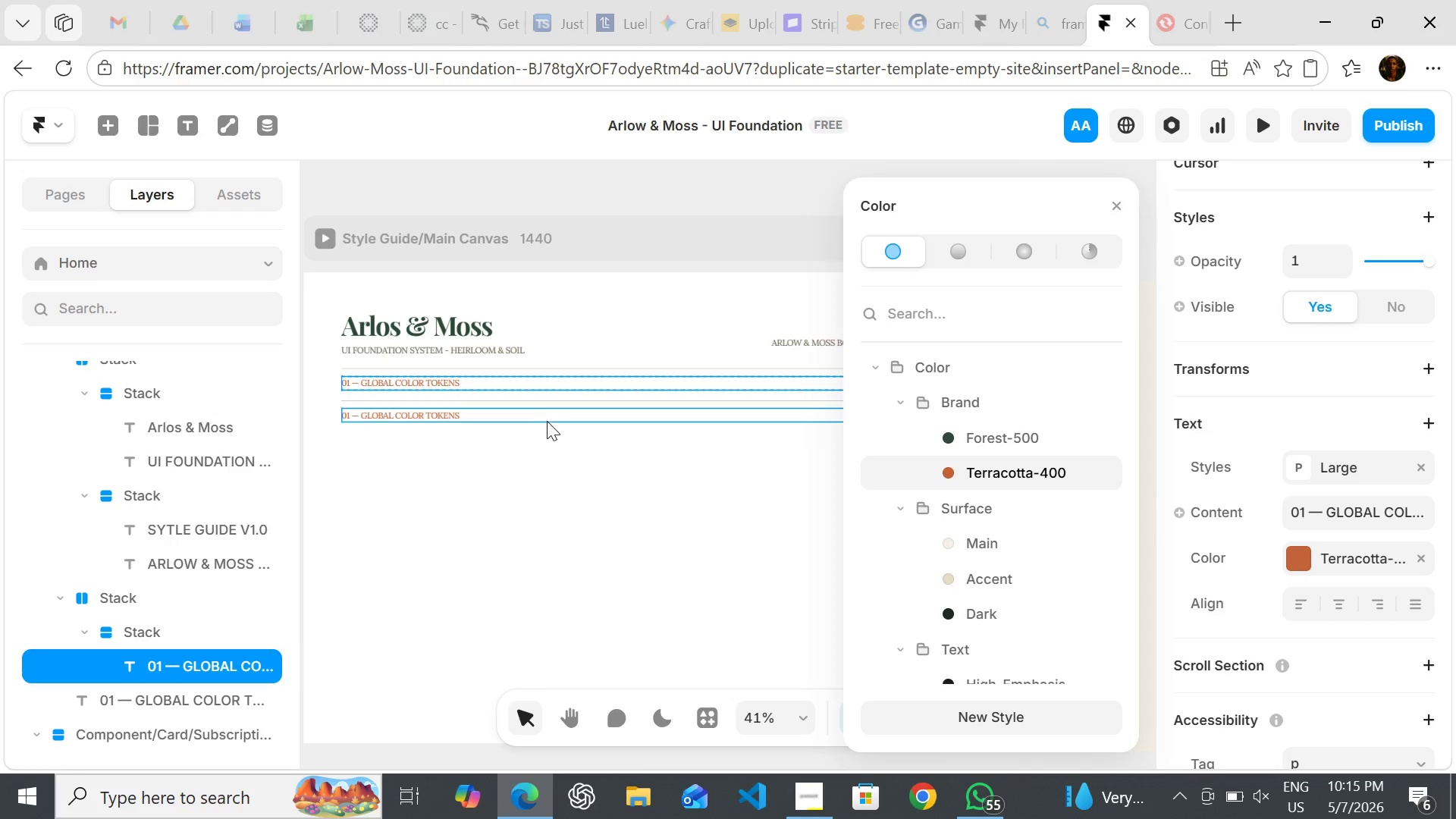 
left_click([545, 419])
 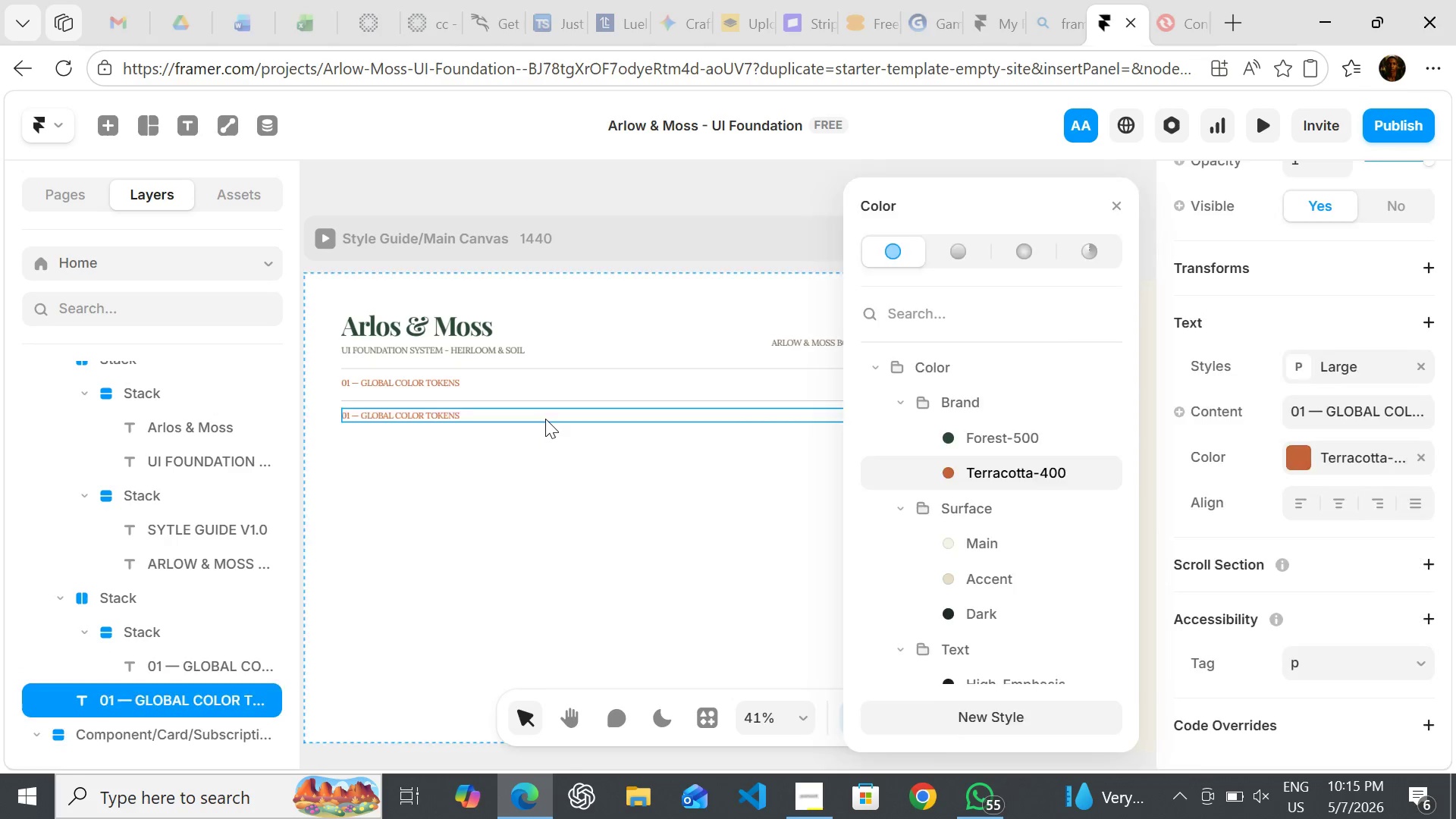 
key(Backspace)
 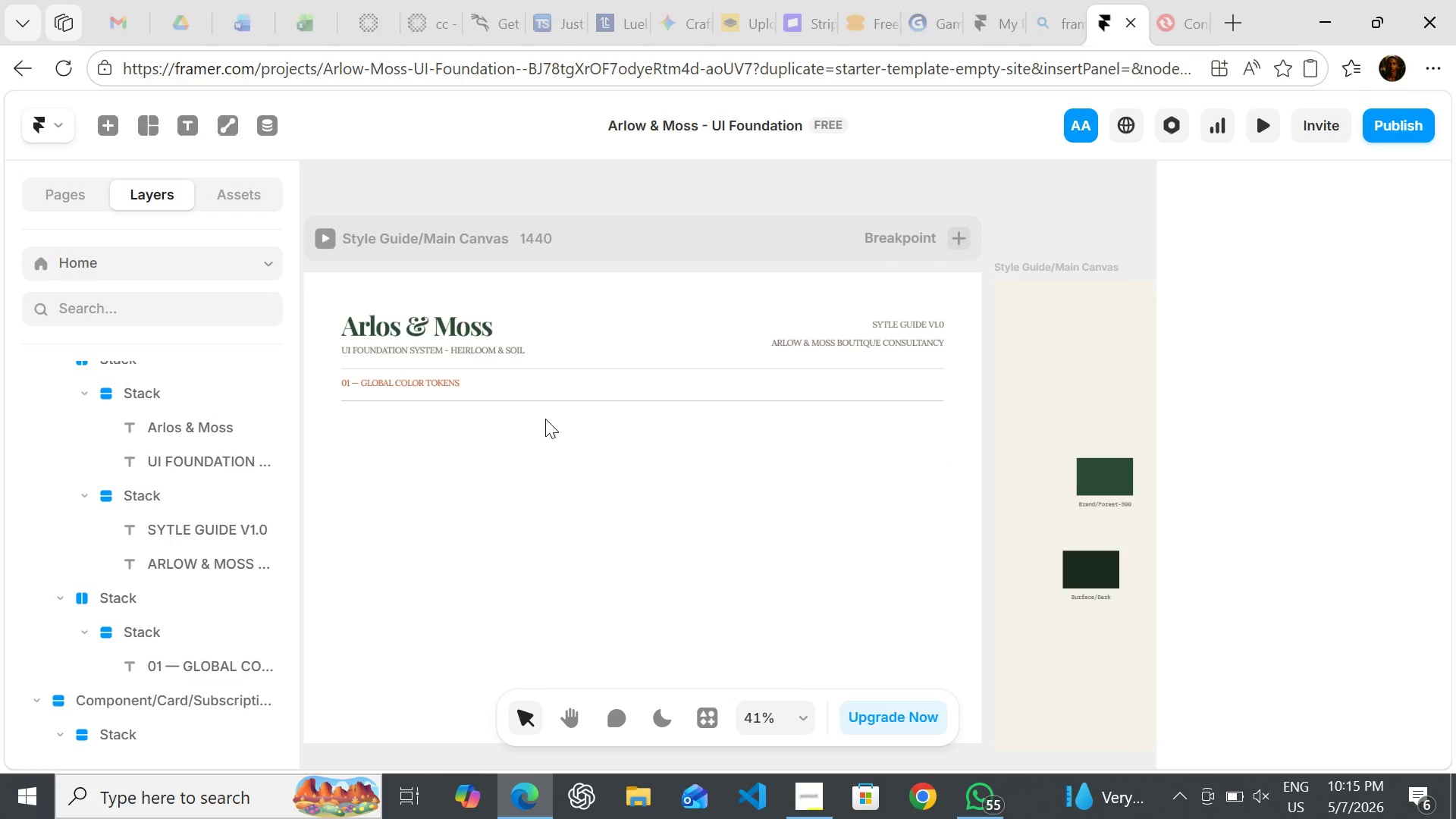 
wait(11.64)
 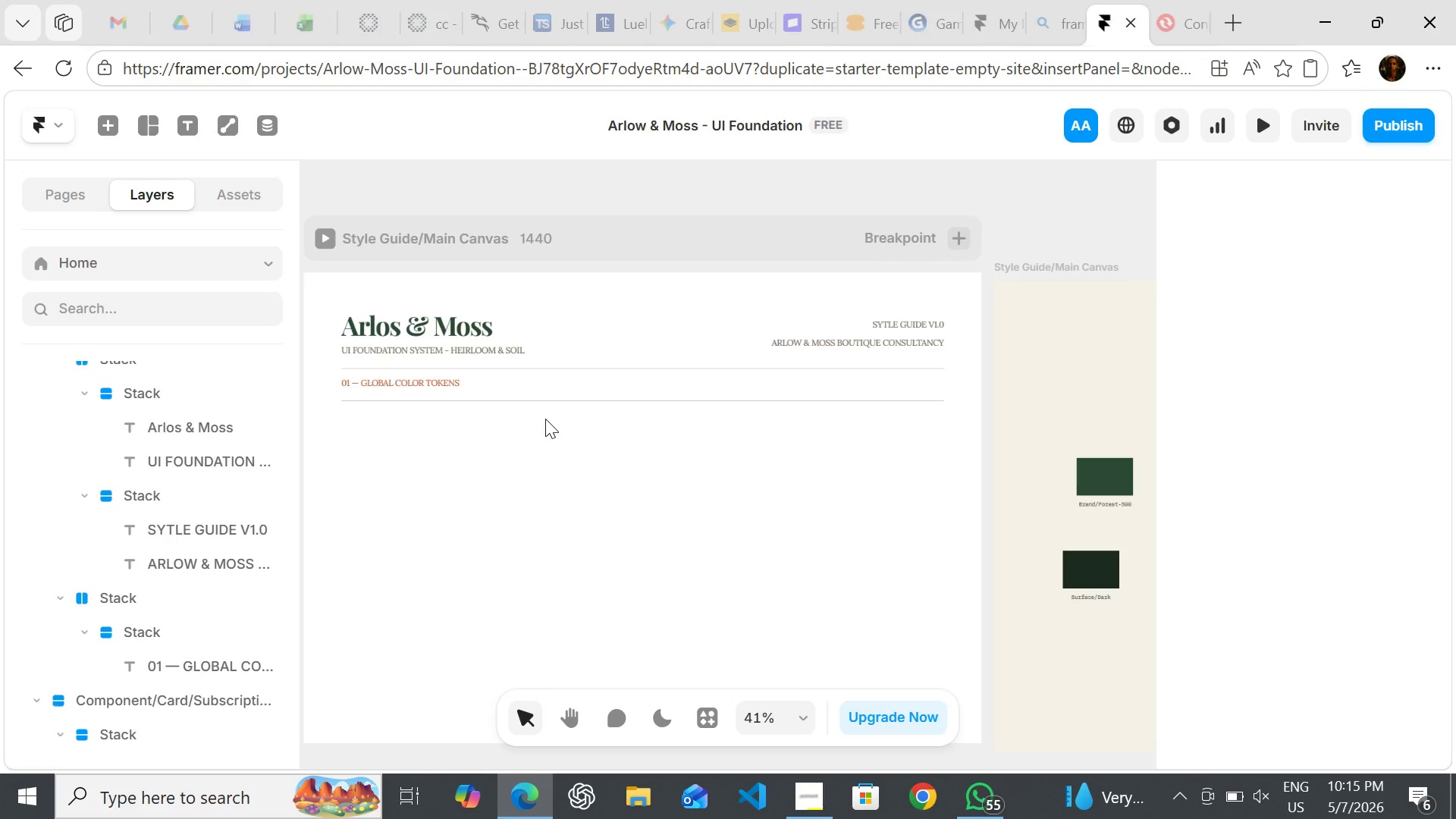 
key(R)
 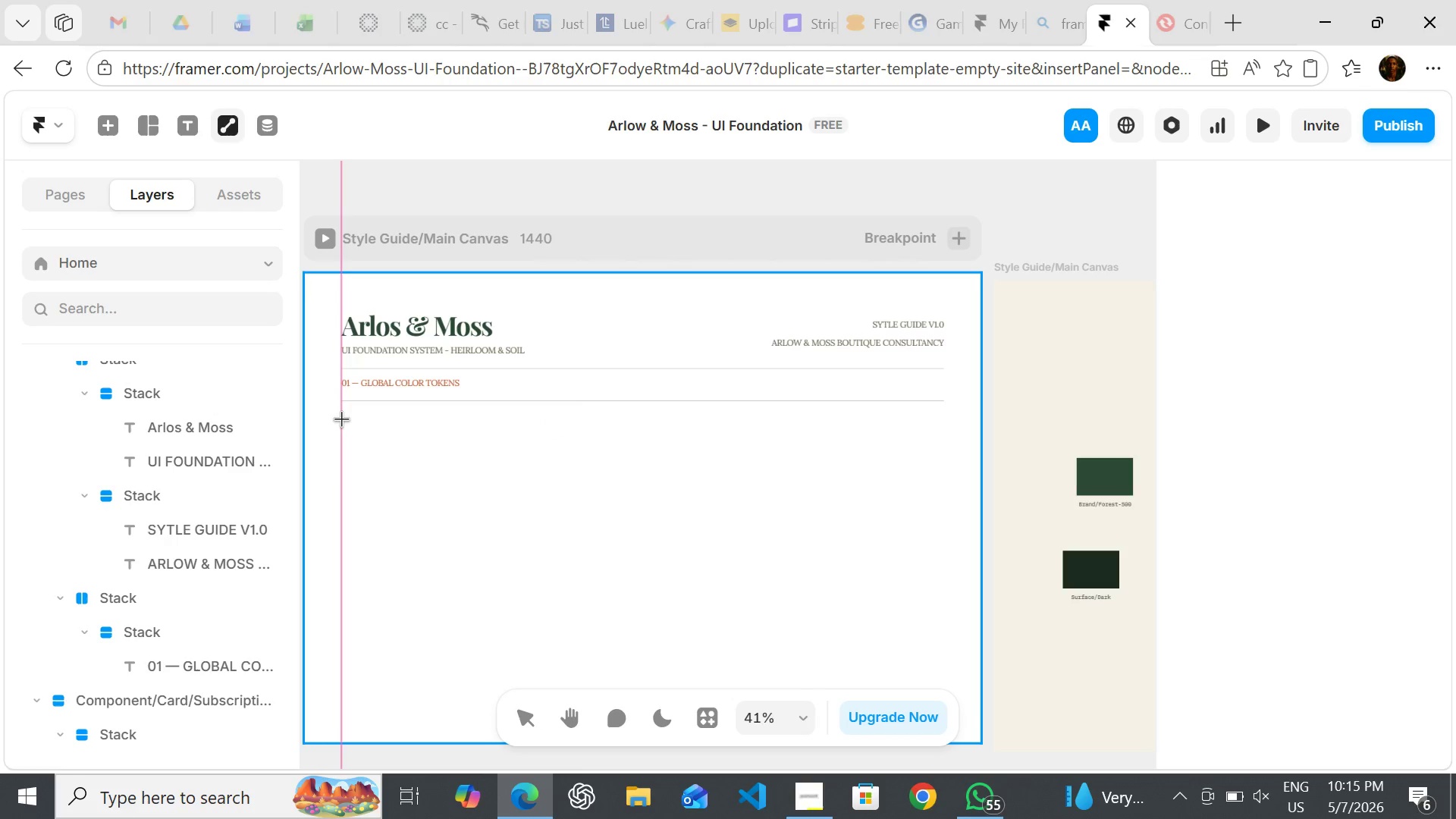 
left_click_drag(start_coordinate=[341, 419], to_coordinate=[421, 471])
 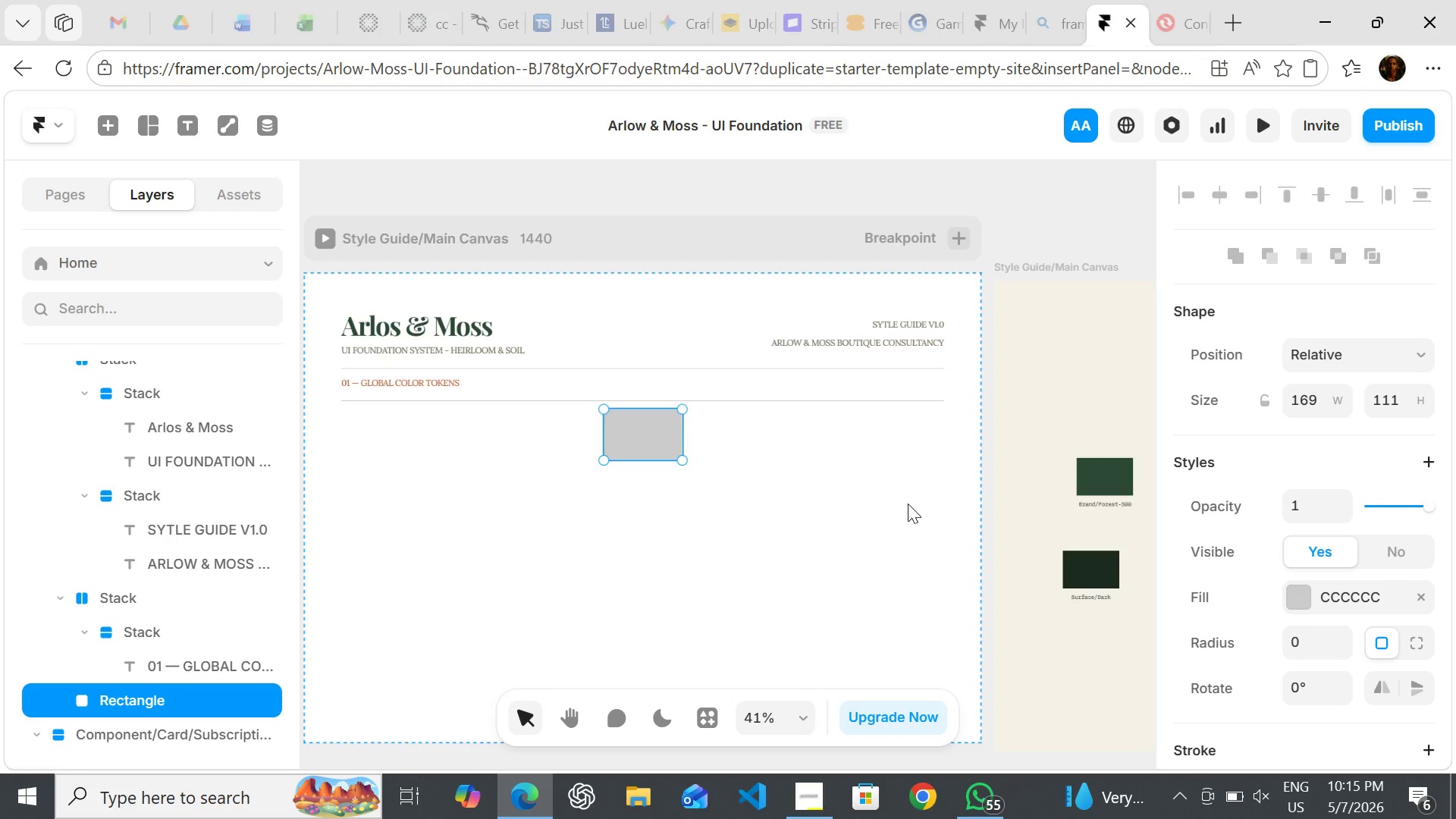 
wait(12.06)
 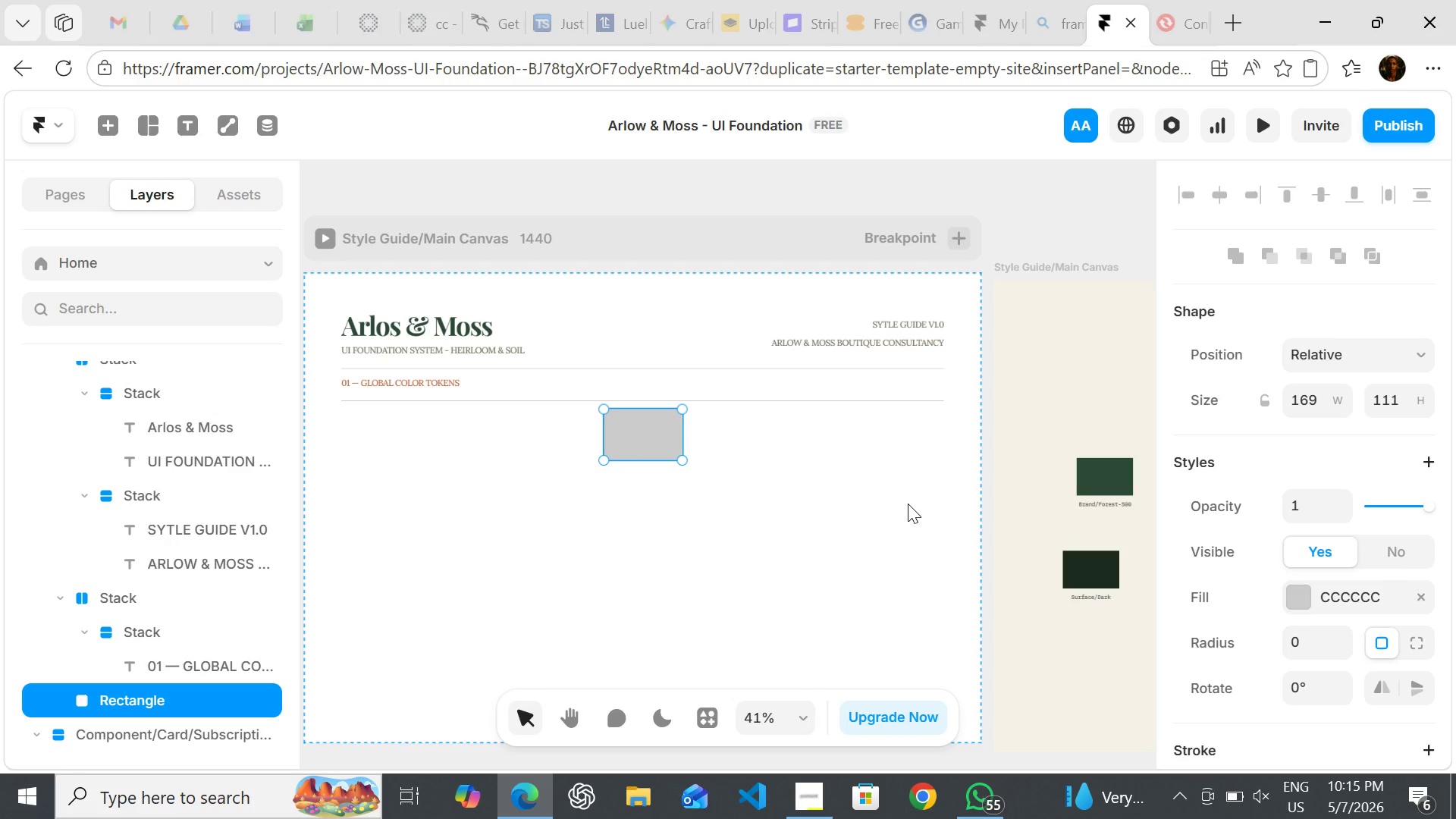 
left_click([1090, 555])
 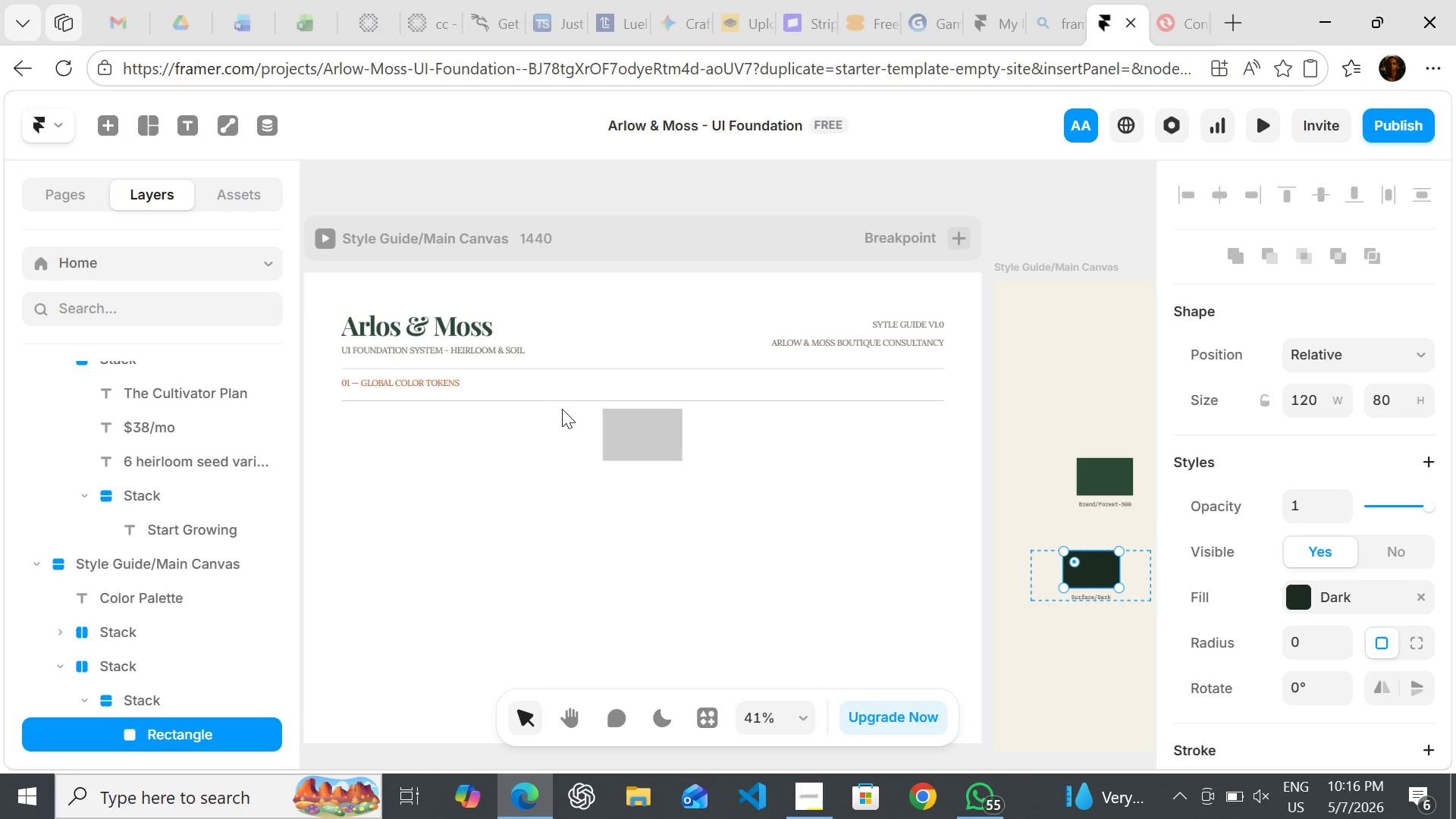 
left_click([617, 435])
 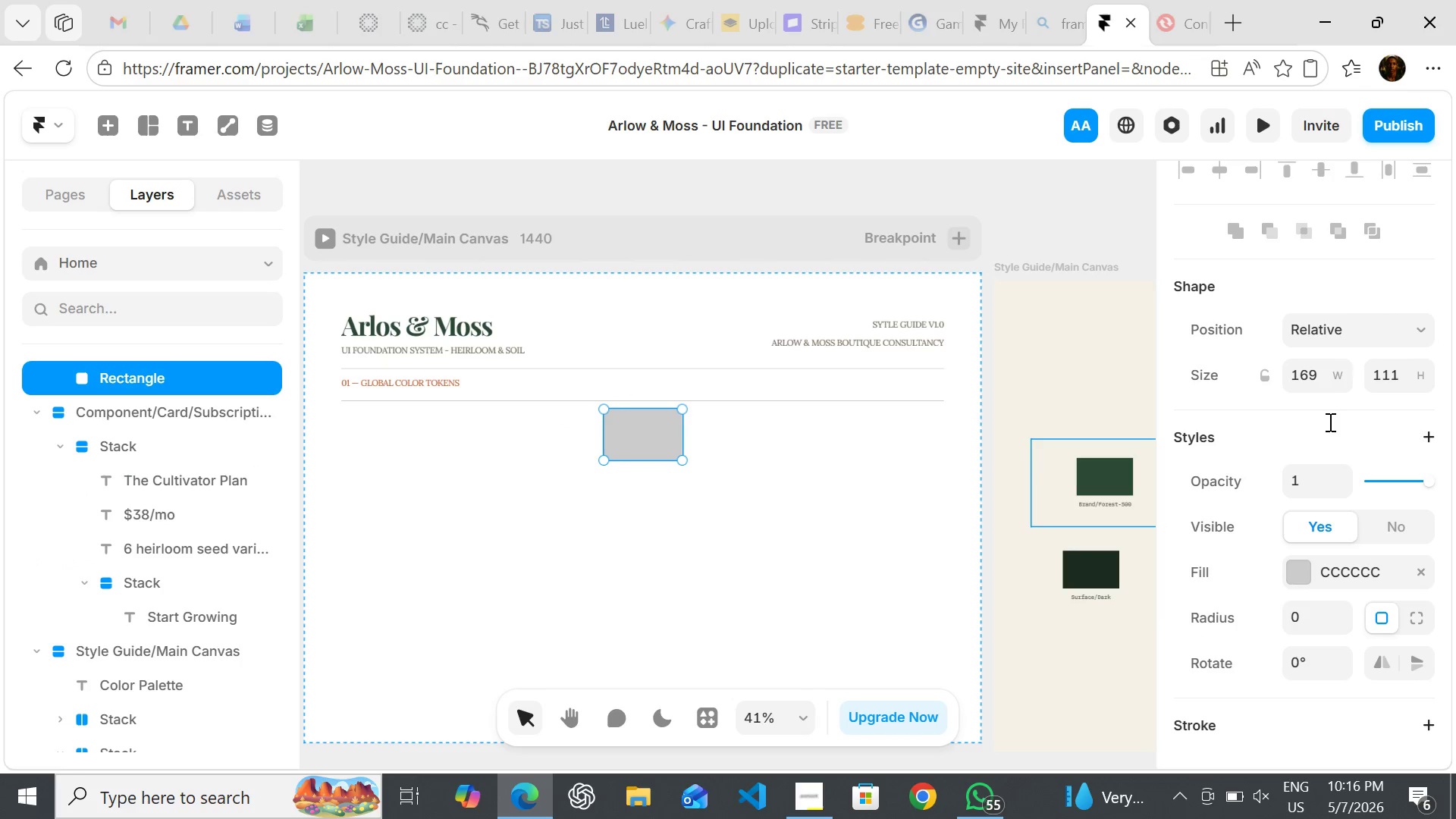 
left_click([1312, 376])
 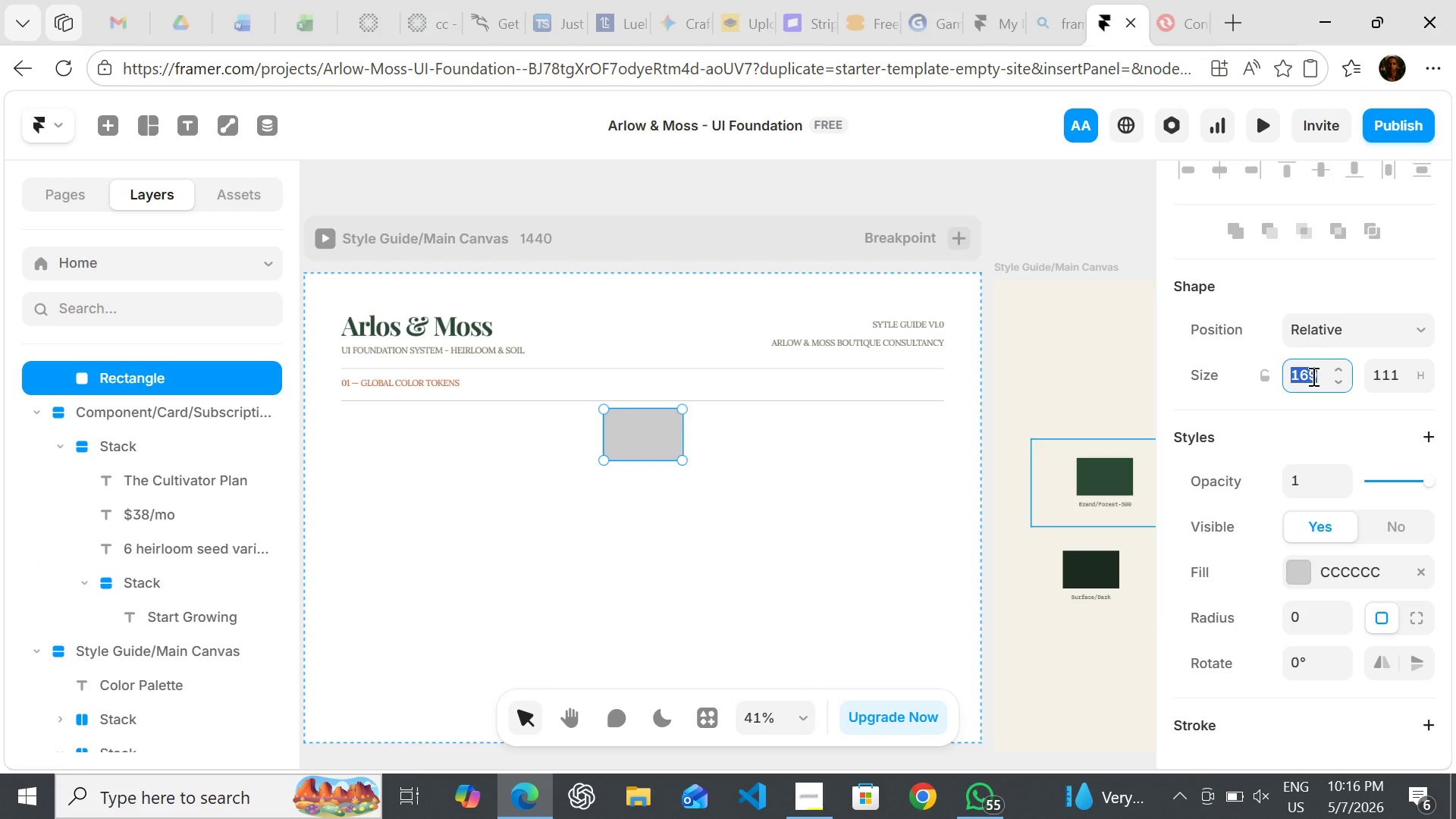 
type(120)
 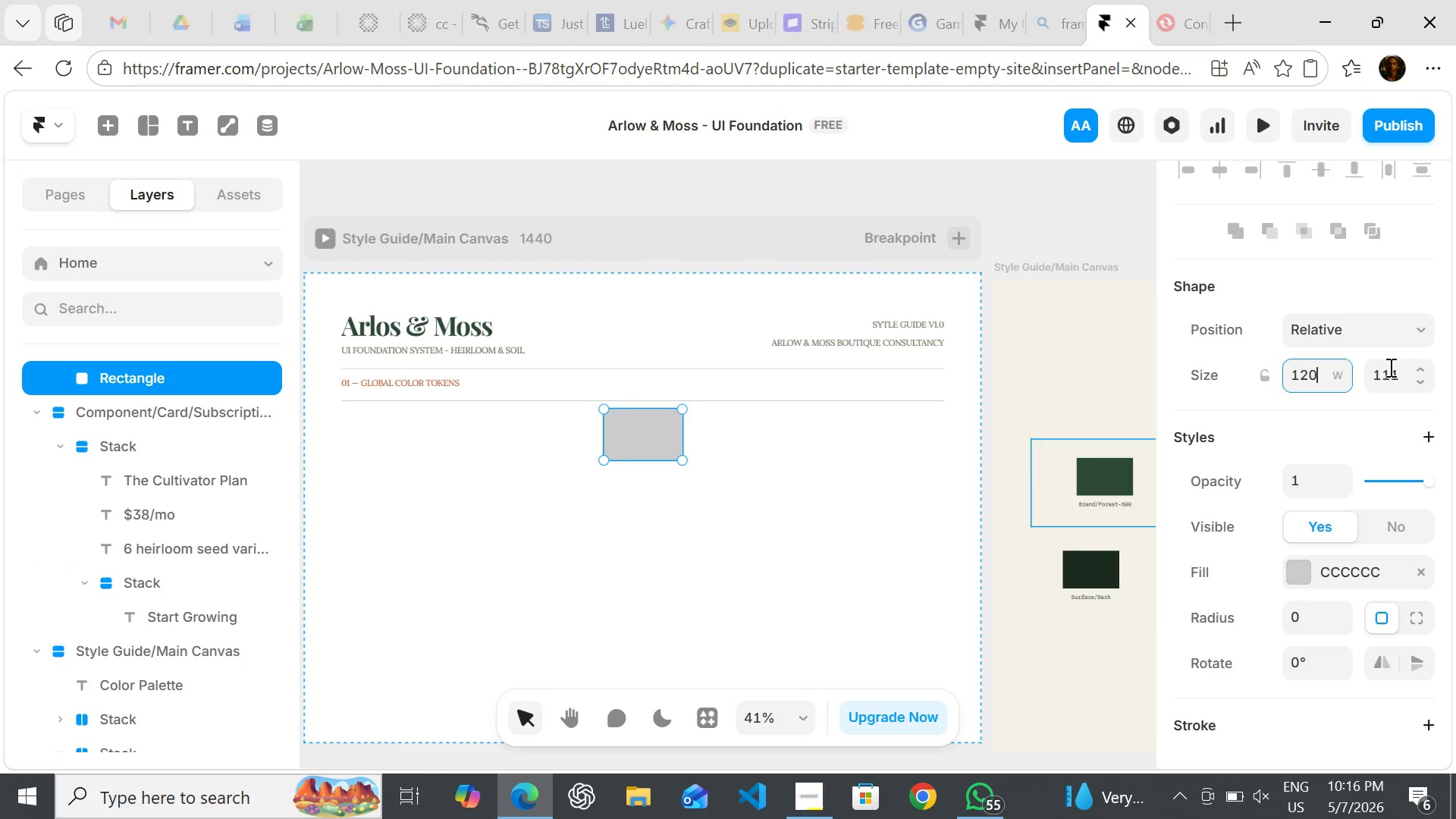 
left_click([1389, 367])
 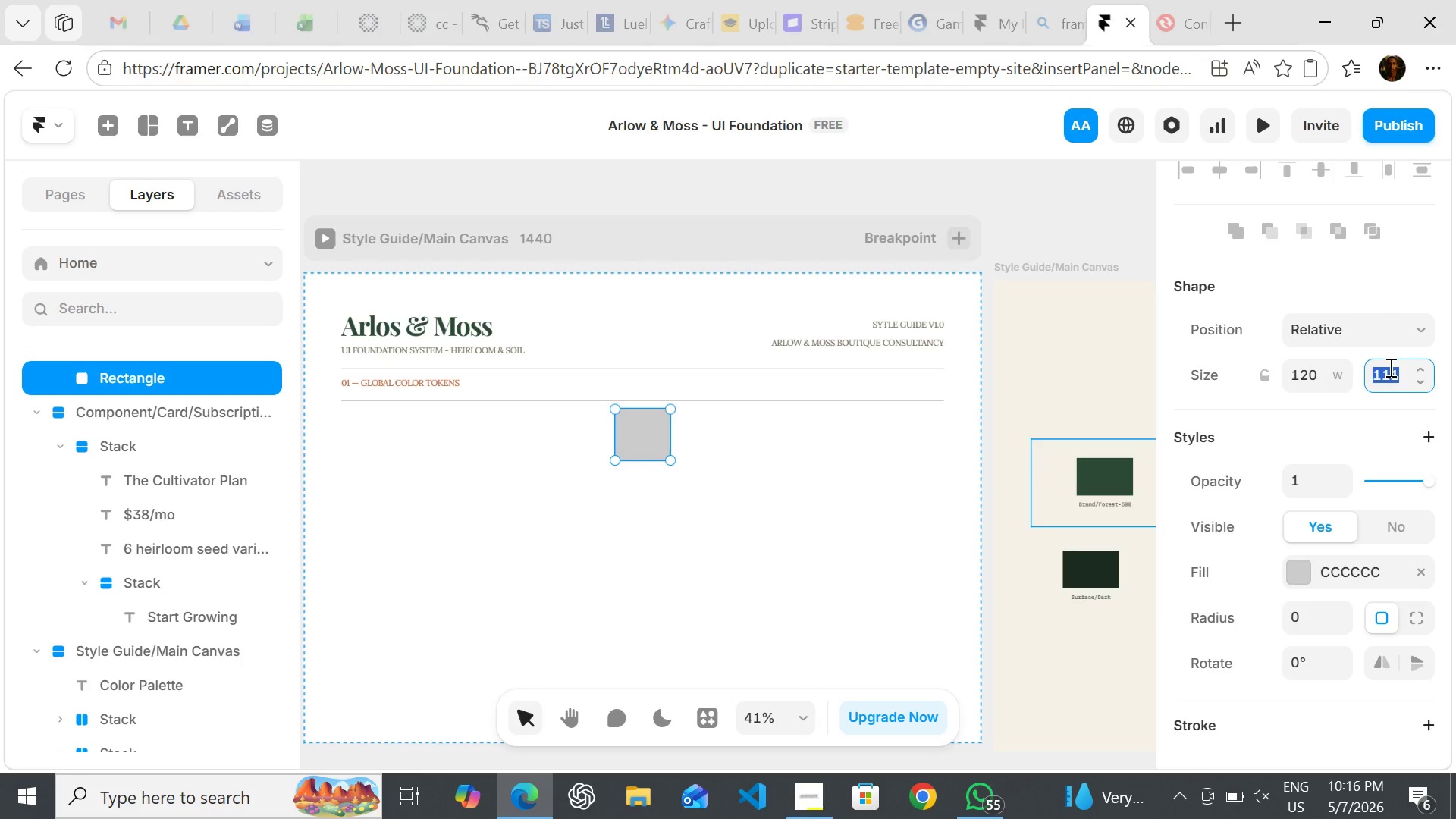 
type(89)
key(Backspace)
type(0)
 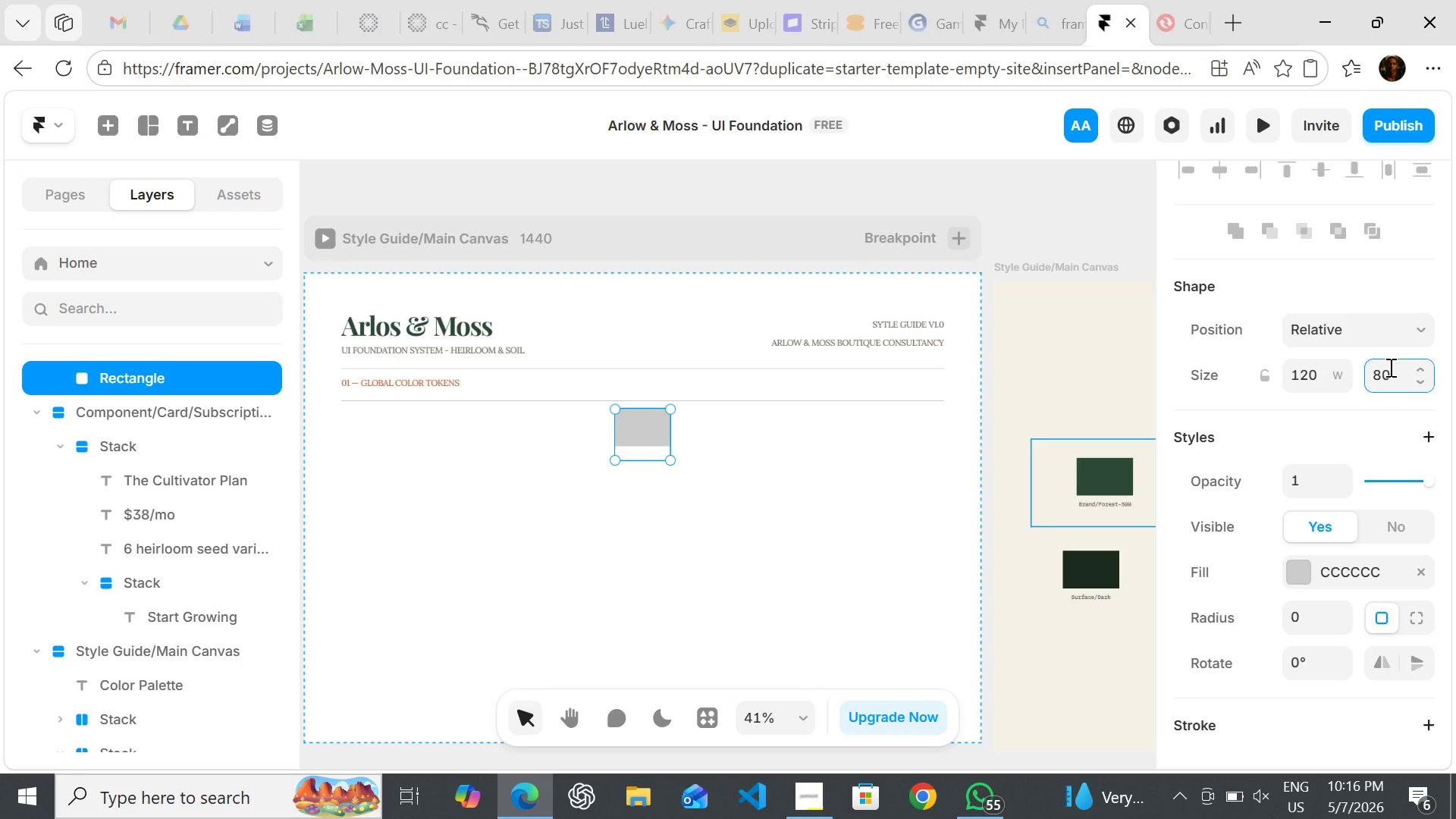 
key(Enter)
 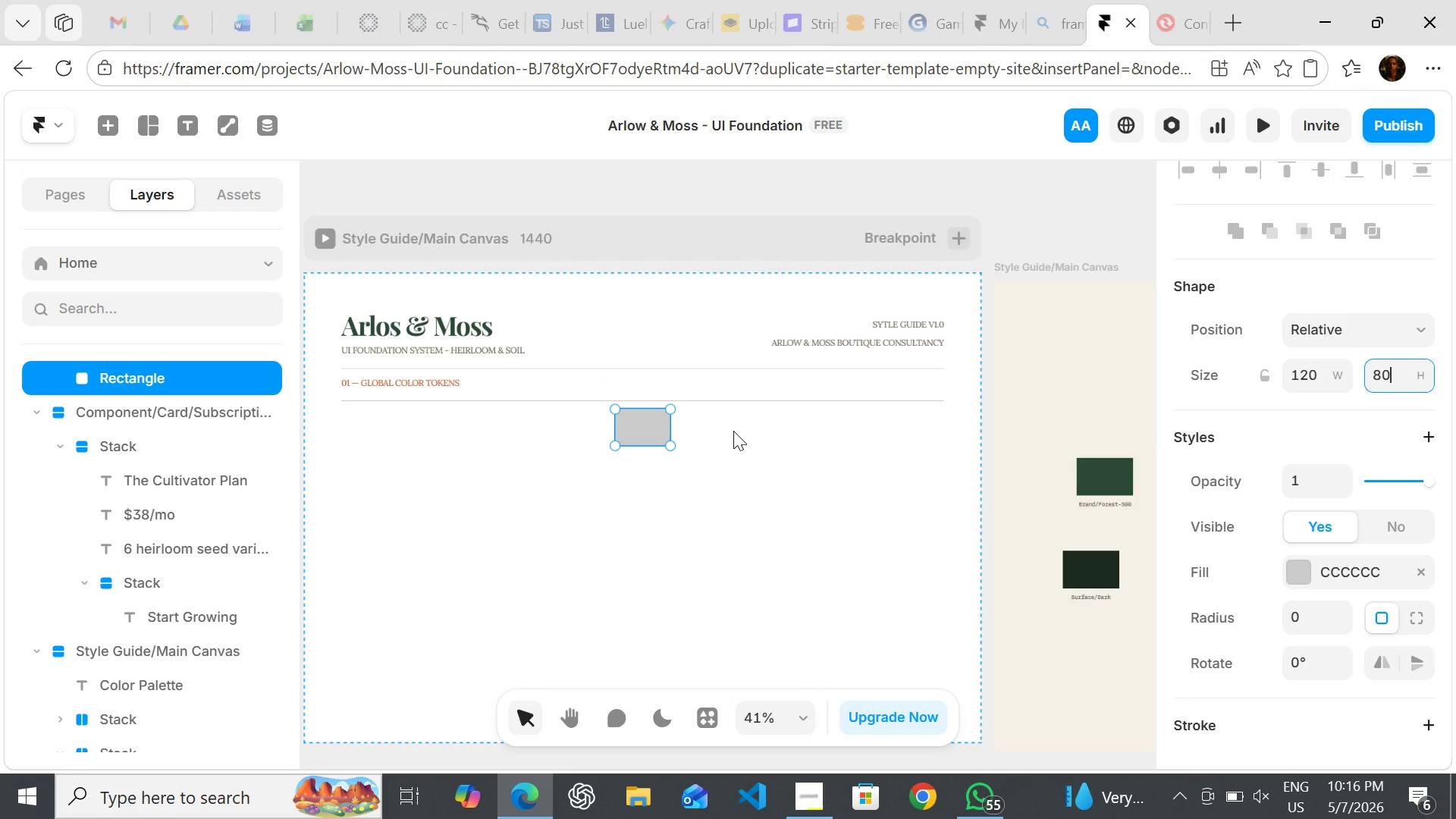 
wait(11.91)
 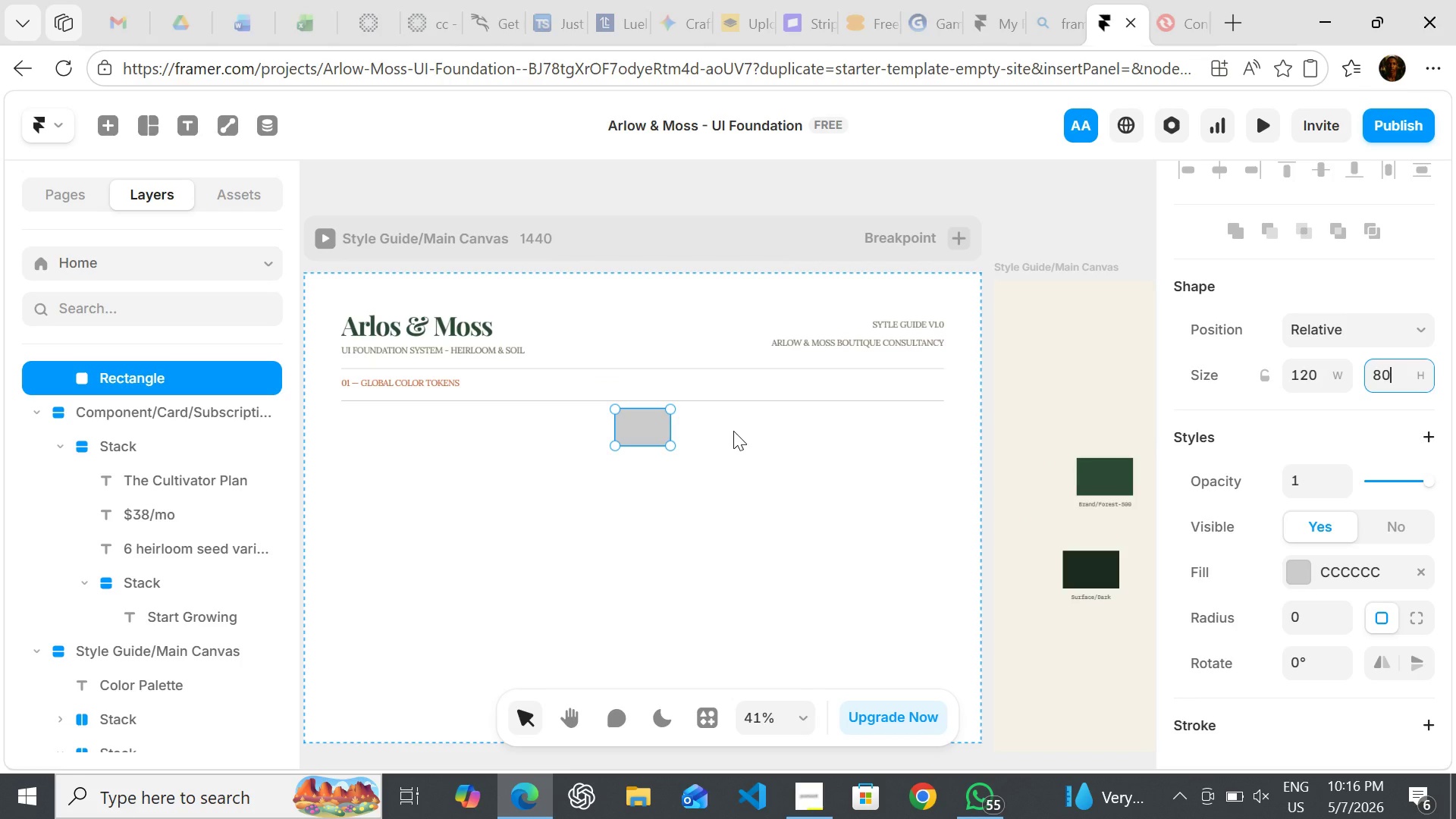 
left_click([384, 381])
 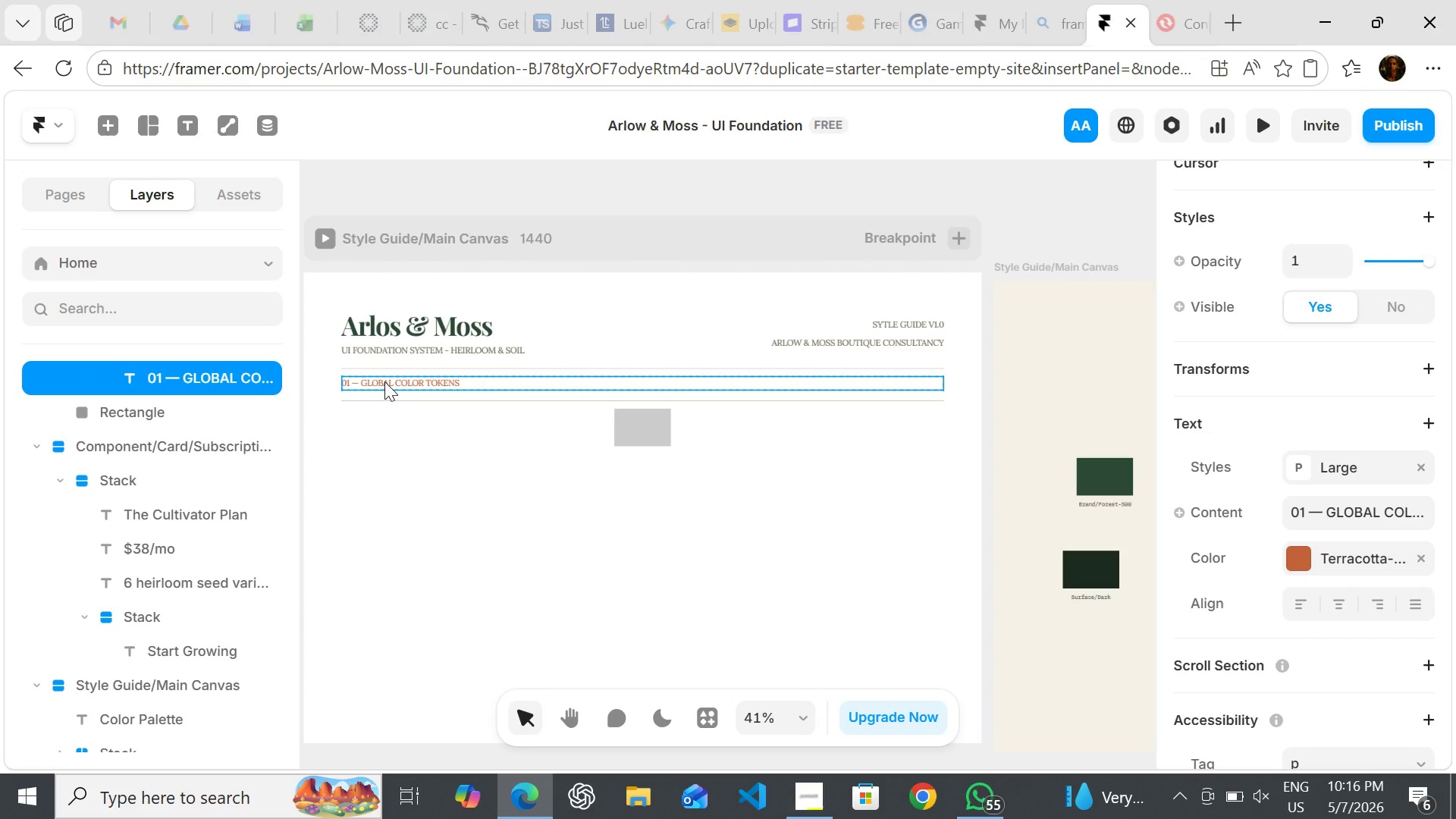 
key(Control+D)
 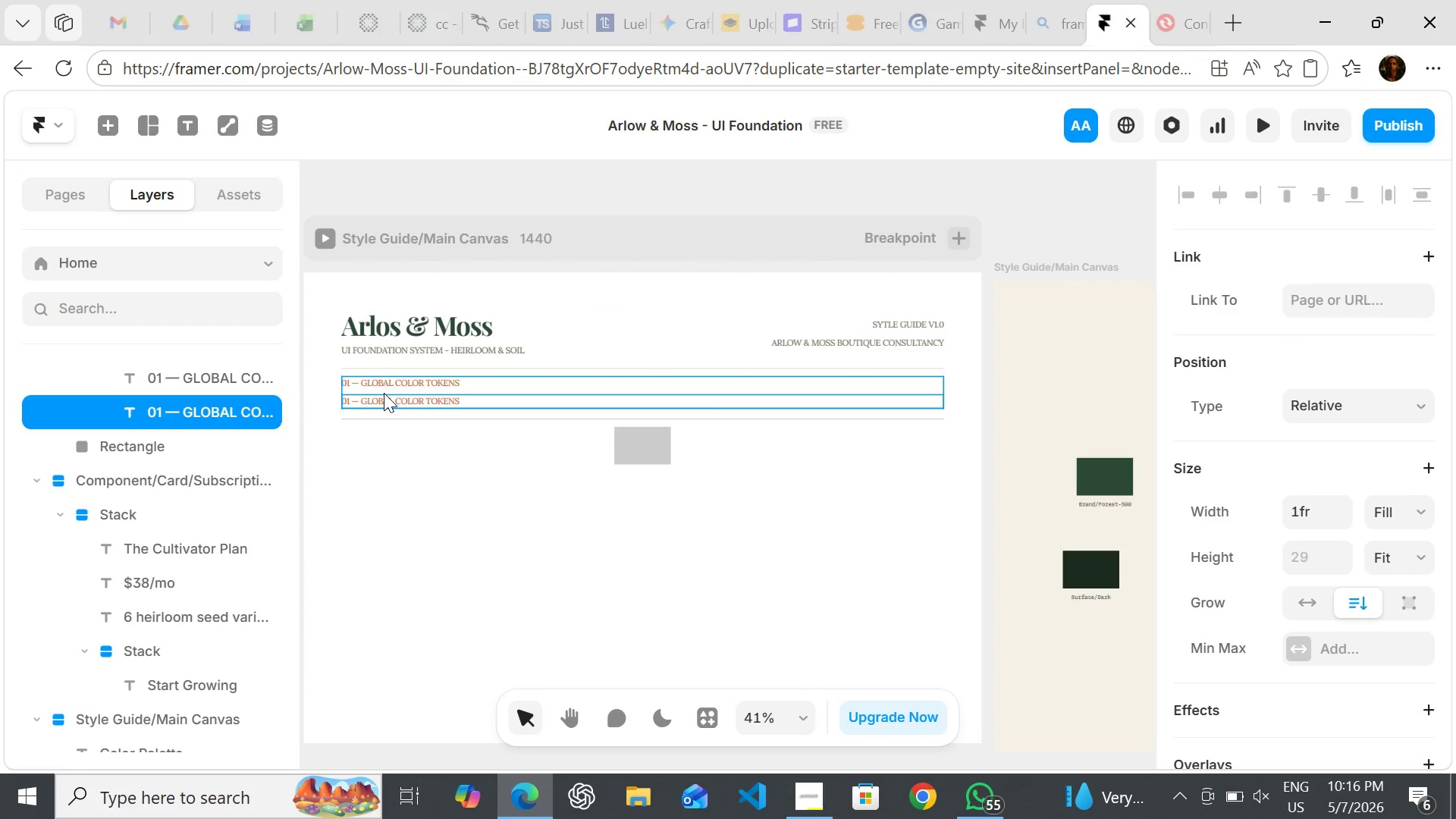 
left_click_drag(start_coordinate=[384, 393], to_coordinate=[389, 391])
 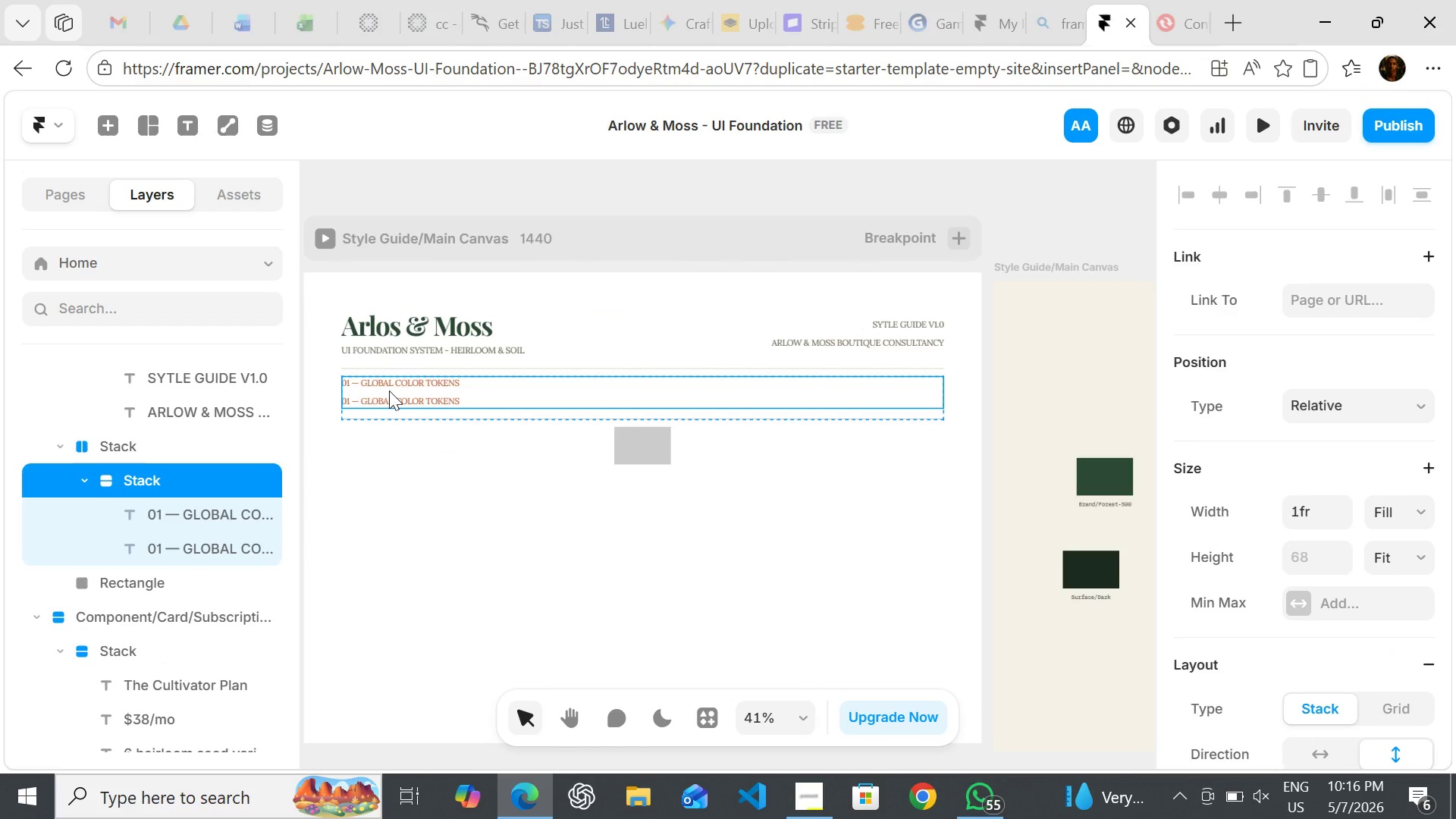 
double_click([389, 391])
 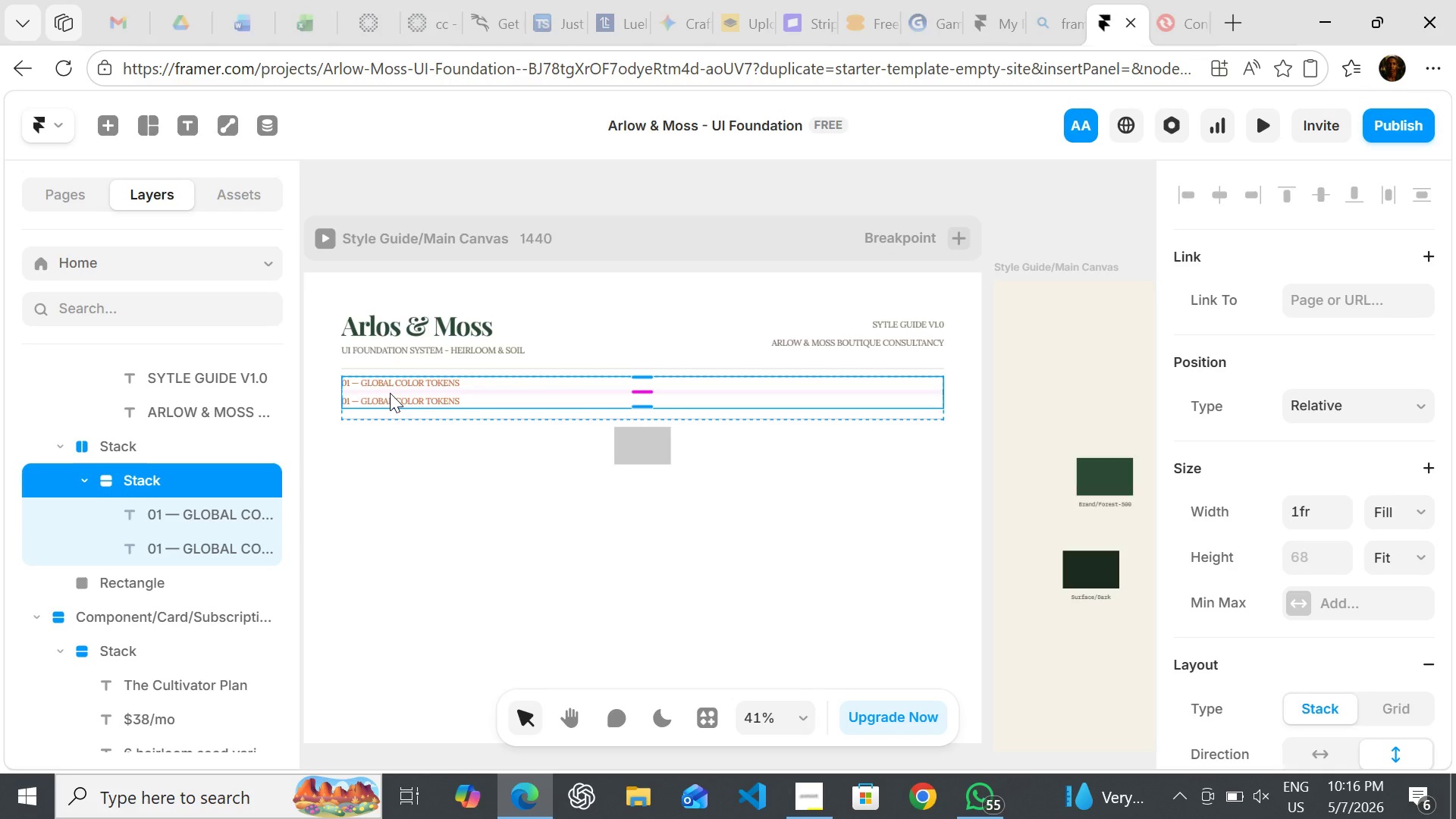 
double_click([390, 393])
 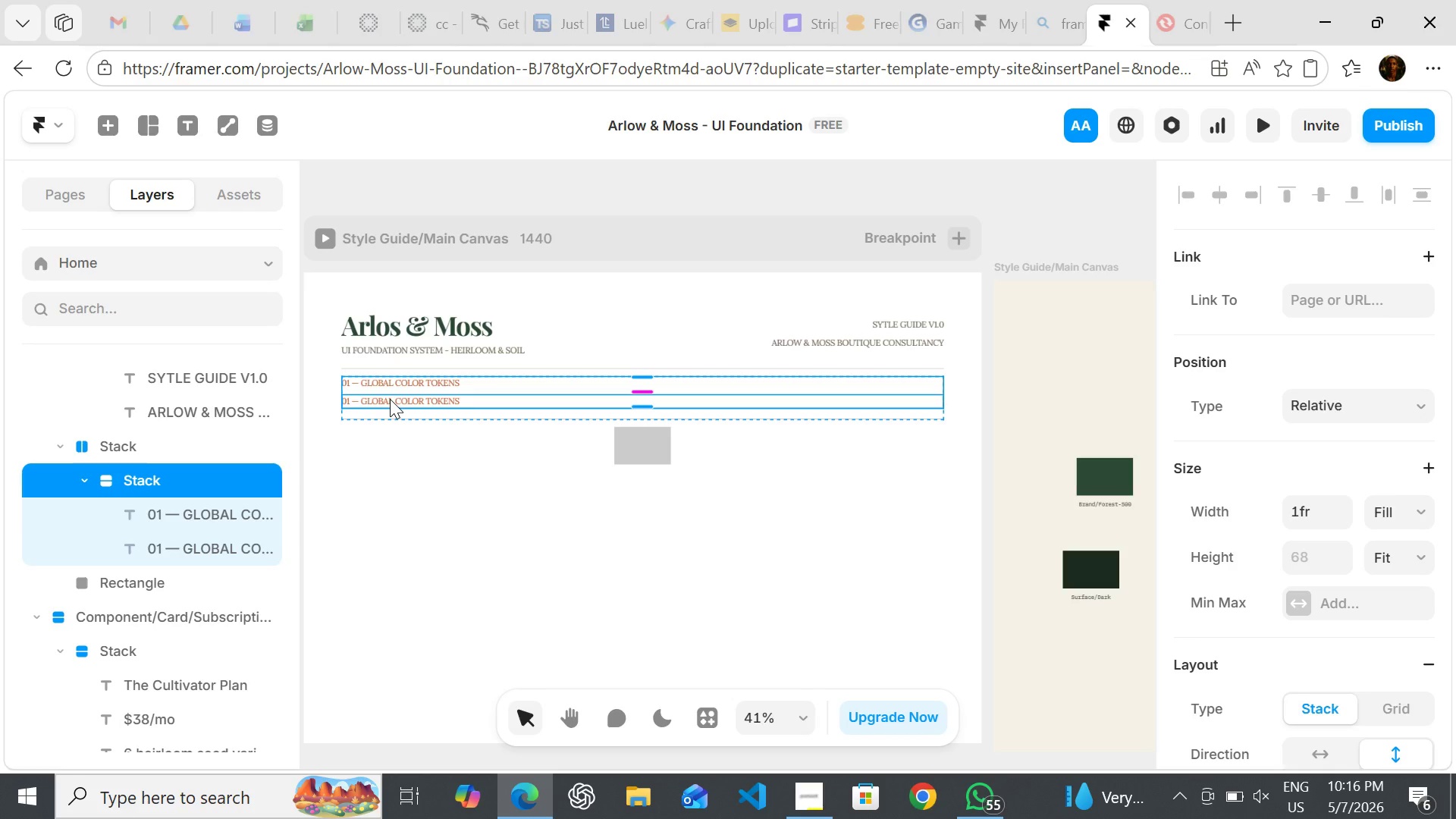 
left_click([390, 399])
 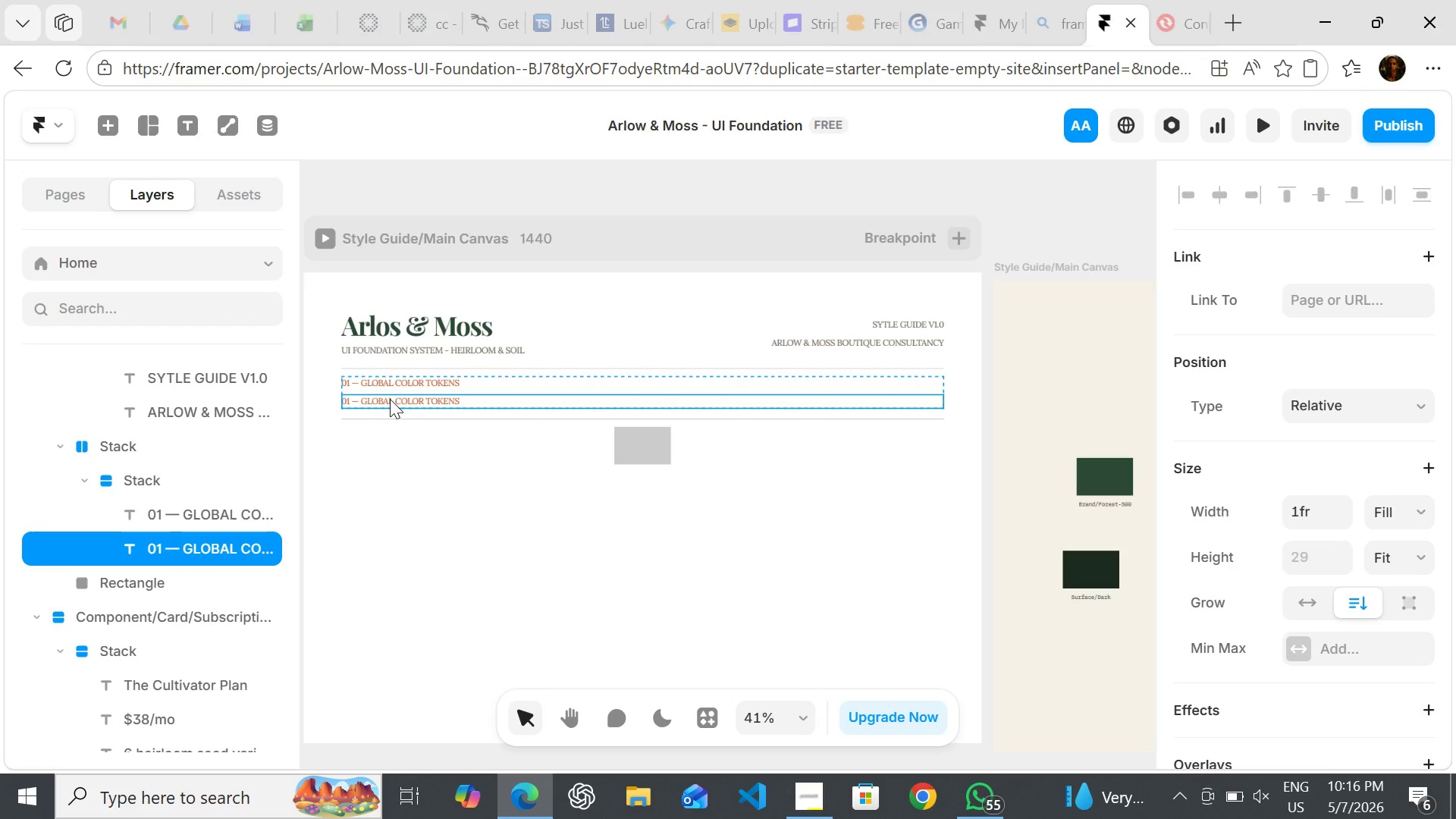 
hold_key(key=ControlRight, duration=0.41)
 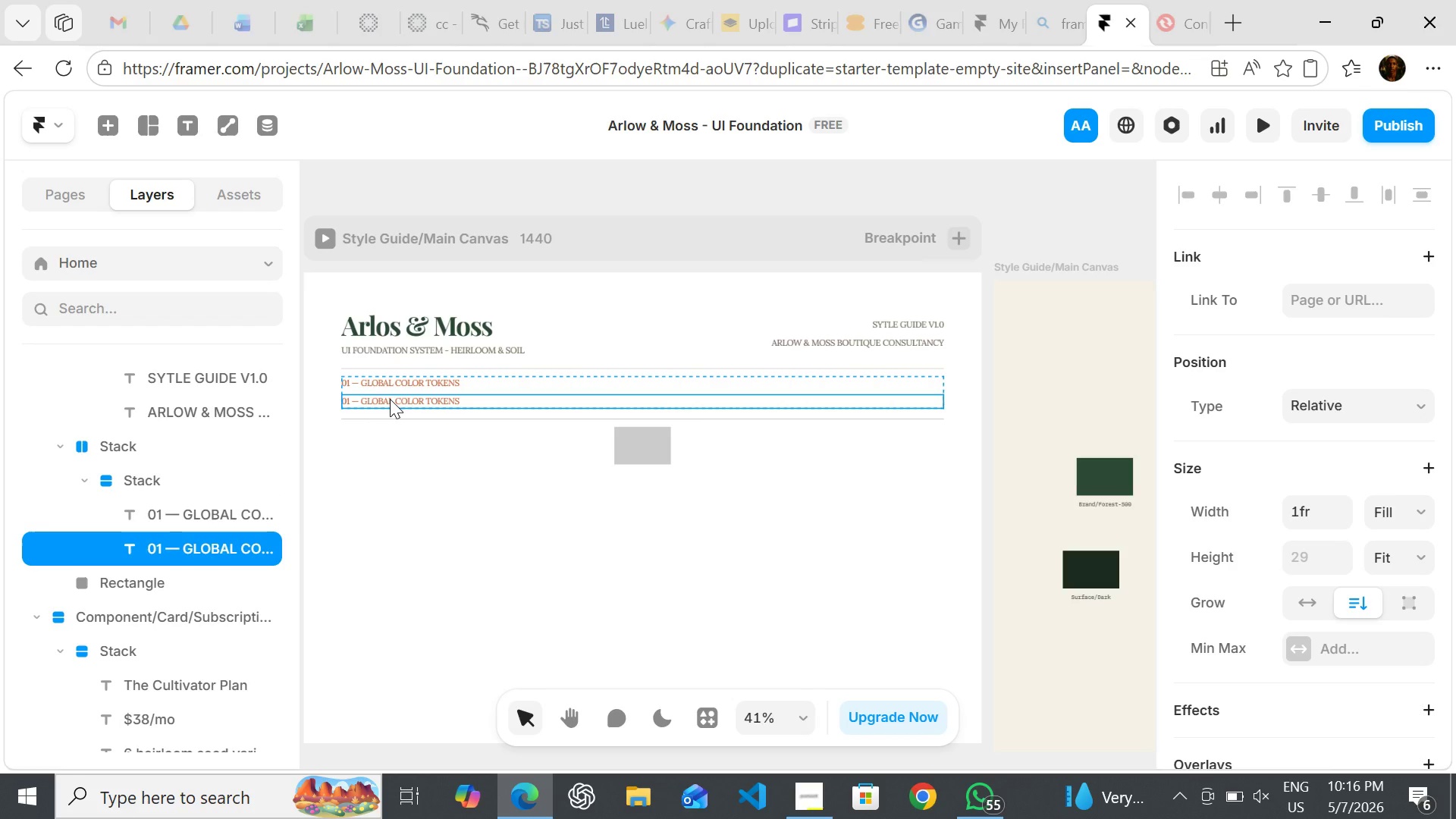 
left_click_drag(start_coordinate=[390, 399], to_coordinate=[584, 490])
 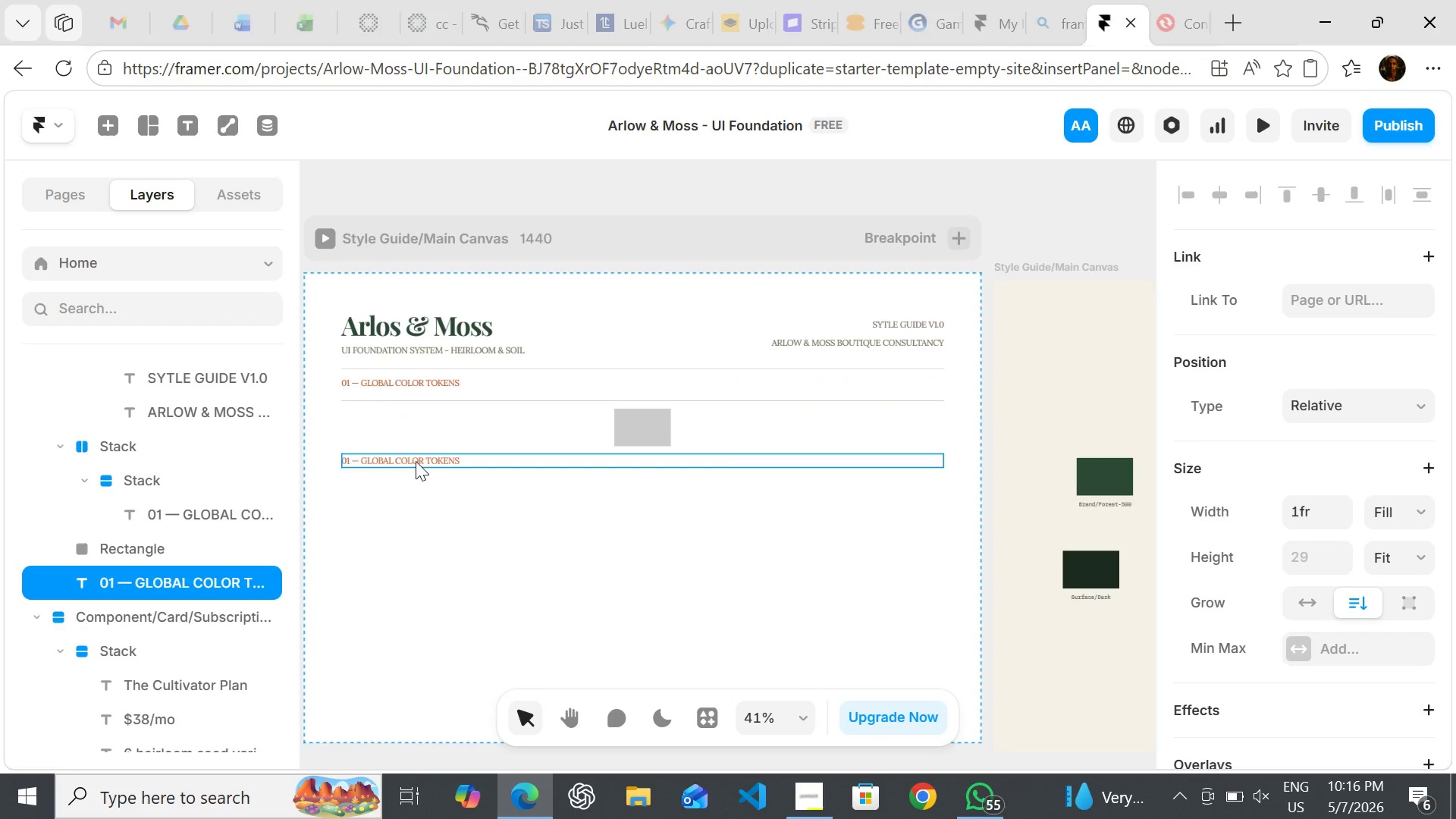 
double_click([416, 461])
 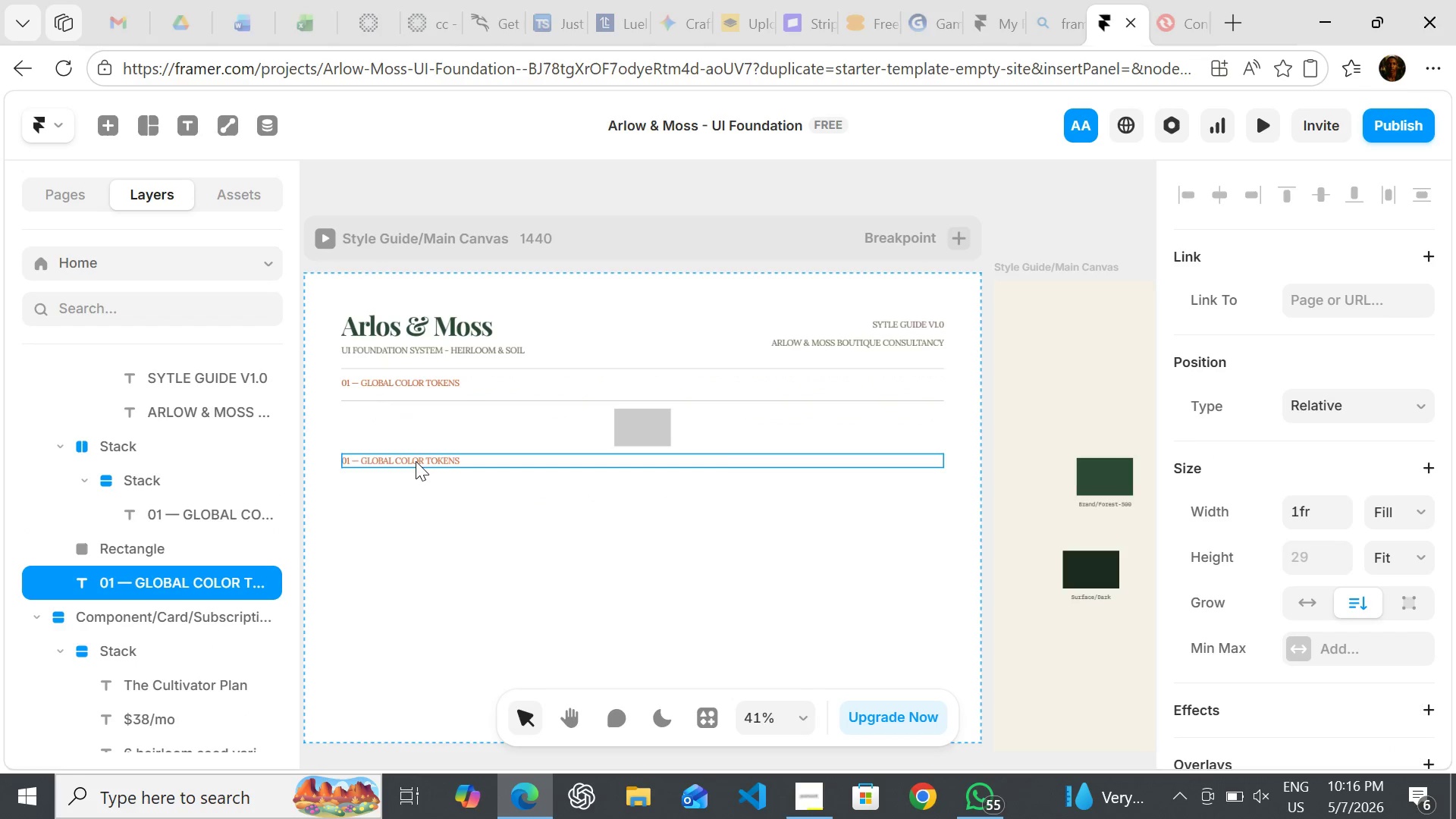 
triple_click([416, 461])
 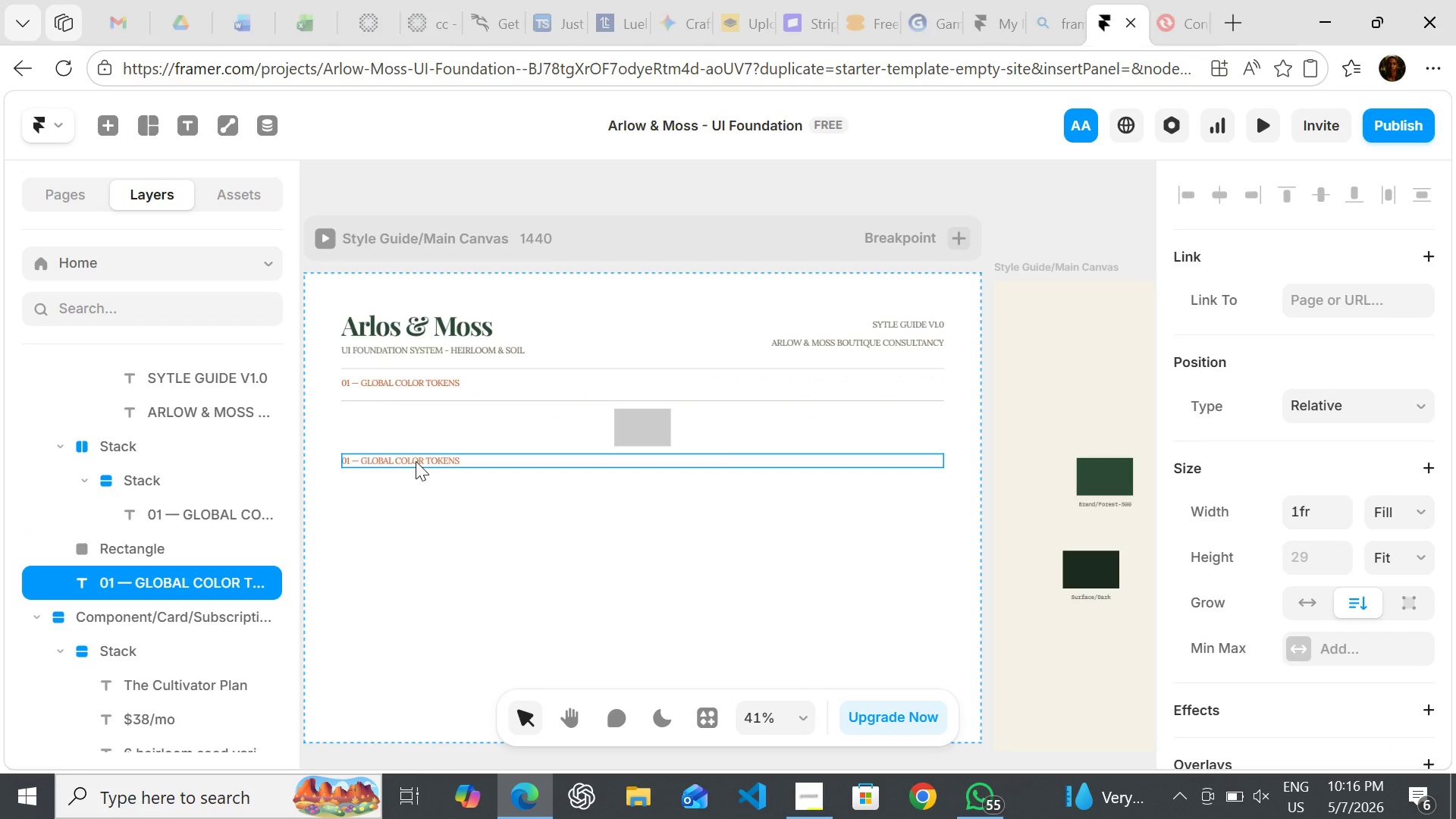 
key(Enter)
 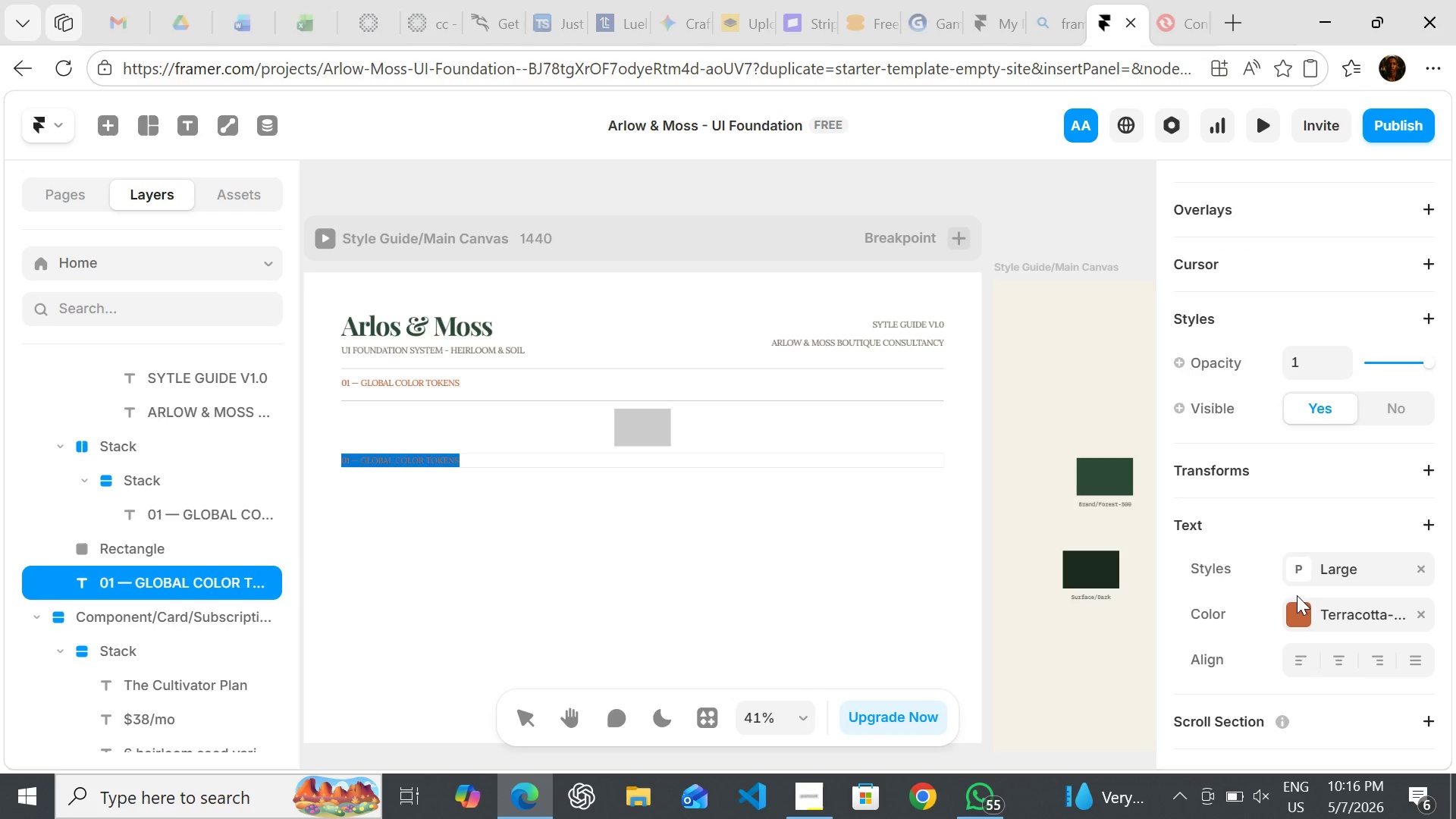 
left_click([1299, 570])
 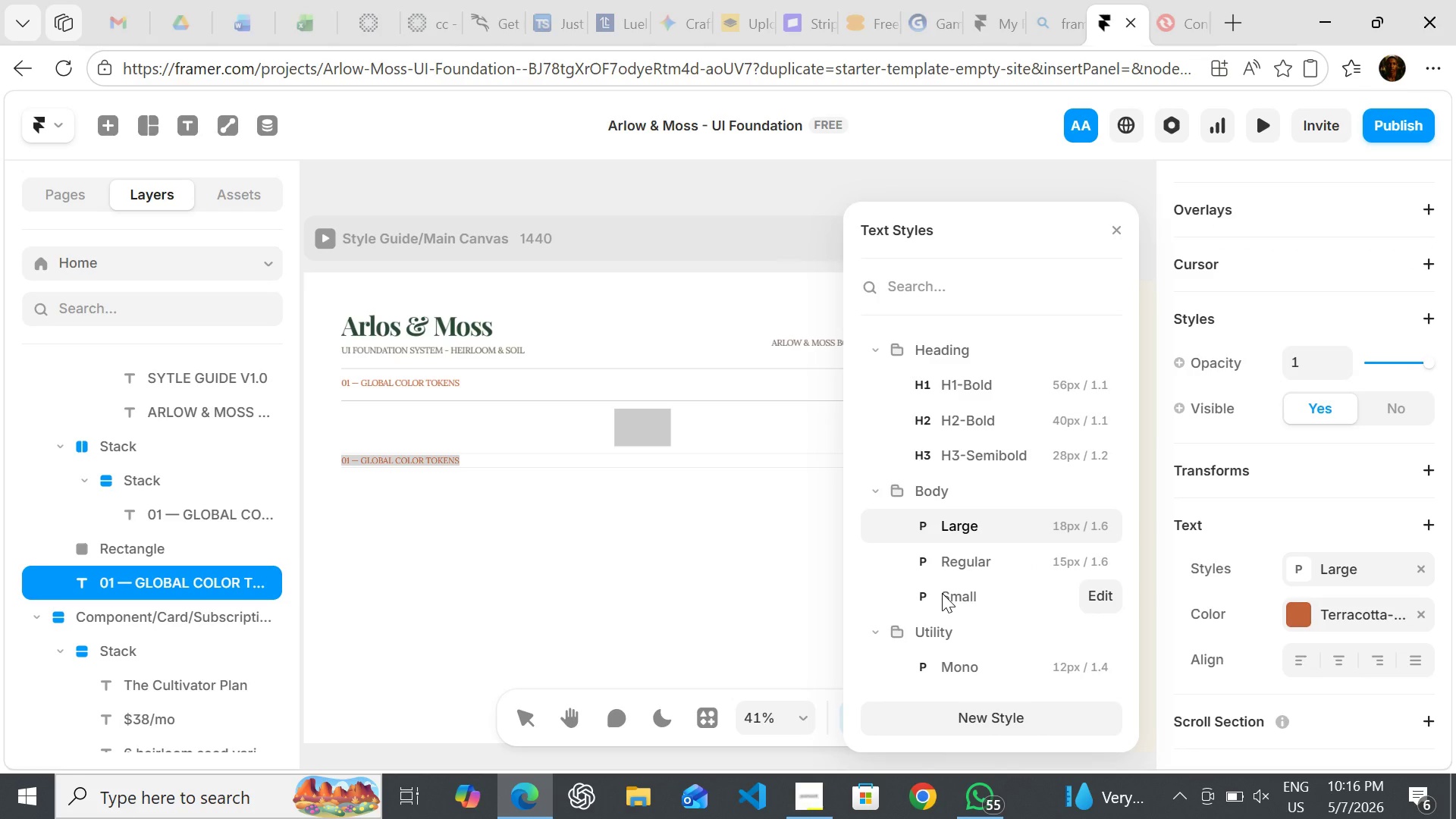 
left_click([942, 593])
 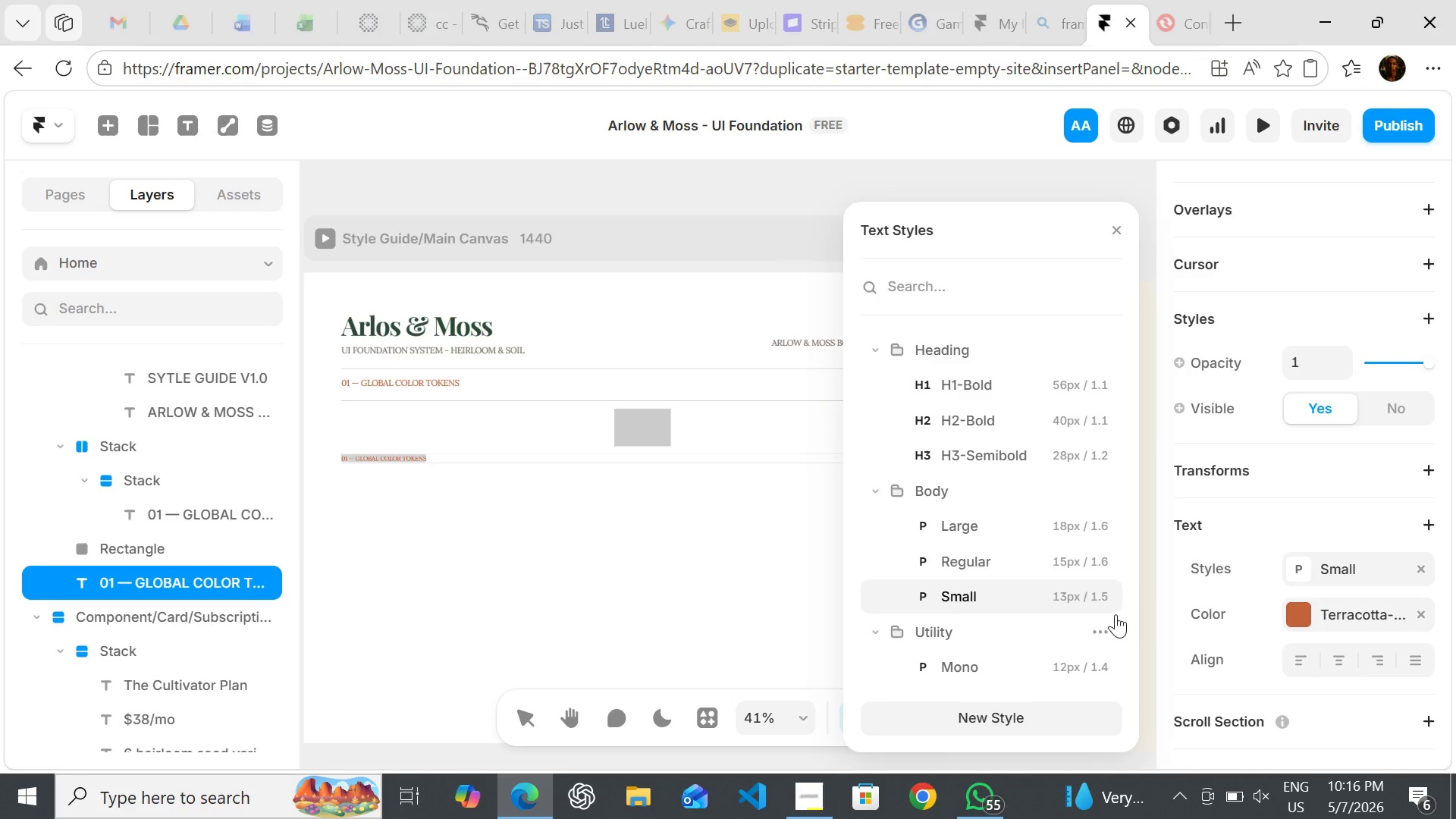 
left_click([1304, 616])
 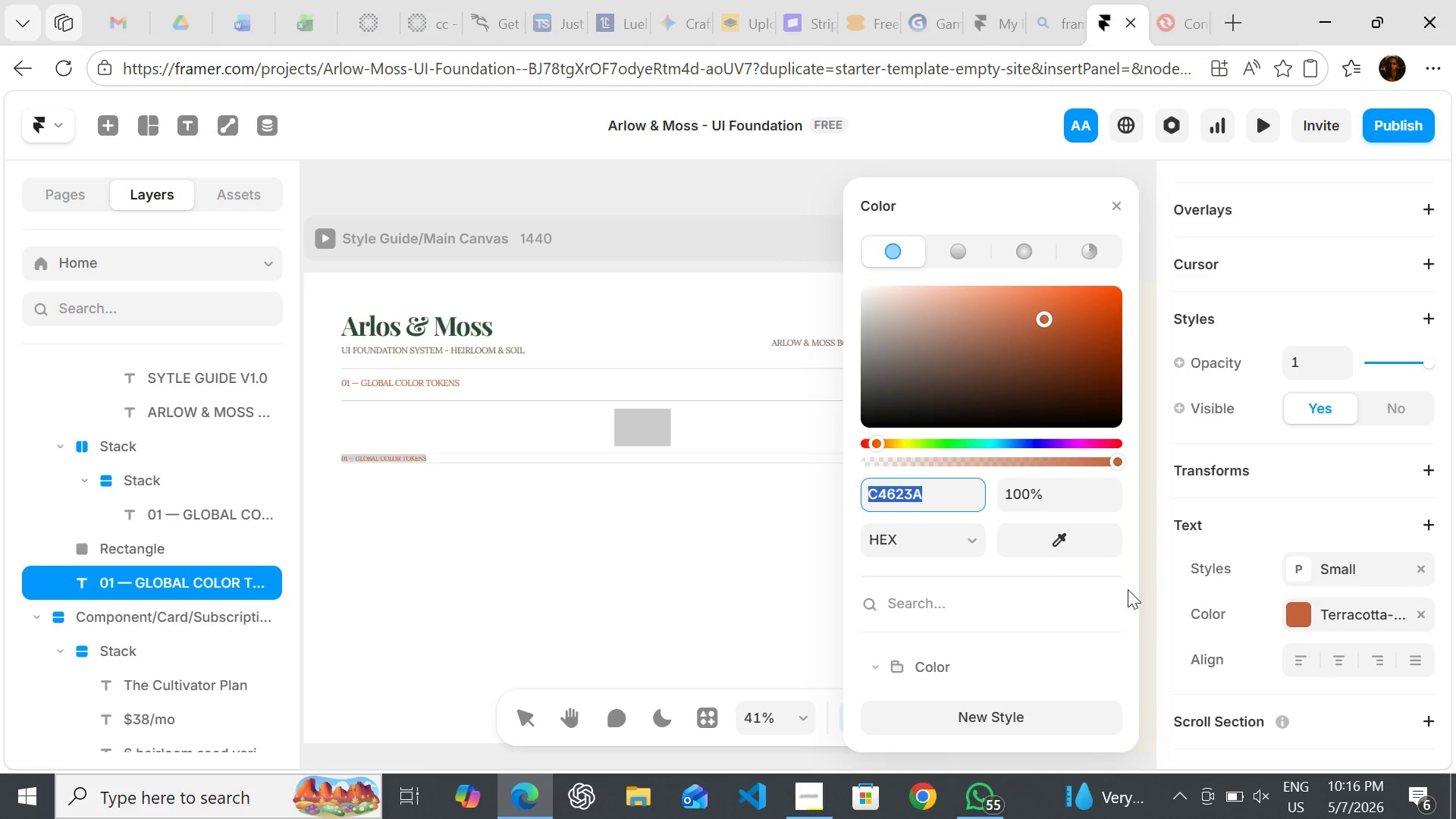 
mouse_move([978, 592])
 